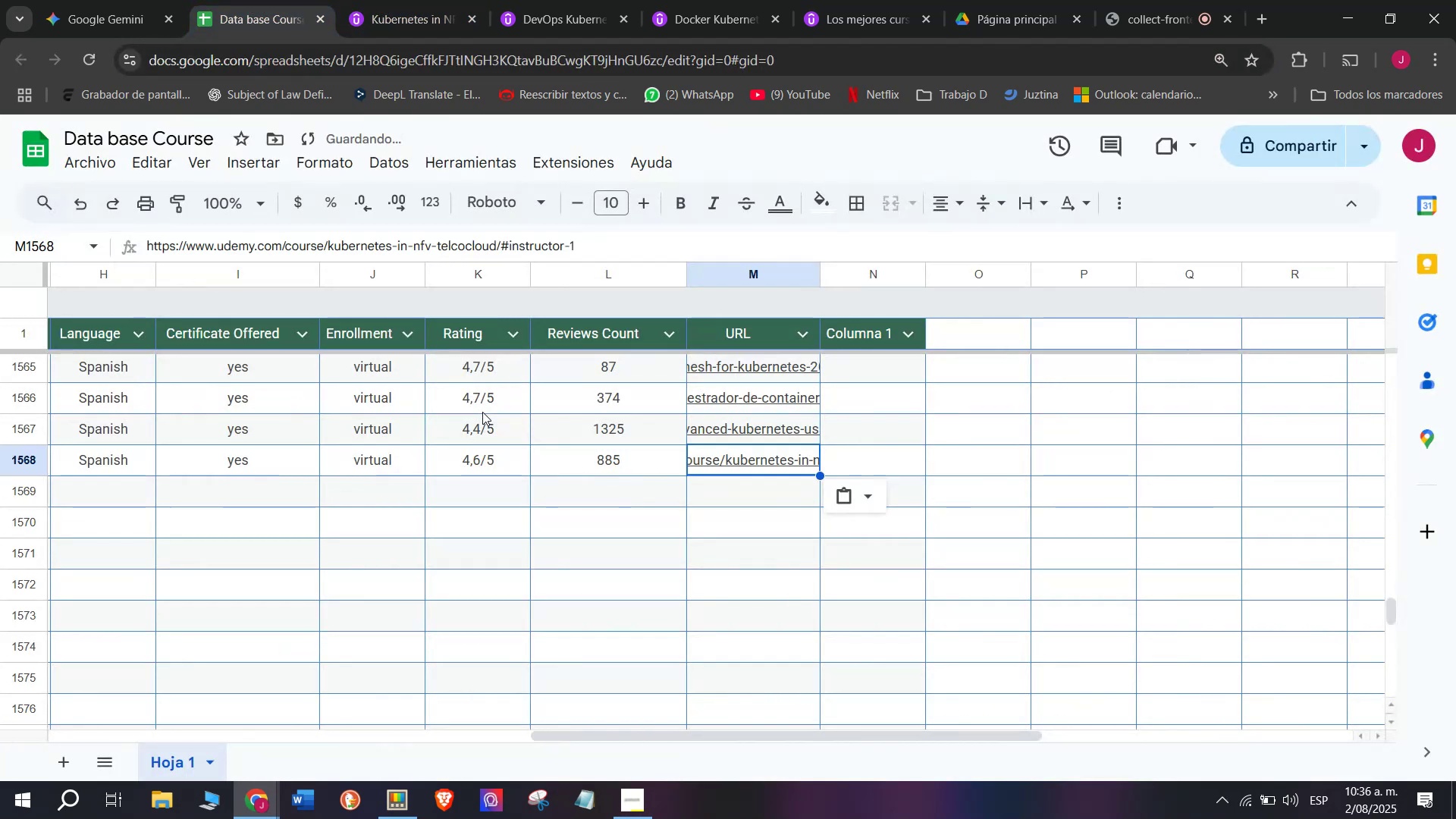 
scroll: coordinate [196, 456], scroll_direction: up, amount: 7.0
 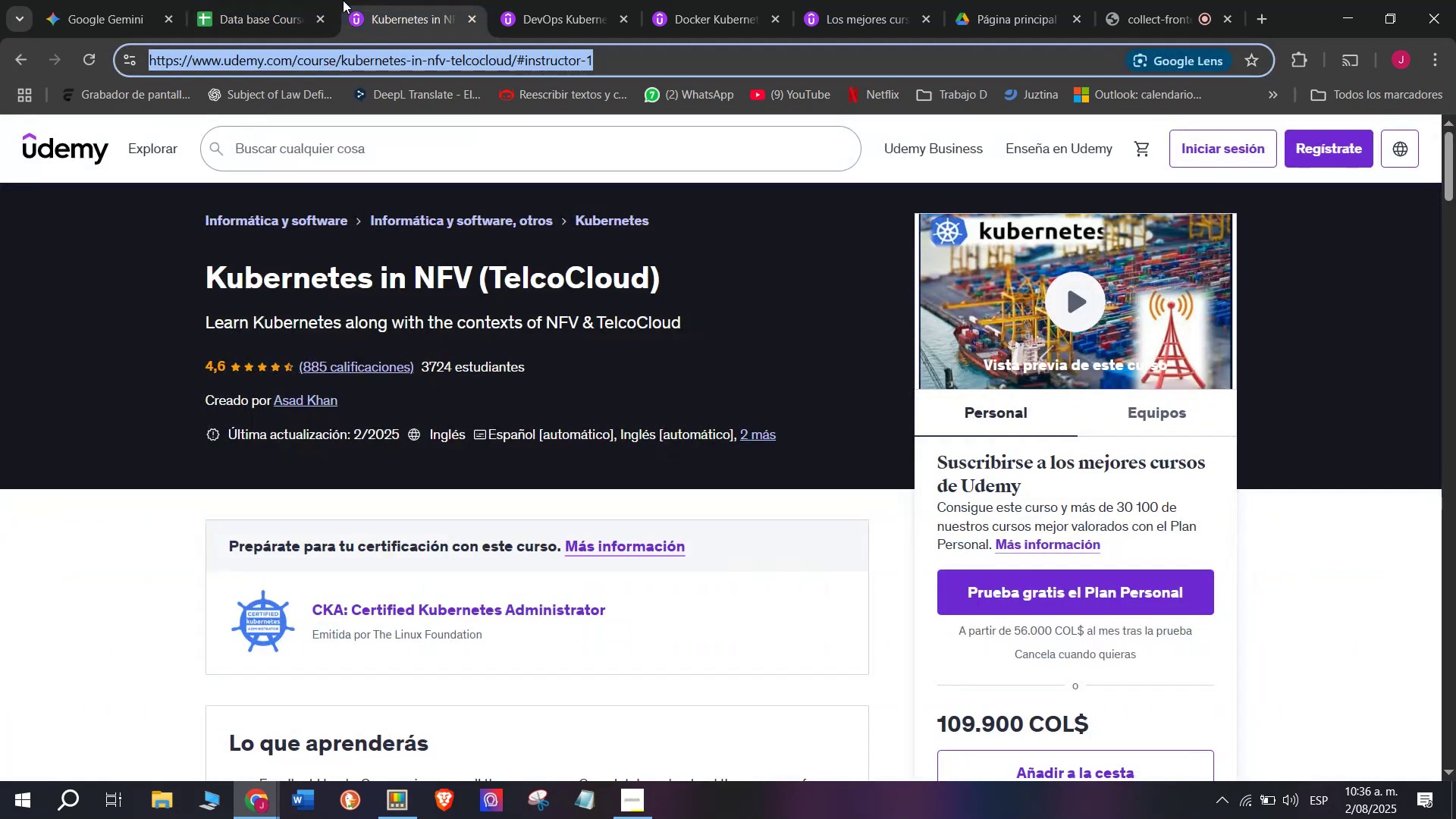 
left_click([188, 482])
 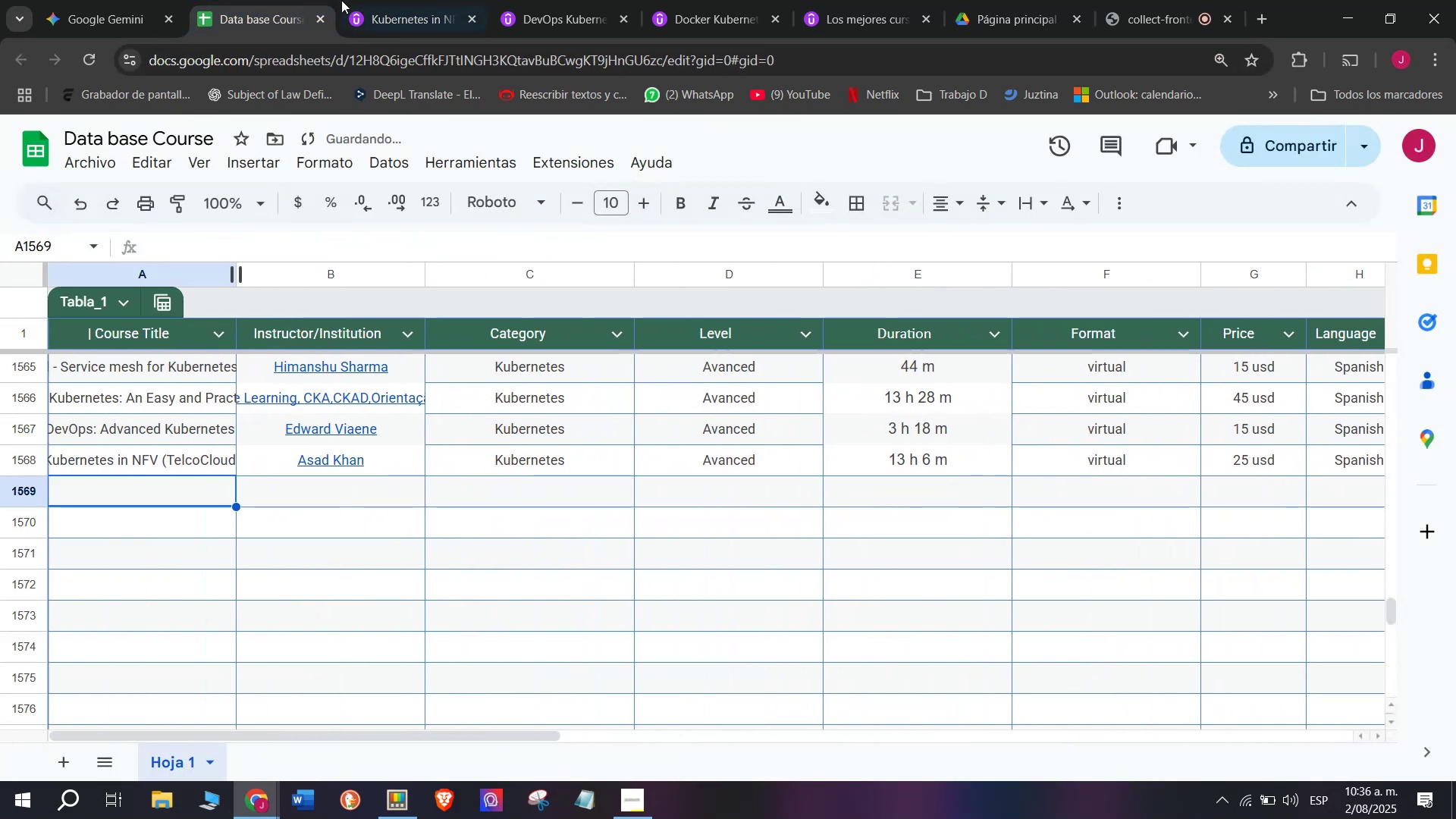 
left_click([343, 0])
 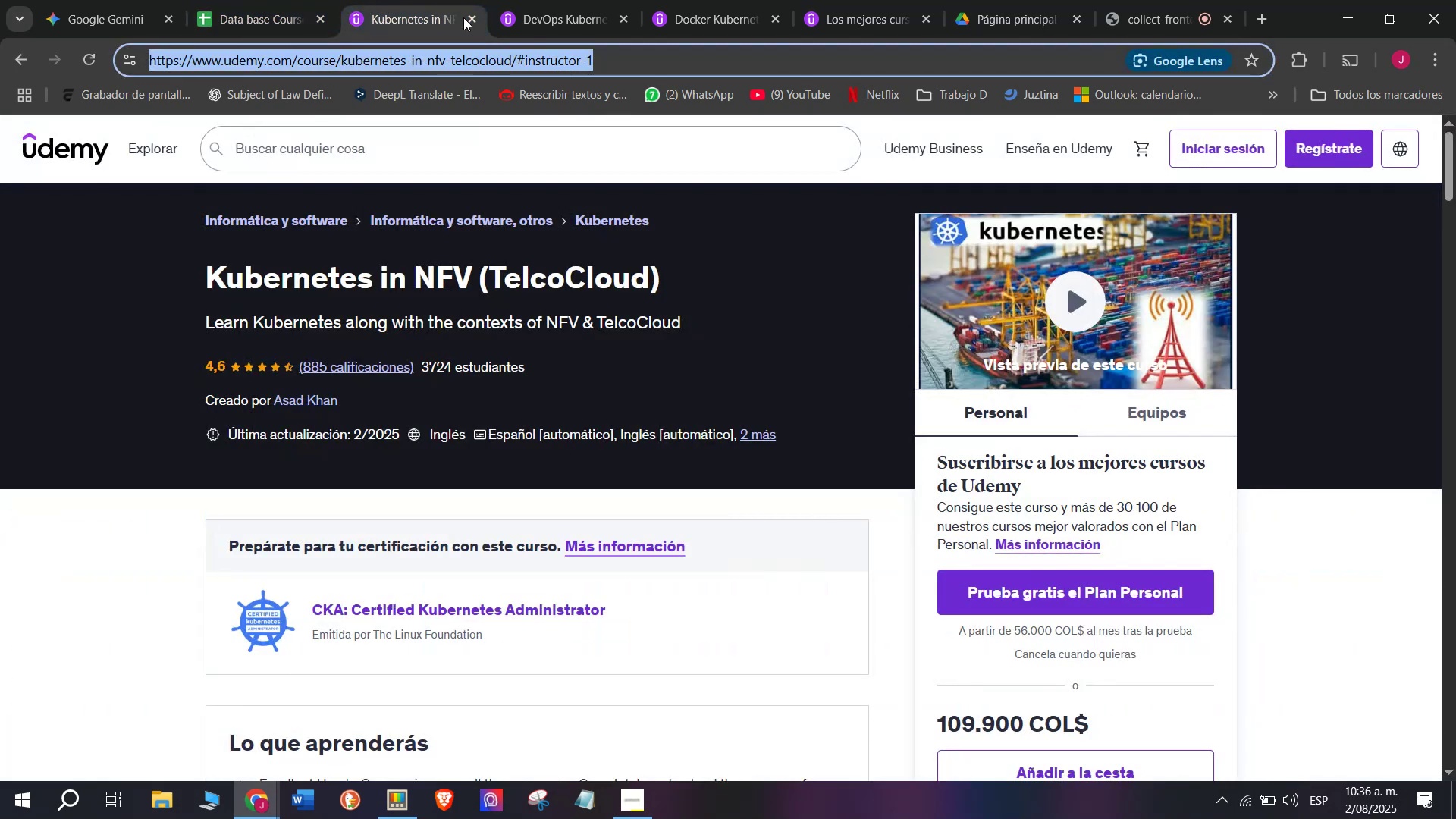 
left_click([465, 17])
 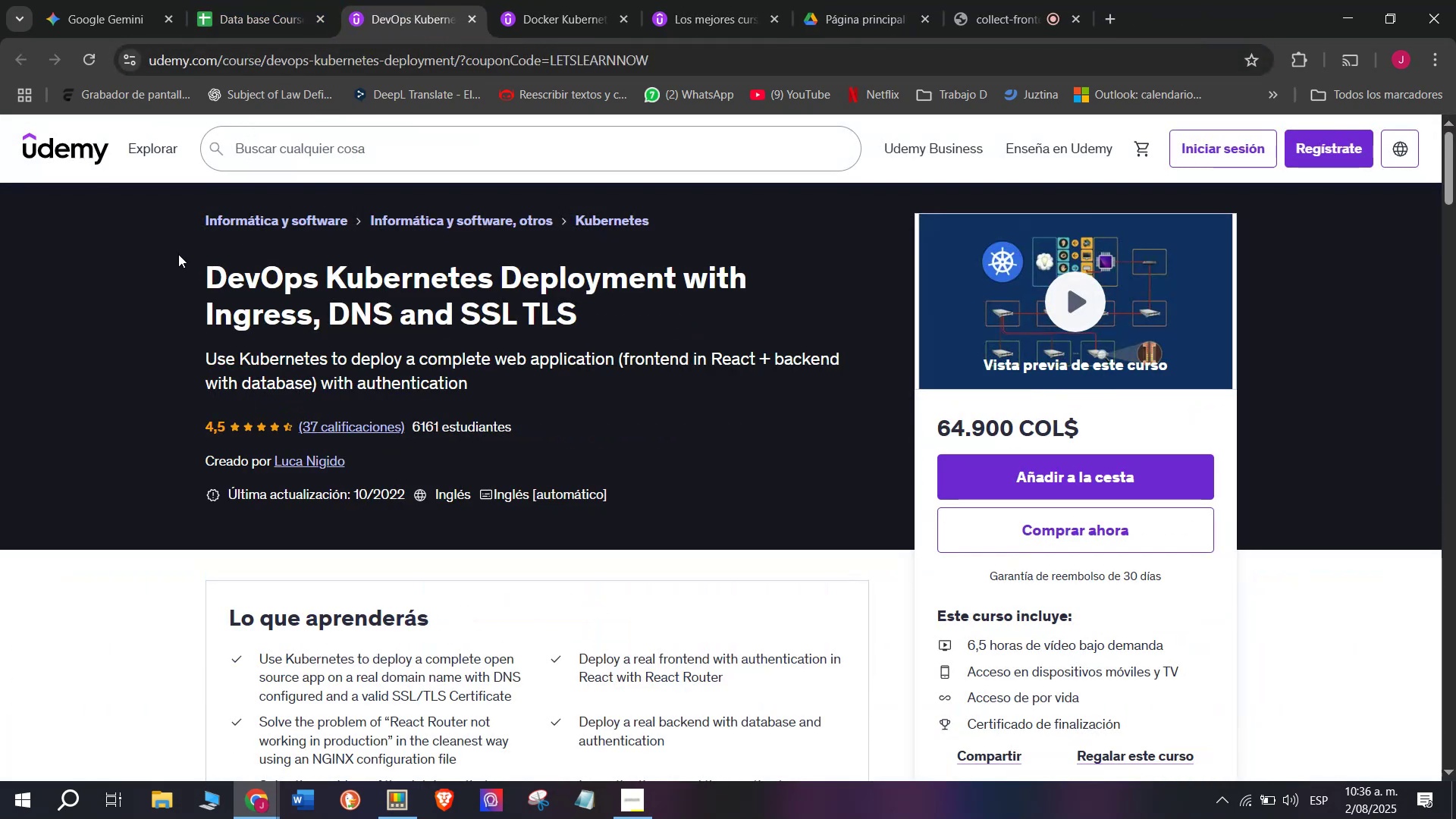 
left_click_drag(start_coordinate=[178, 257], to_coordinate=[615, 309])
 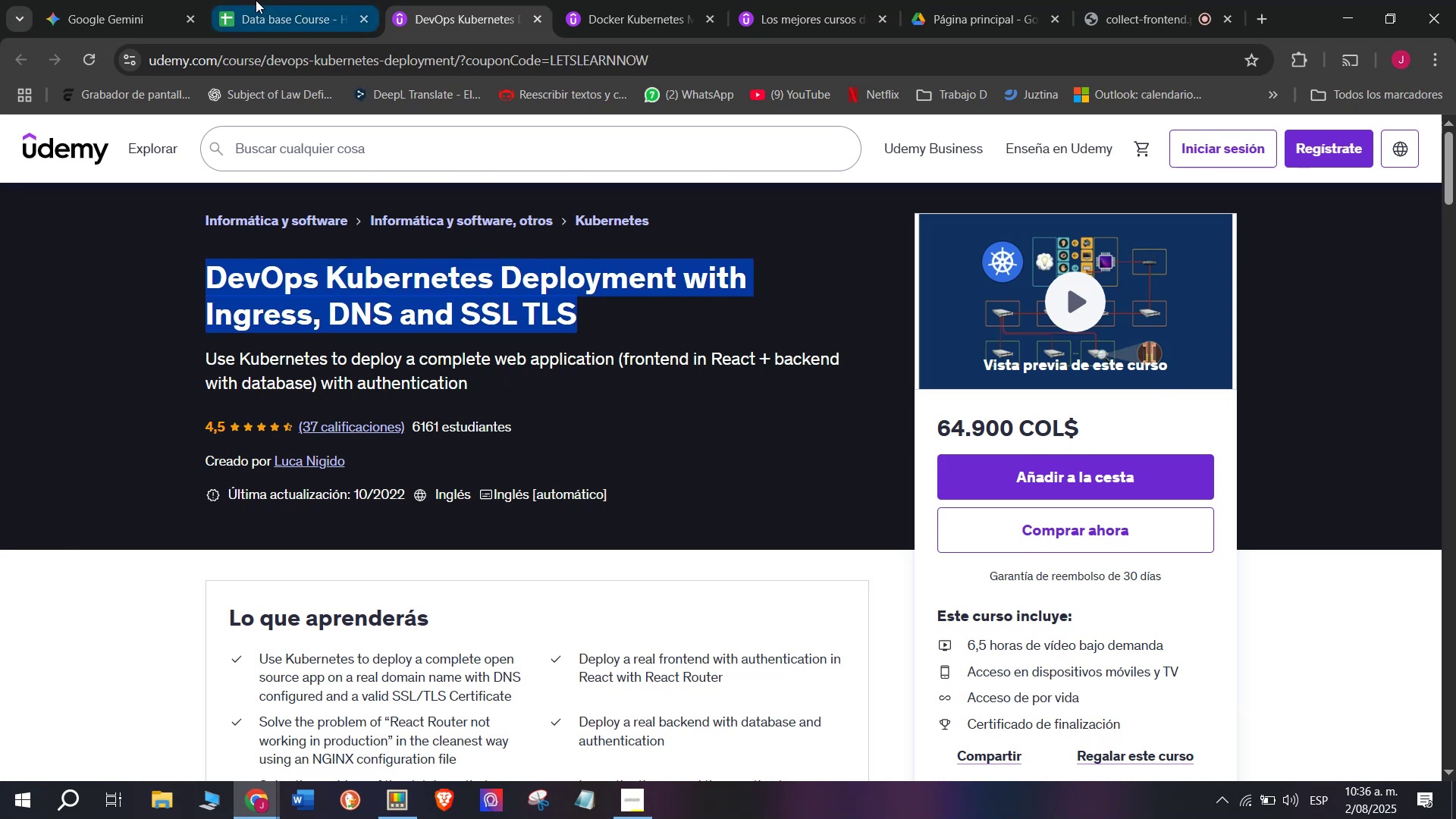 
key(Break)
 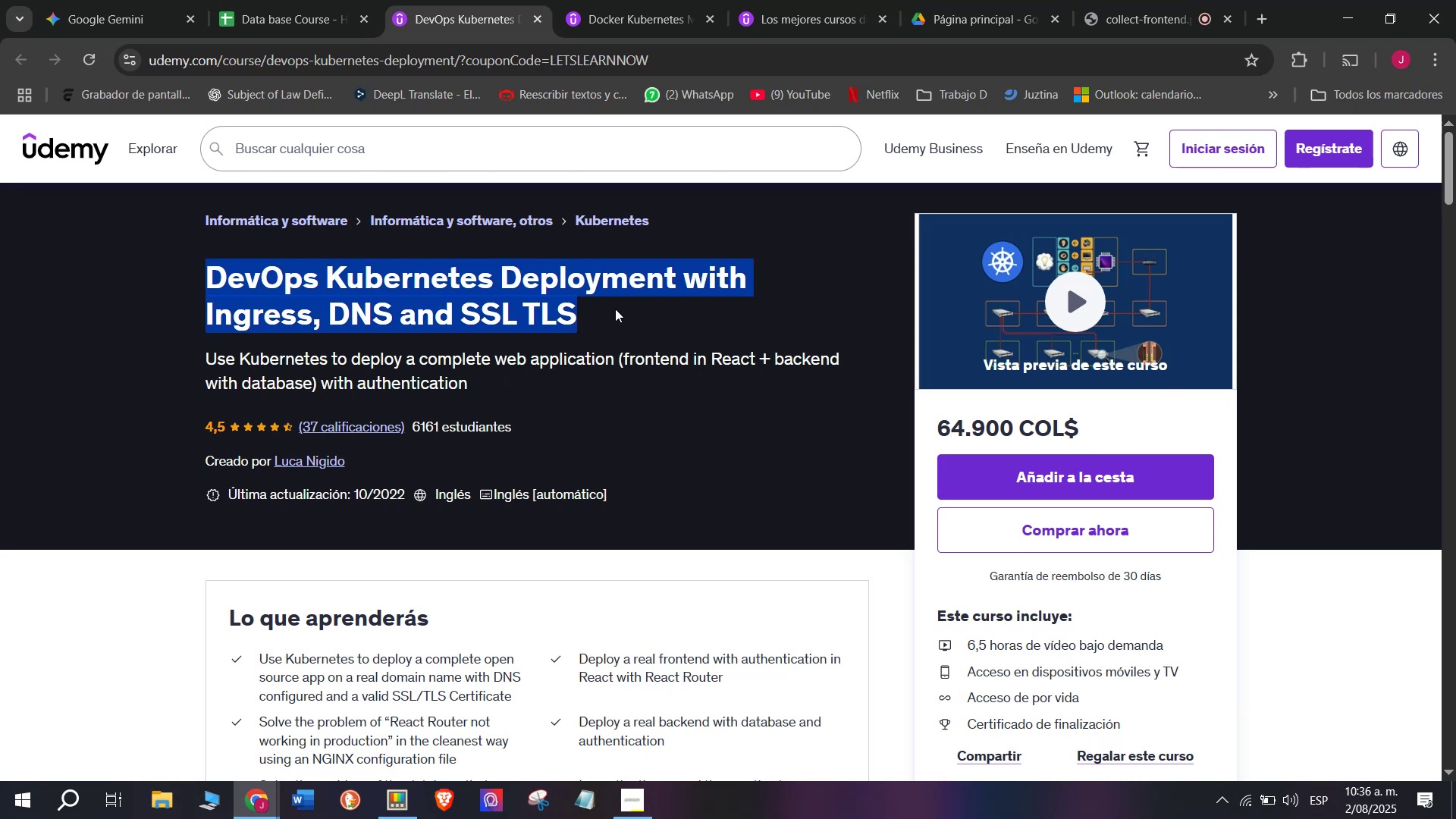 
key(Control+ControlLeft)
 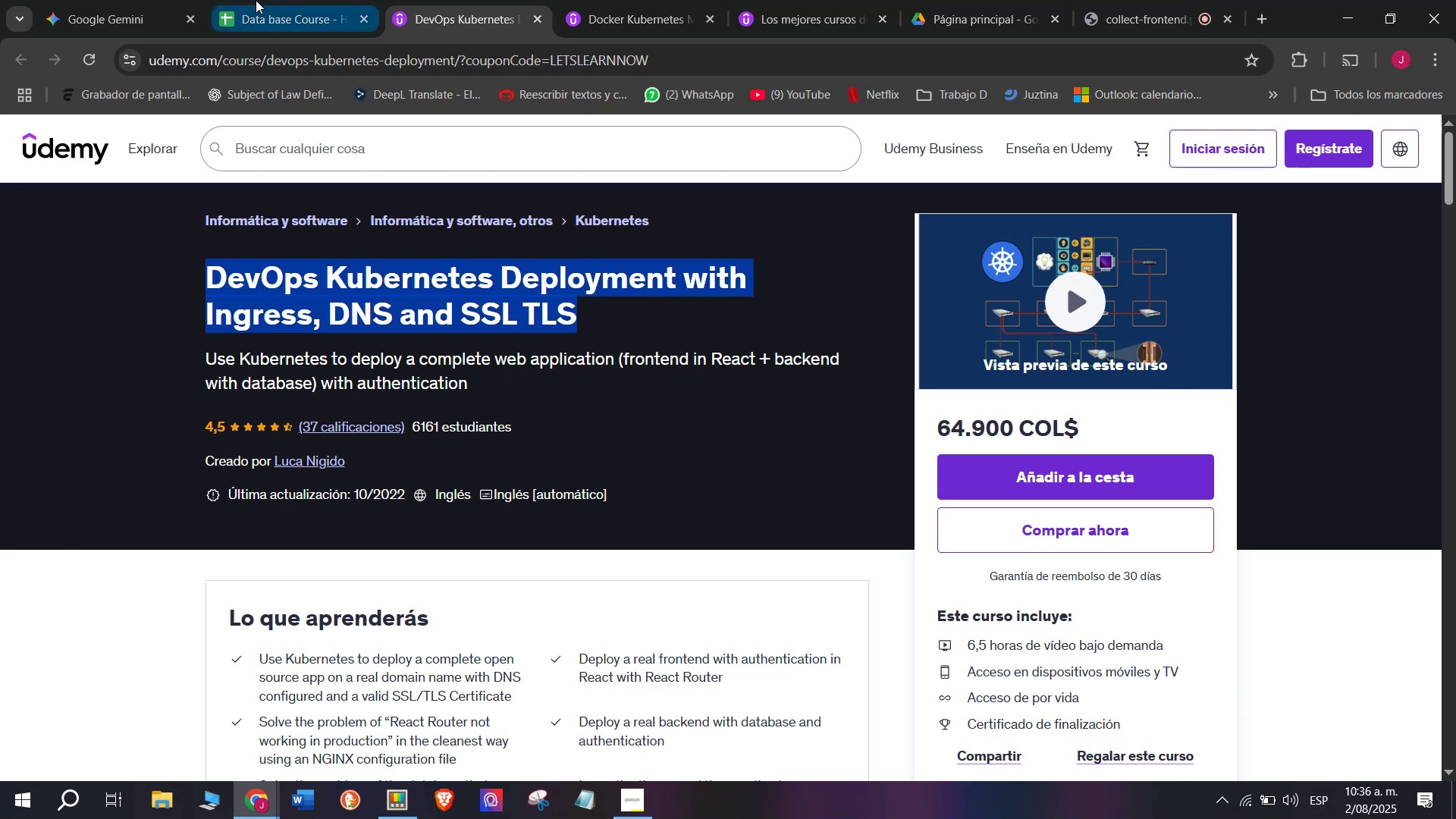 
key(Control+C)
 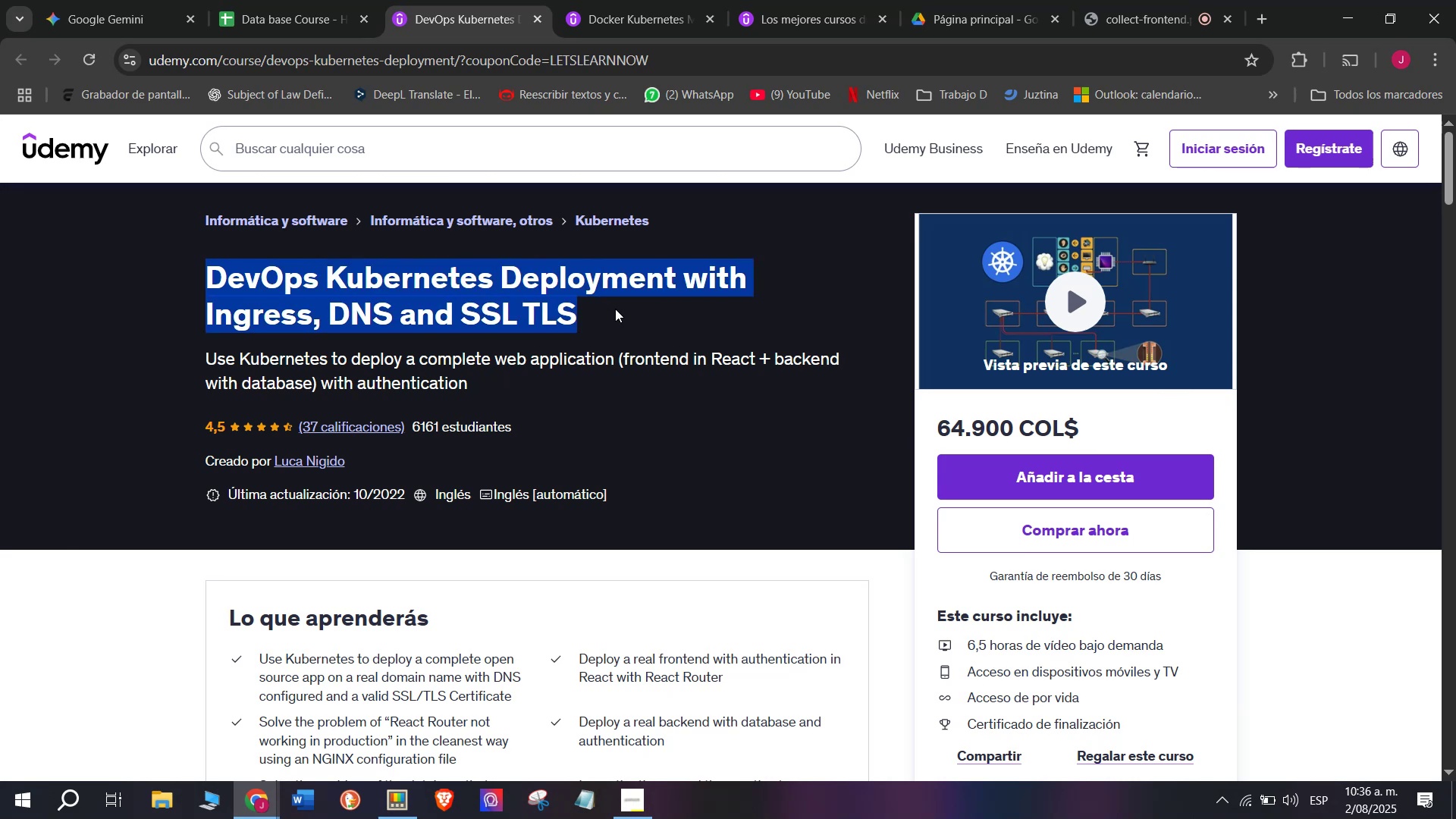 
key(Break)
 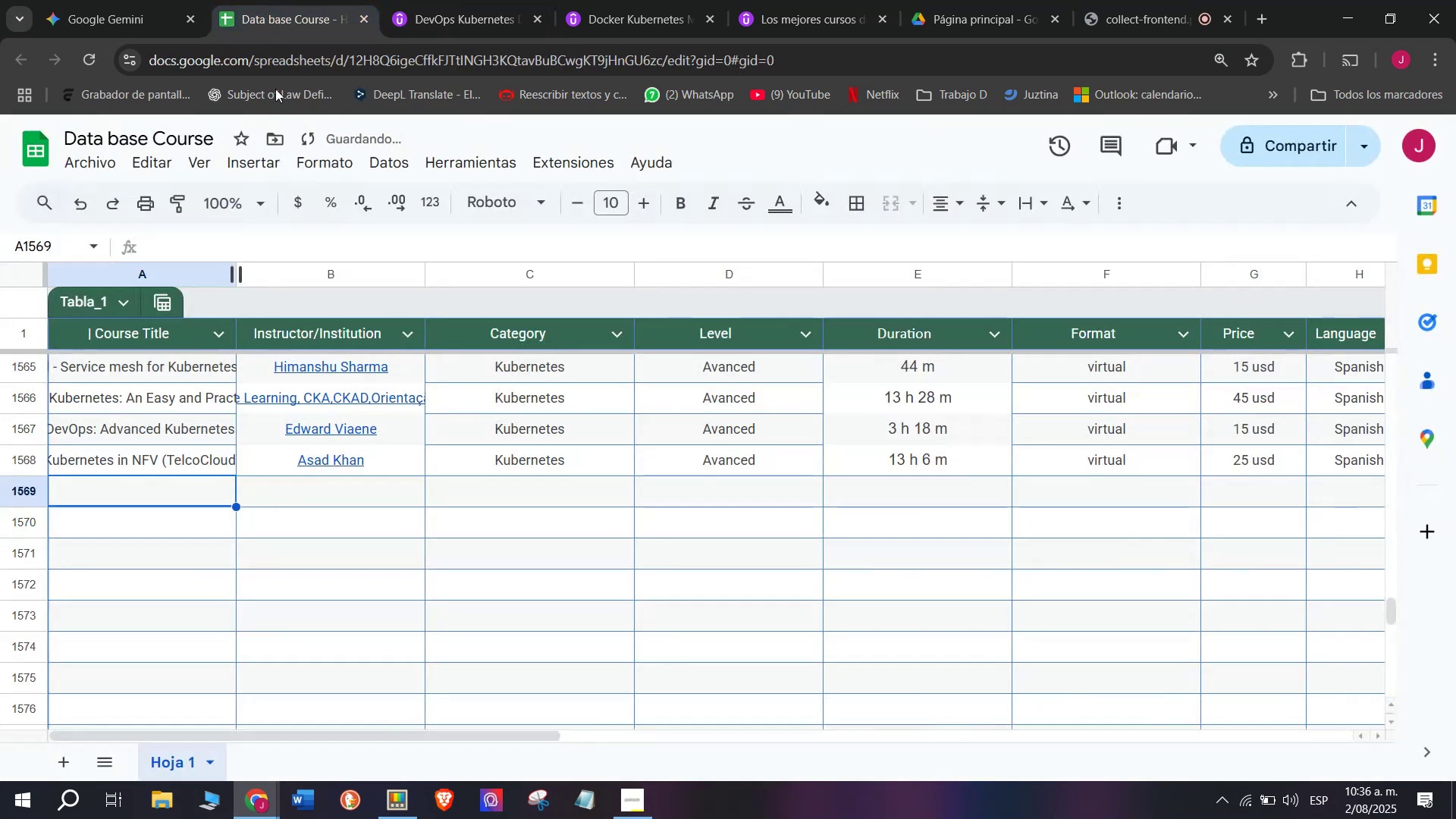 
key(Control+ControlLeft)
 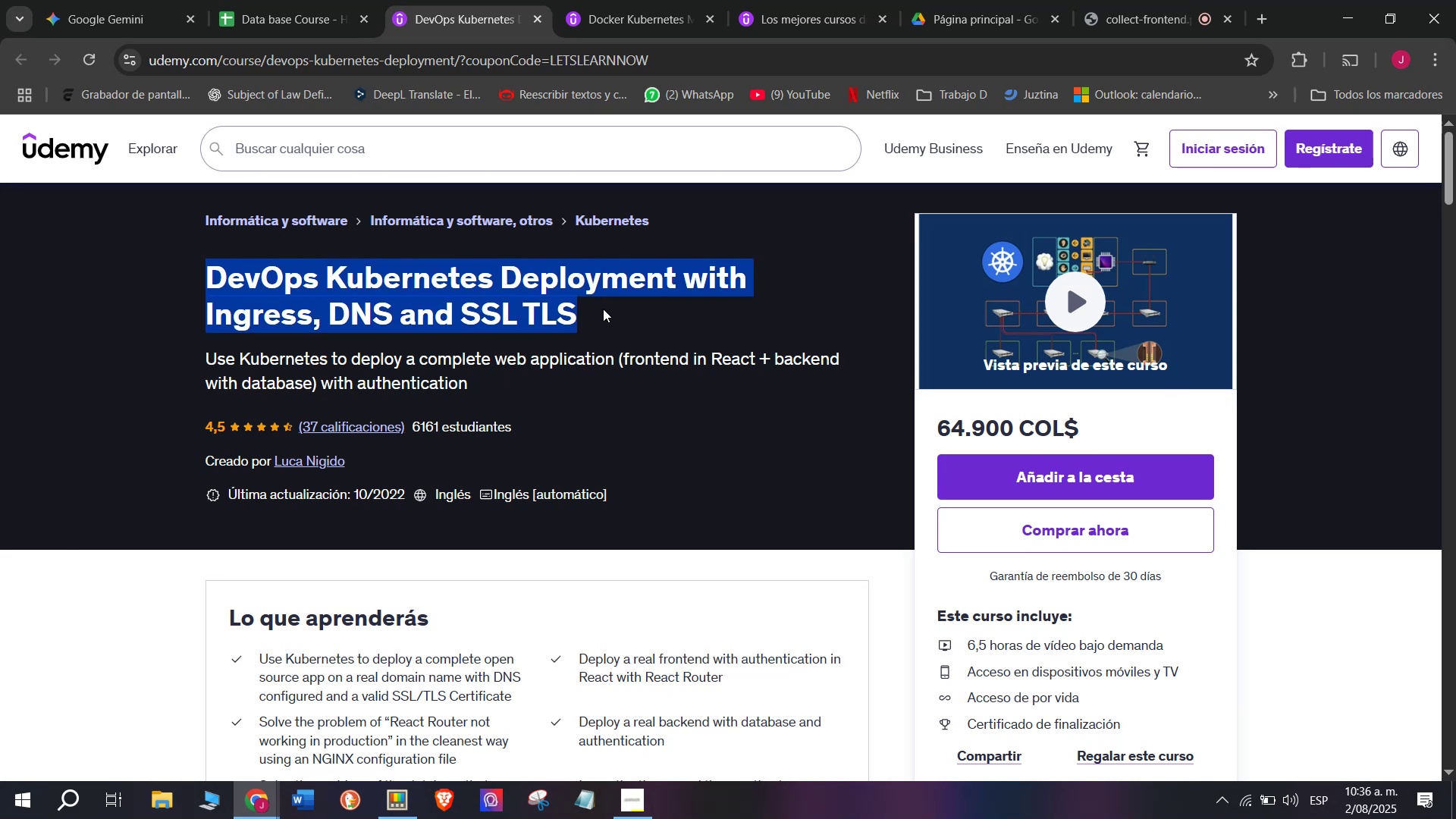 
key(Control+C)
 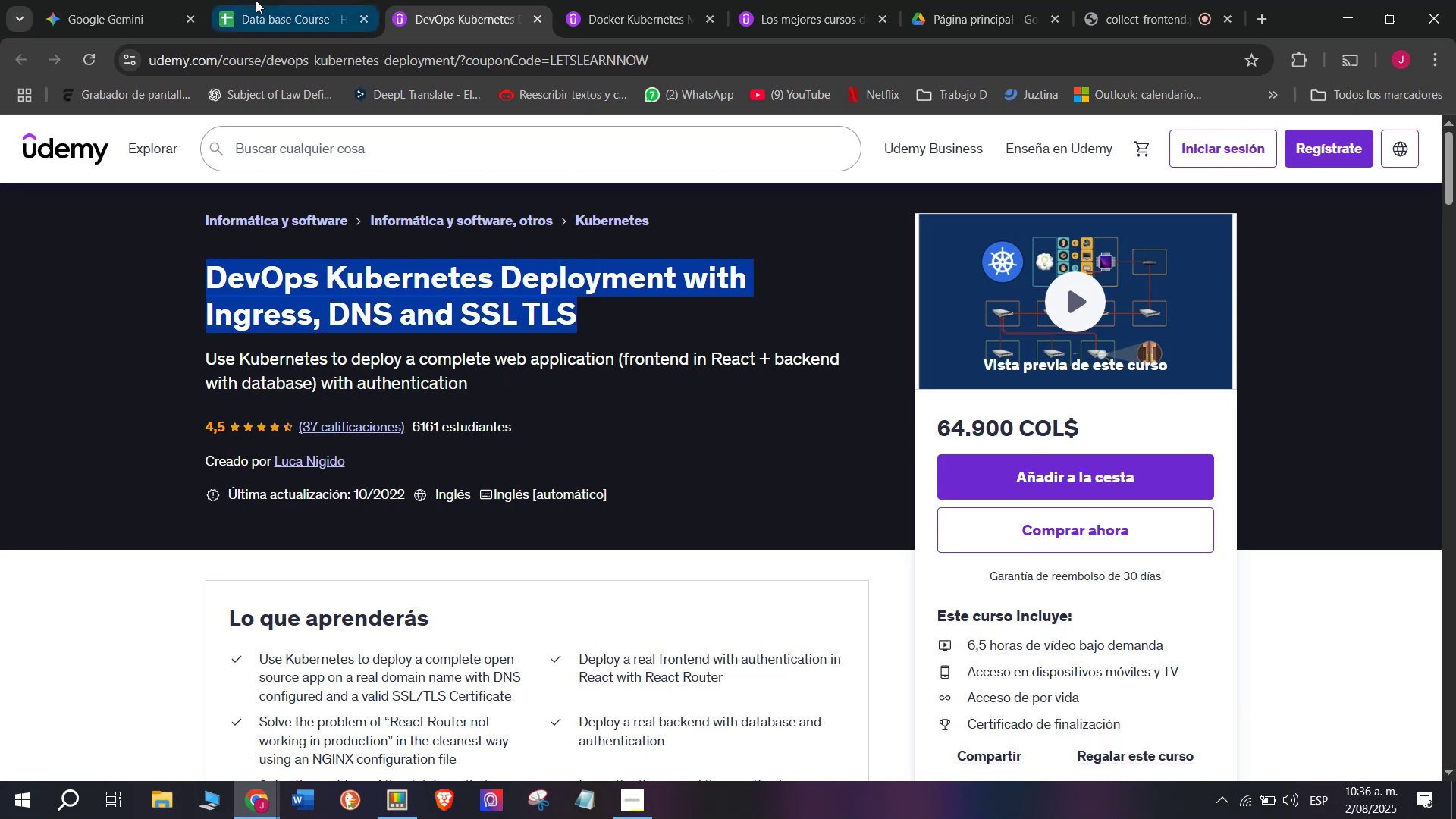 
left_click([256, 0])
 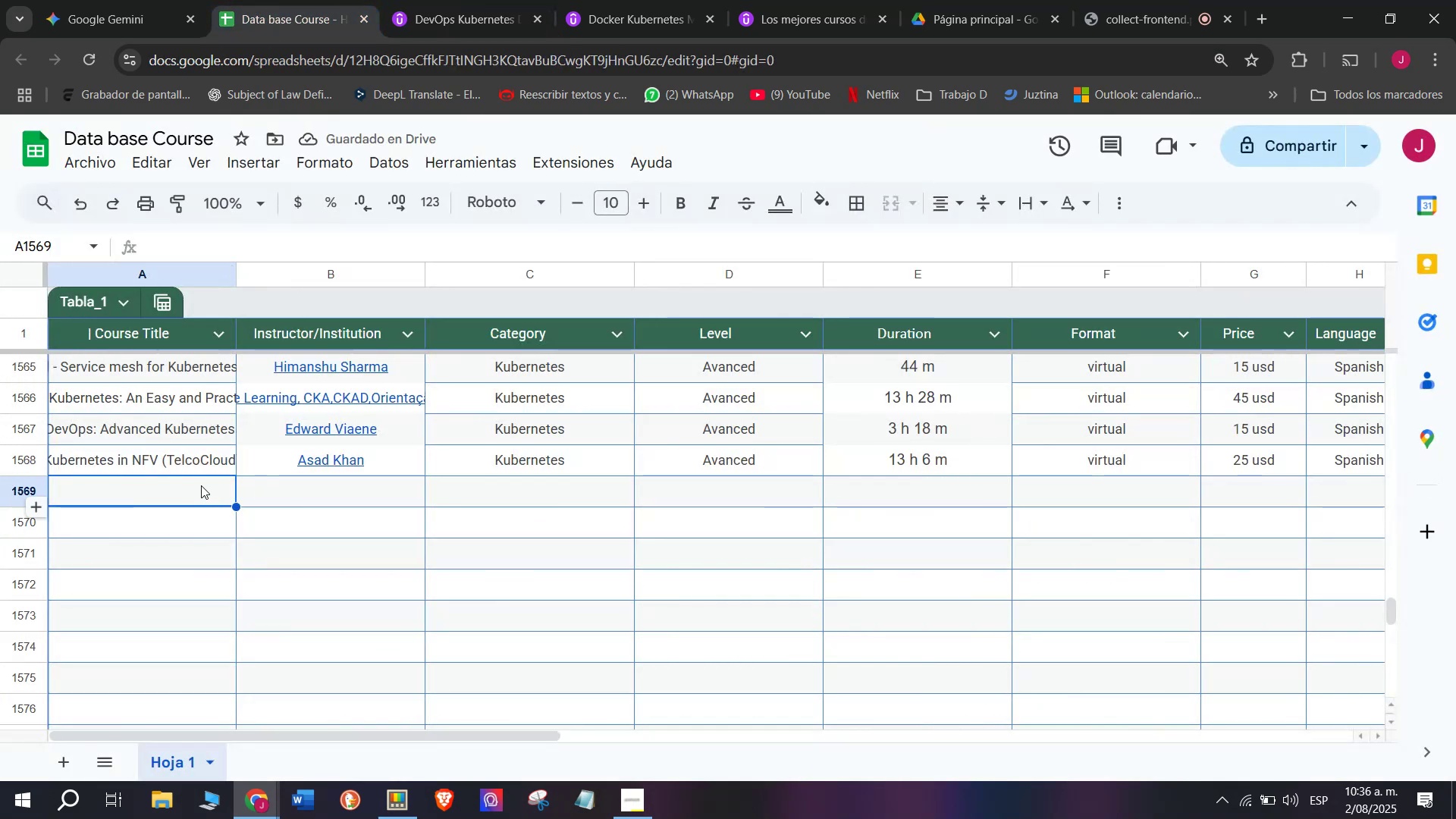 
double_click([201, 485])
 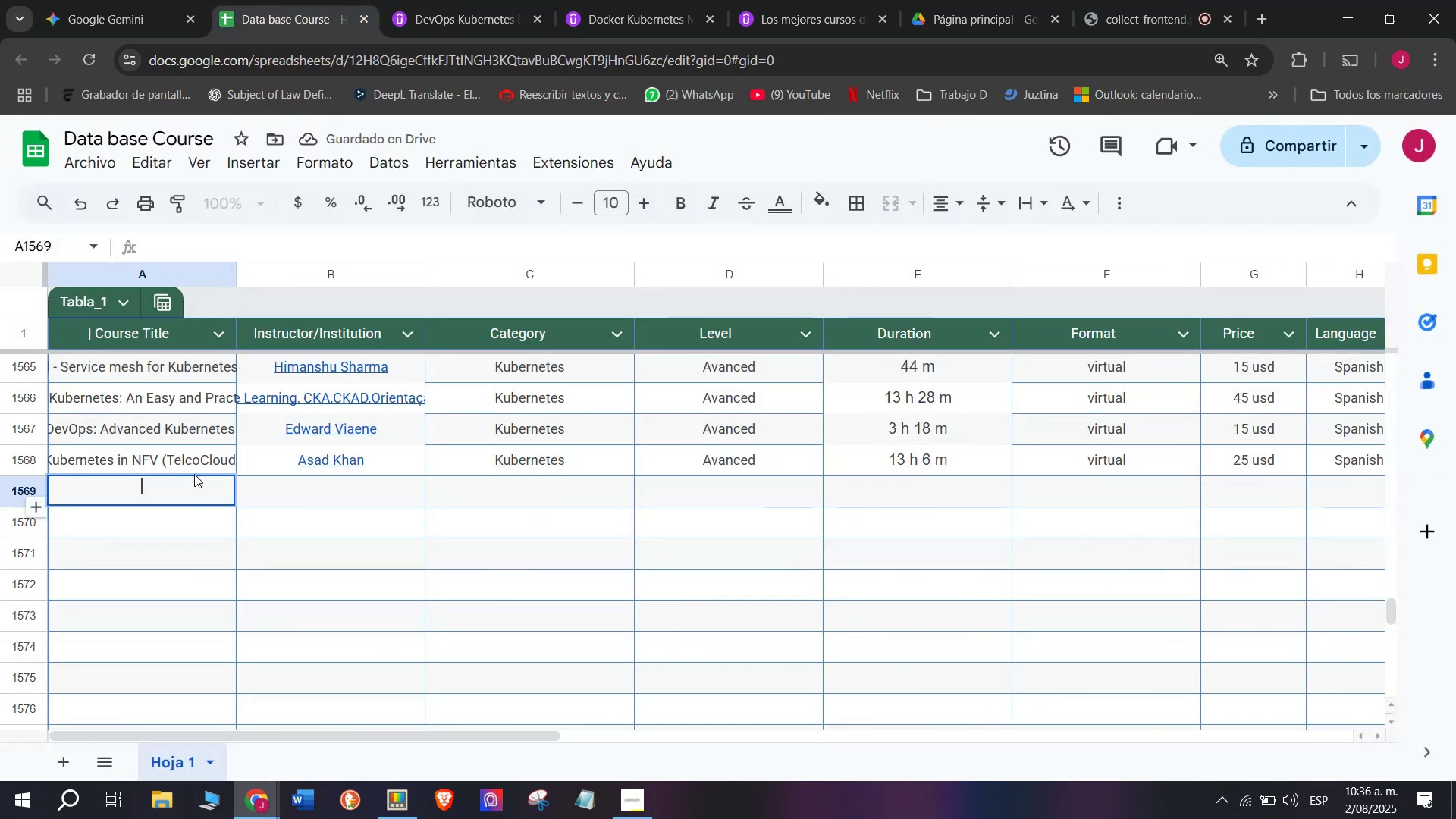 
key(Z)
 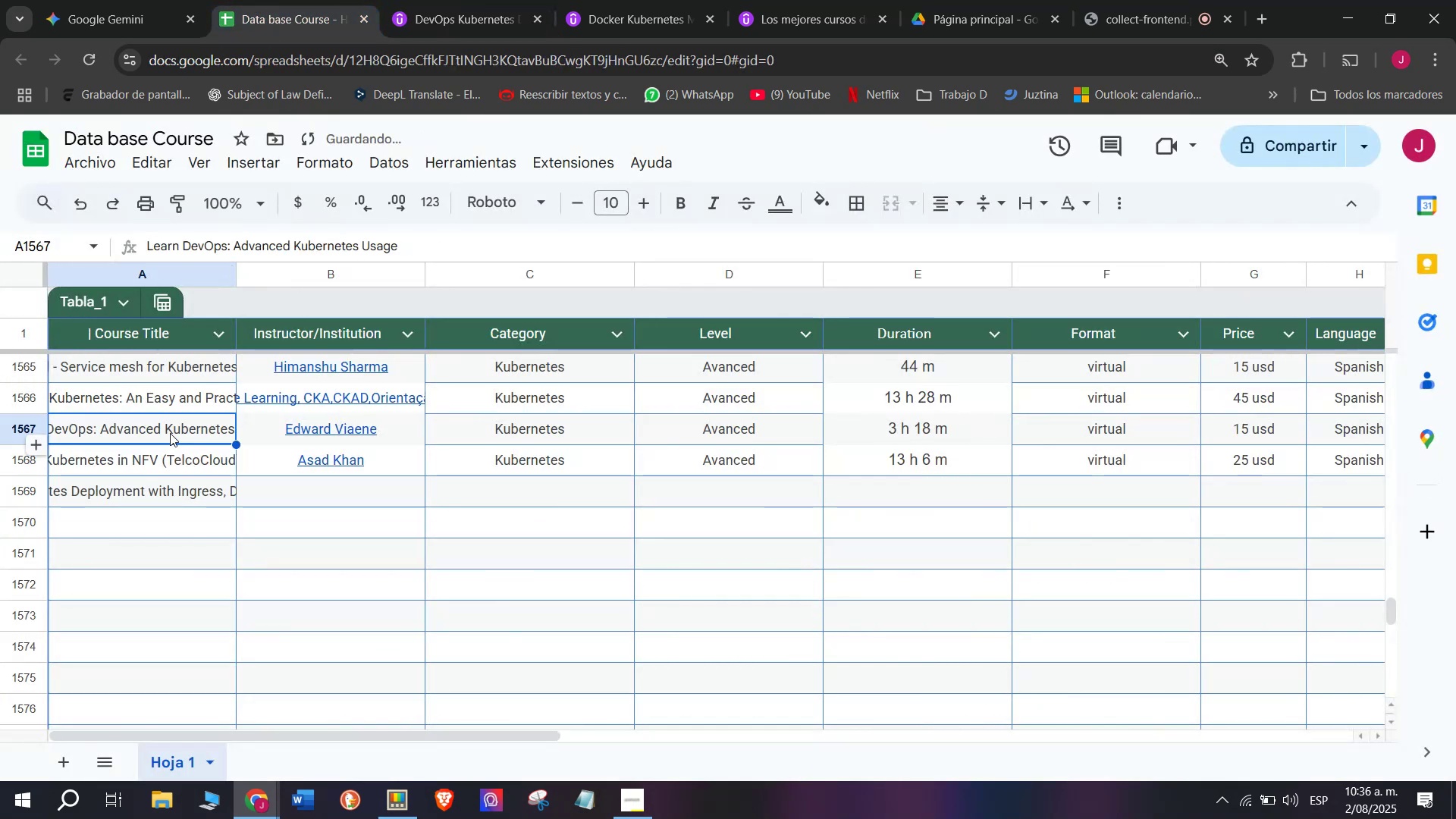 
key(Control+ControlLeft)
 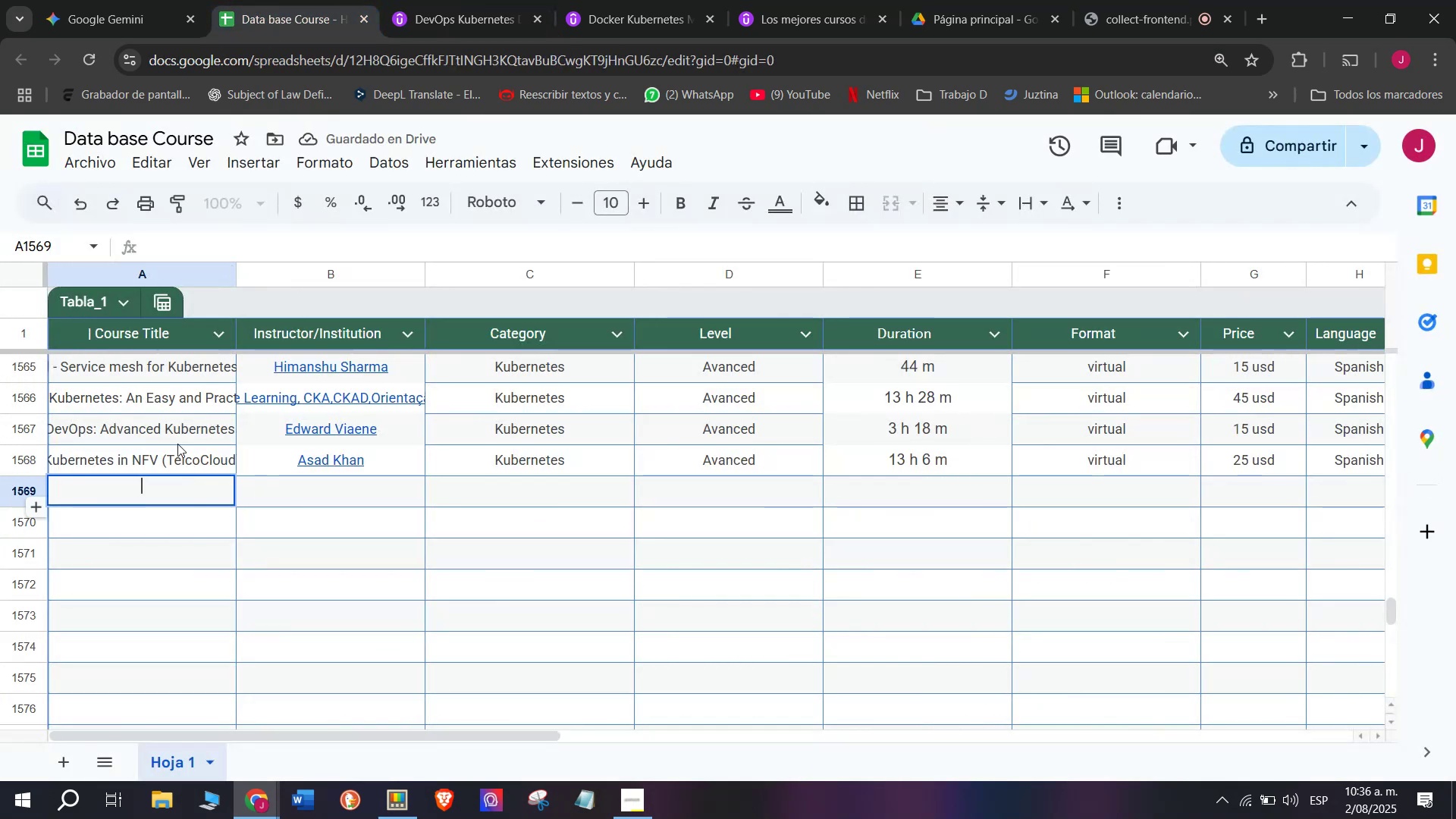 
key(Control+V)
 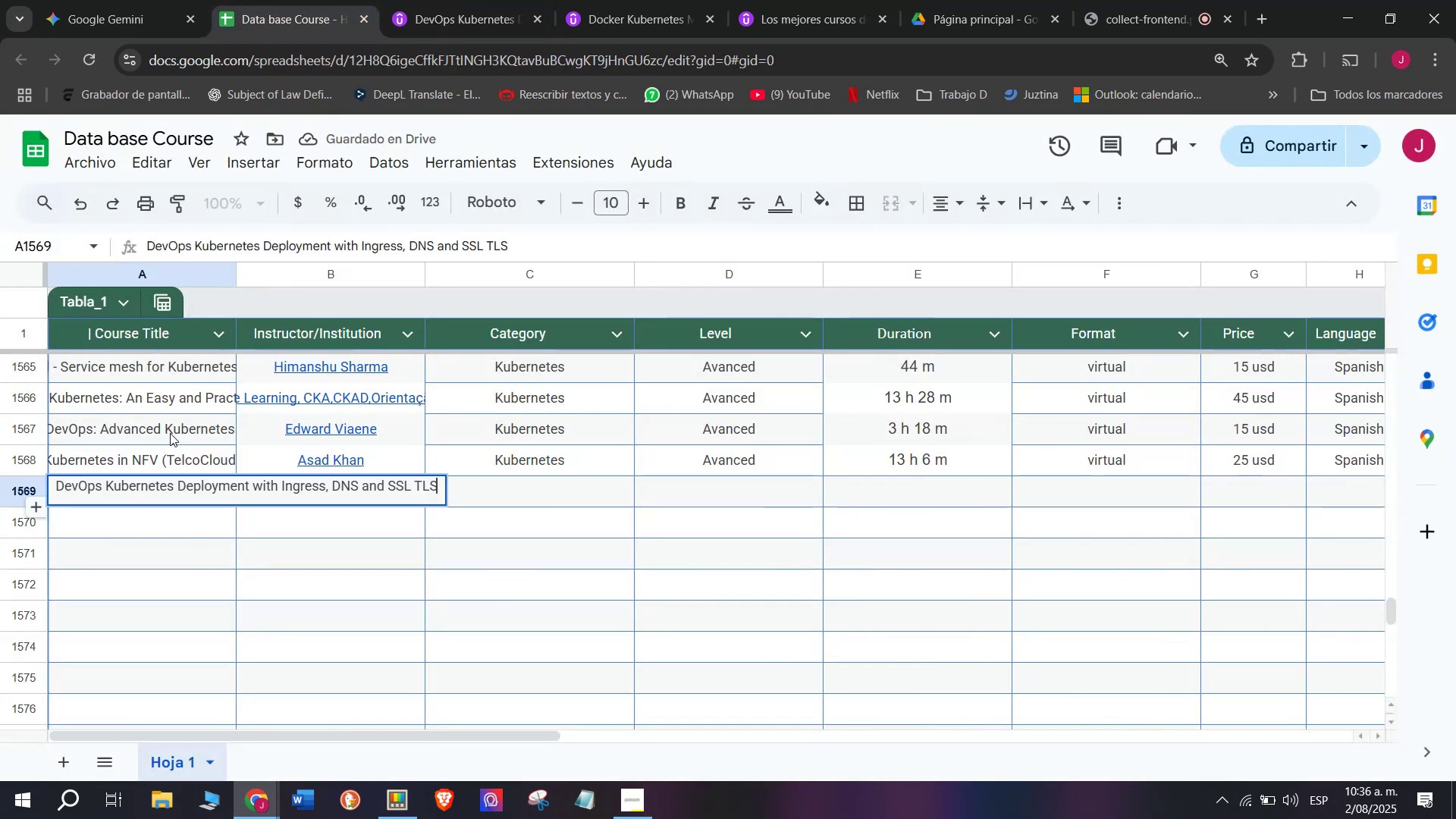 
left_click([170, 433])
 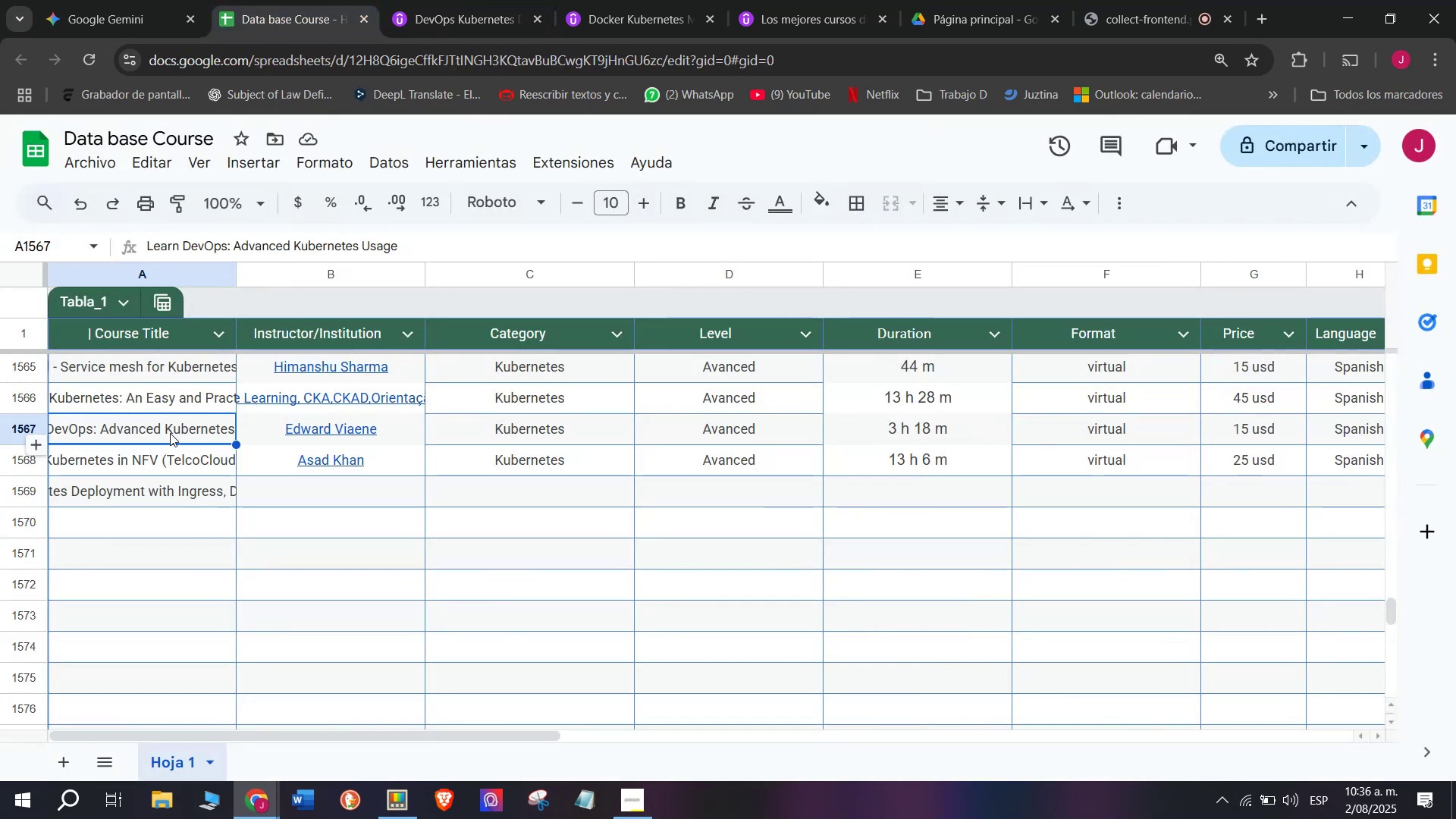 
wait(10.59)
 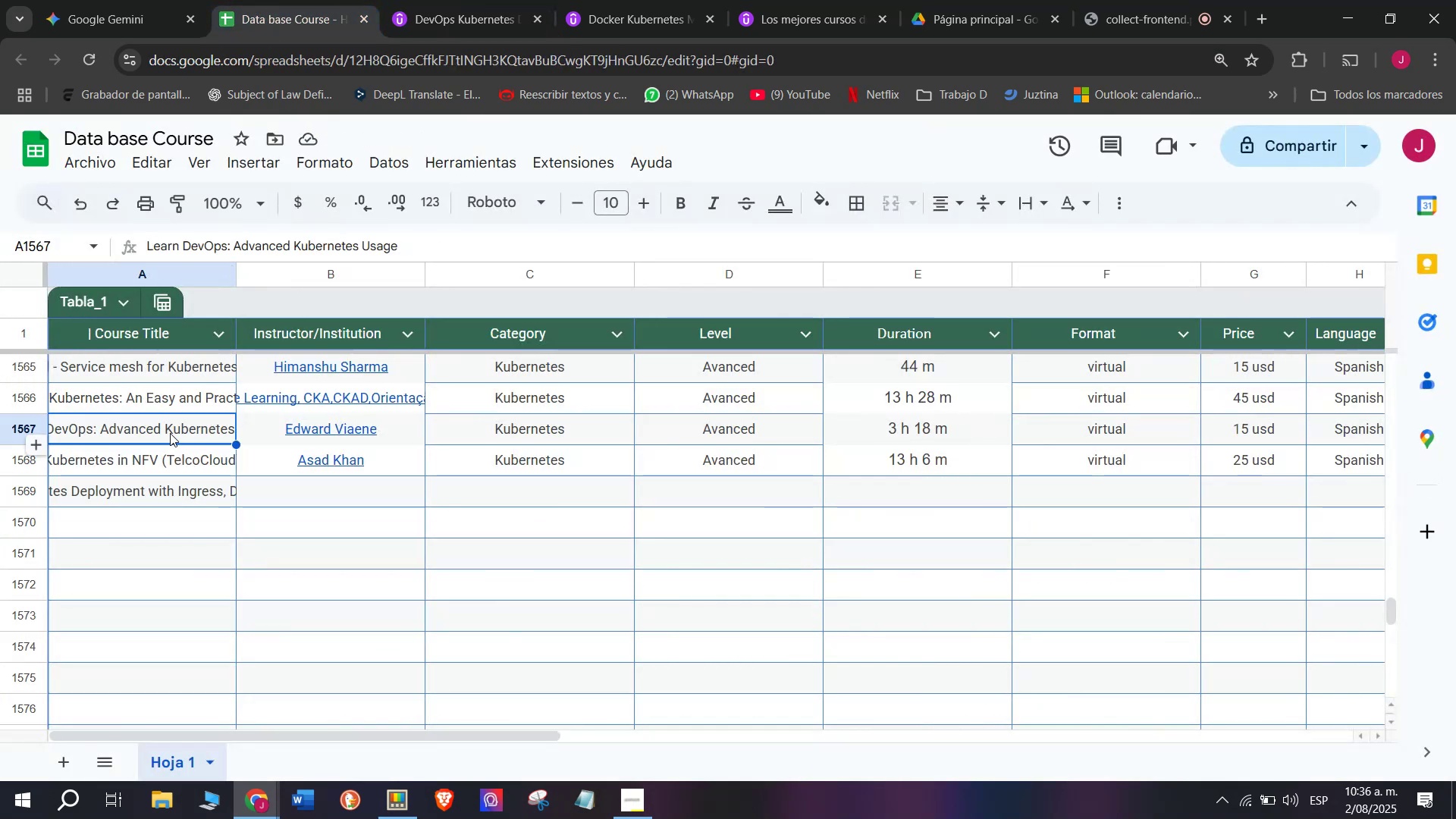 
left_click([457, 0])
 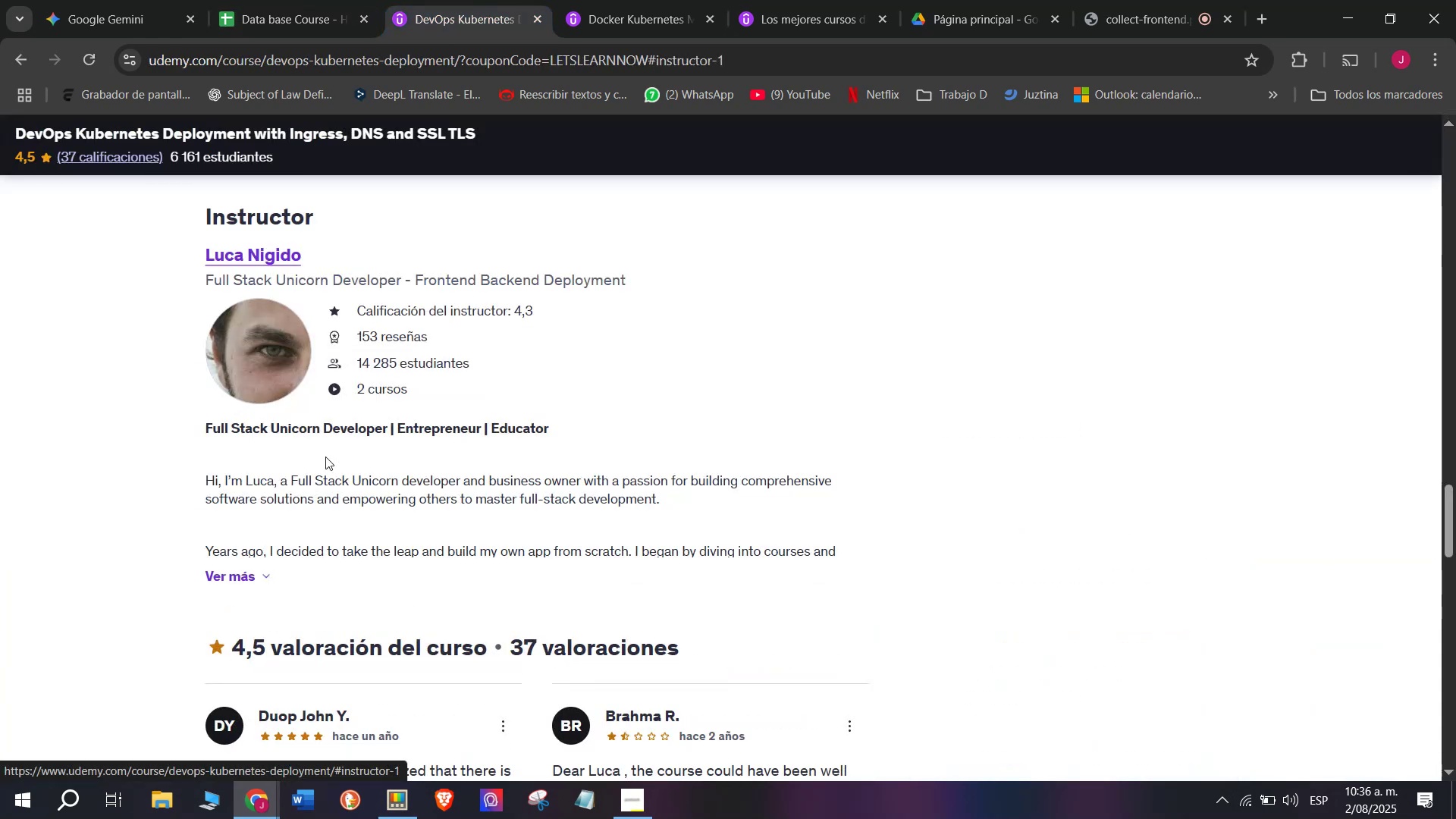 
left_click_drag(start_coordinate=[162, 249], to_coordinate=[347, 258])
 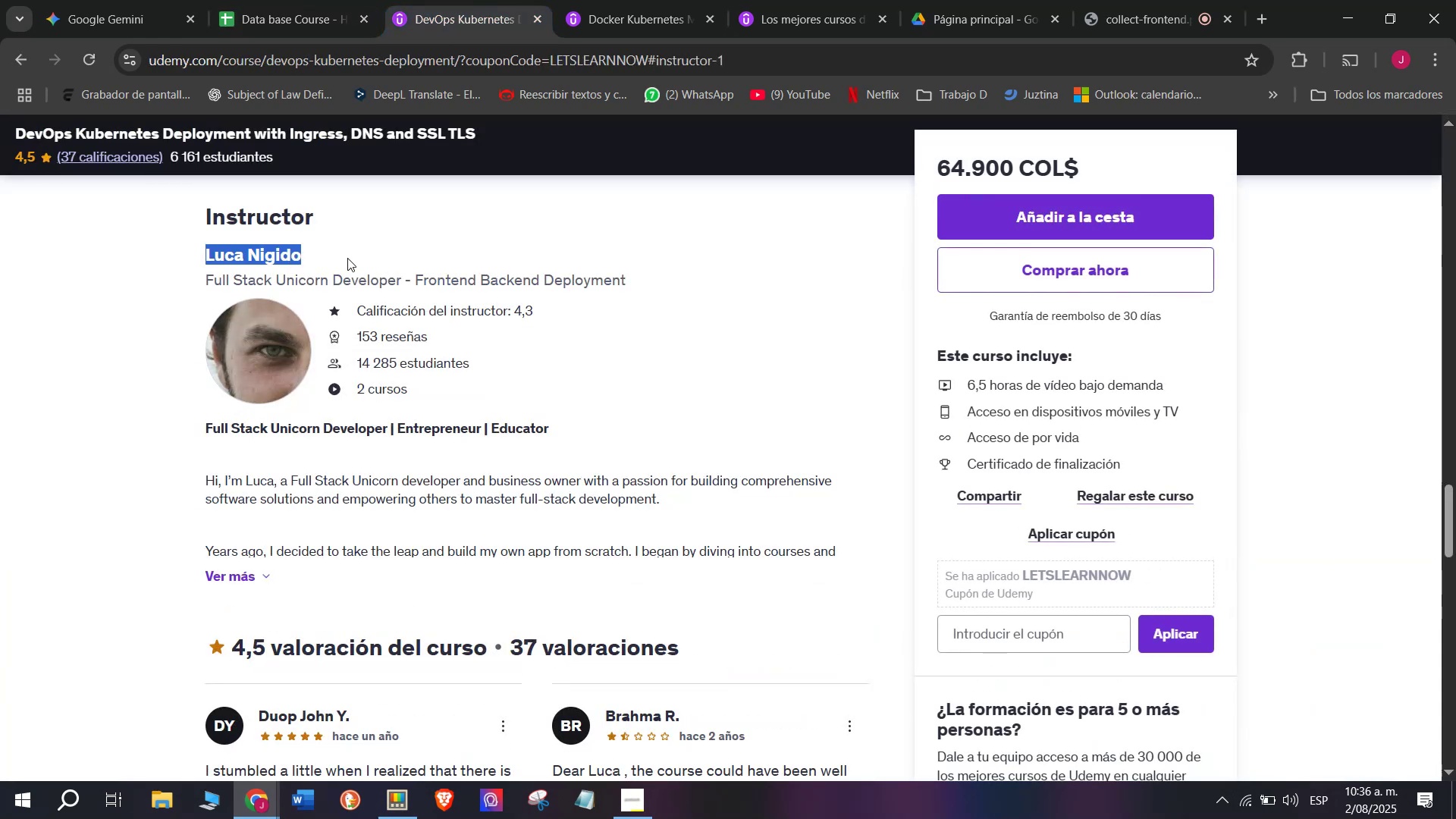 
key(Control+ControlLeft)
 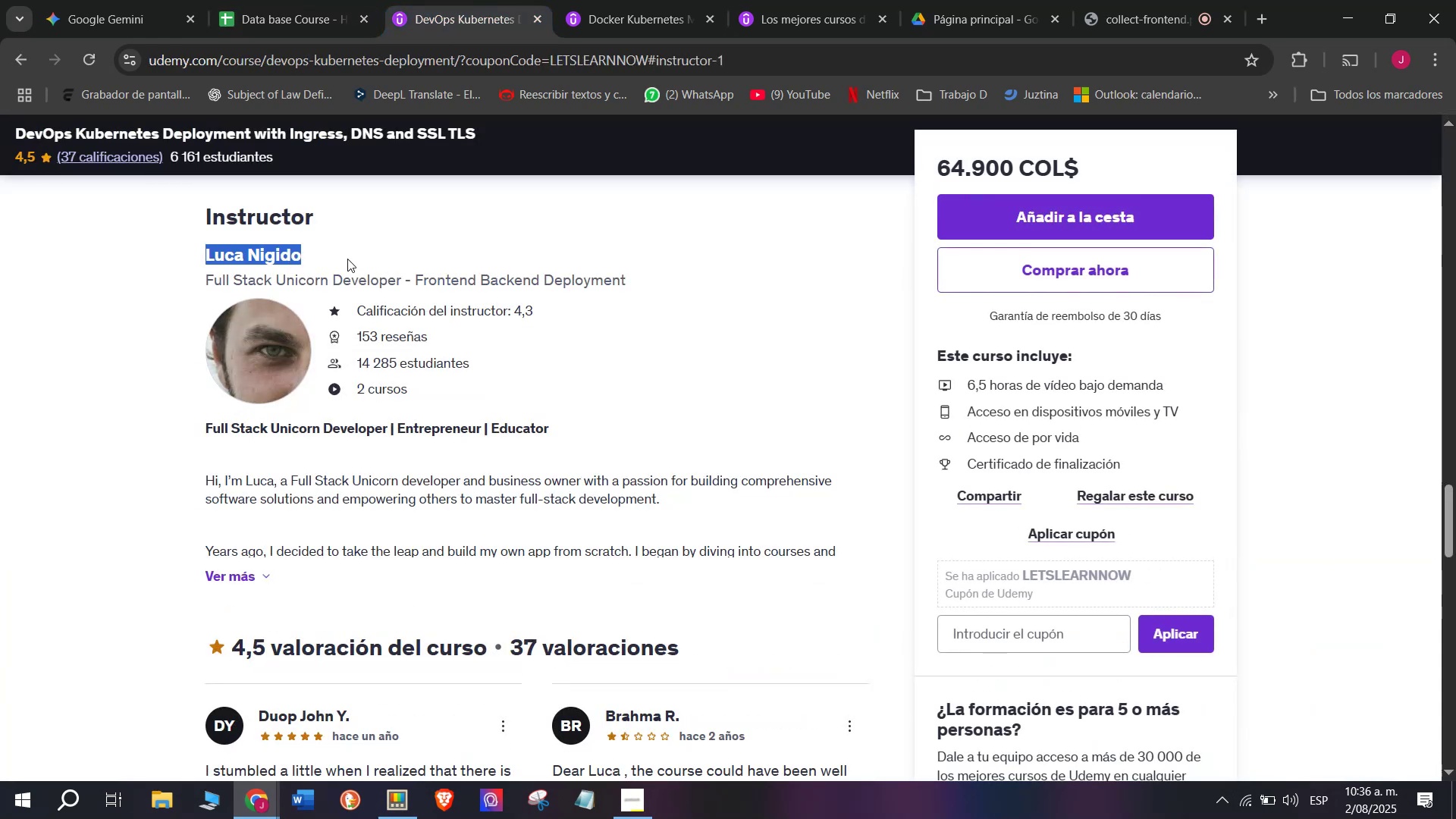 
key(Break)
 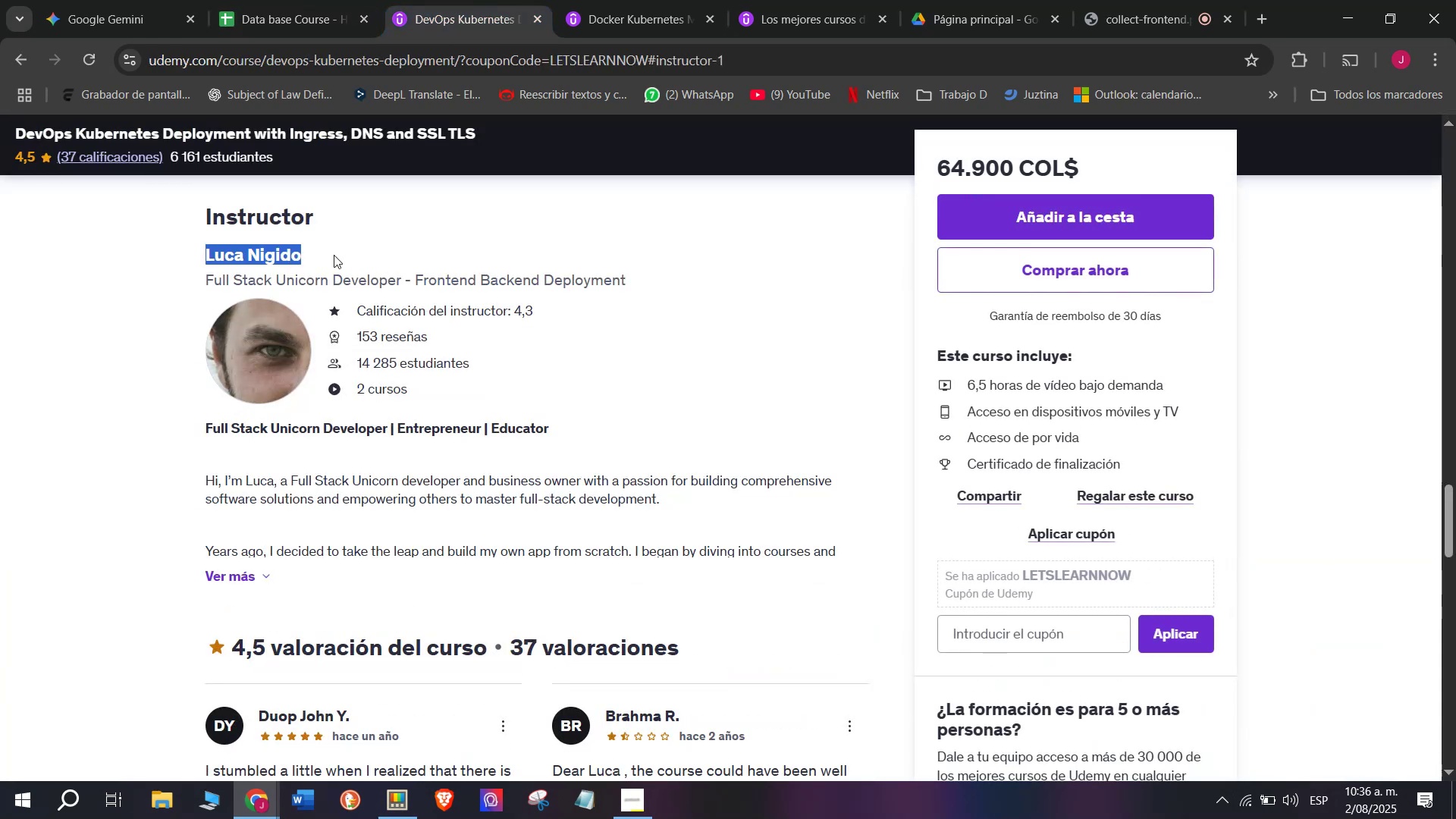 
key(Control+C)
 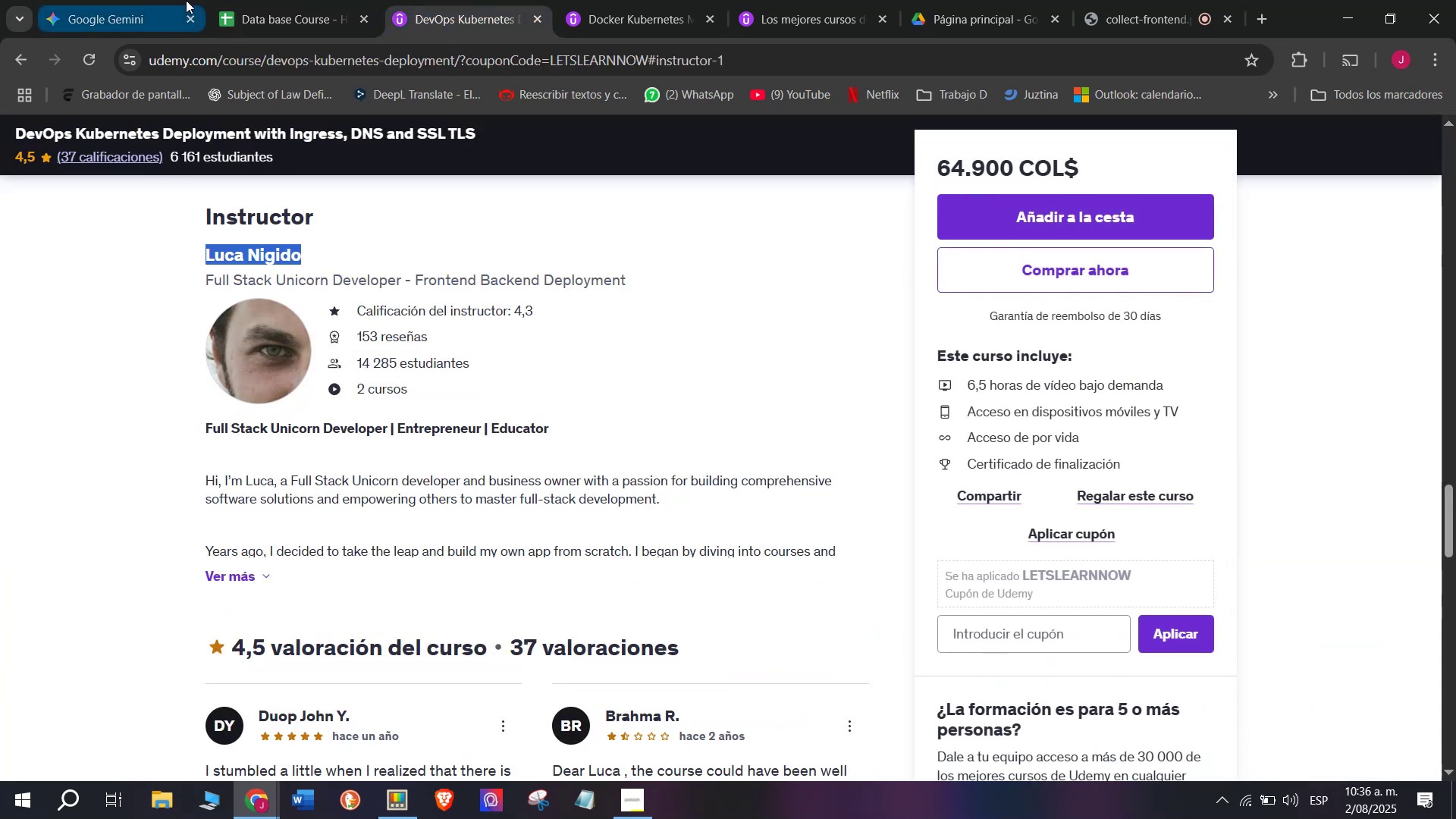 
left_click([238, 0])
 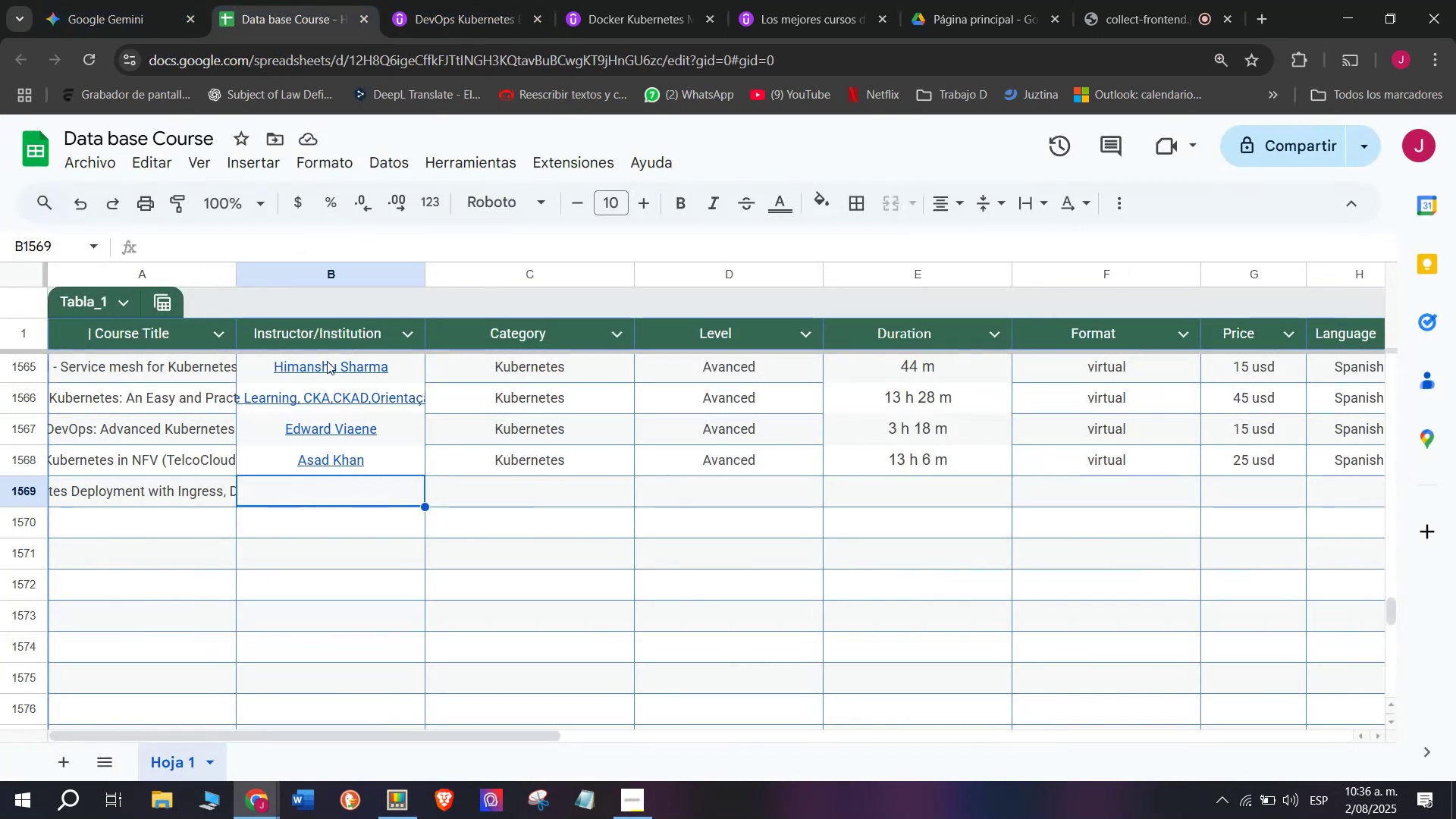 
key(Z)
 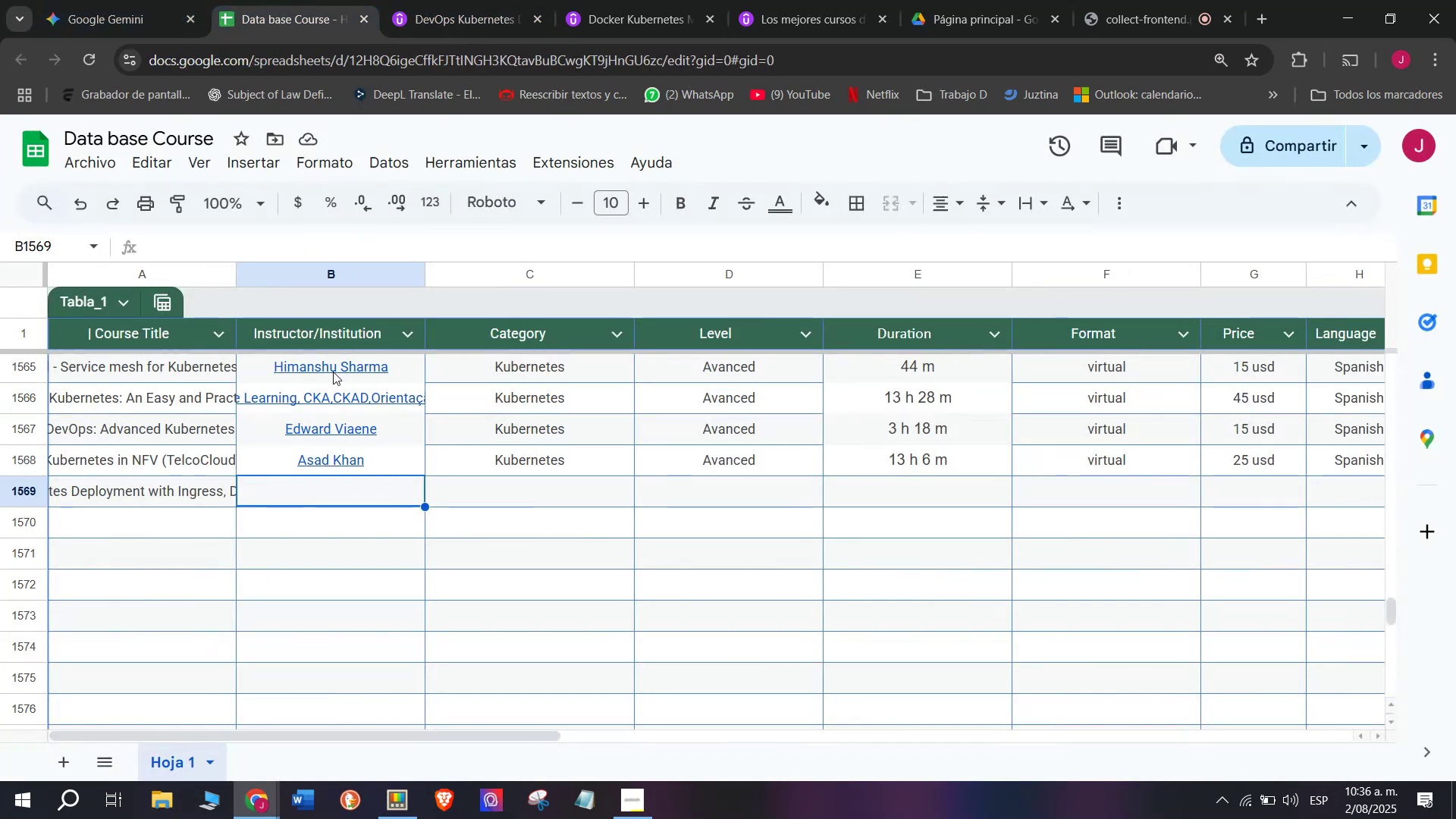 
key(Control+ControlLeft)
 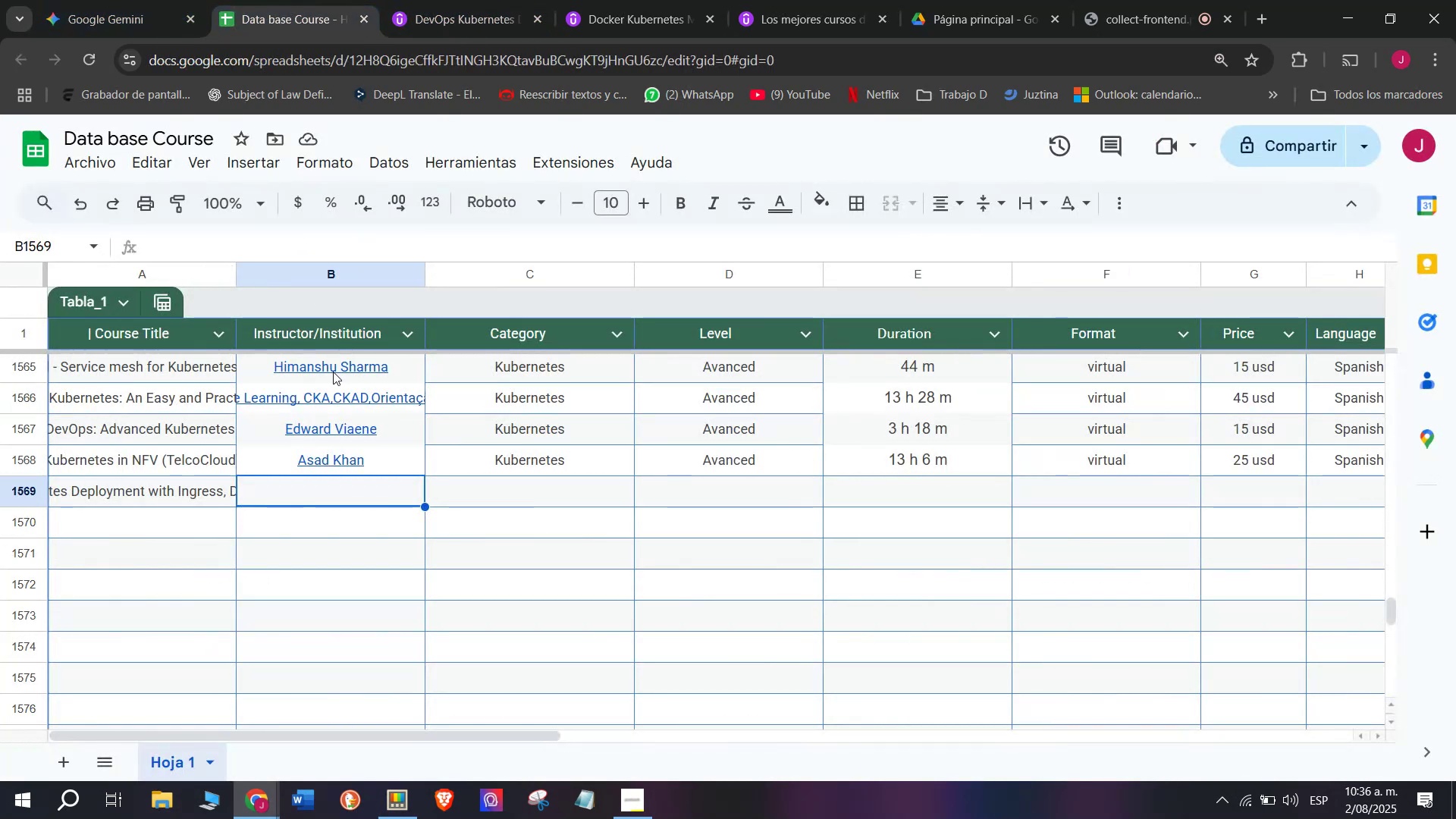 
key(Control+V)
 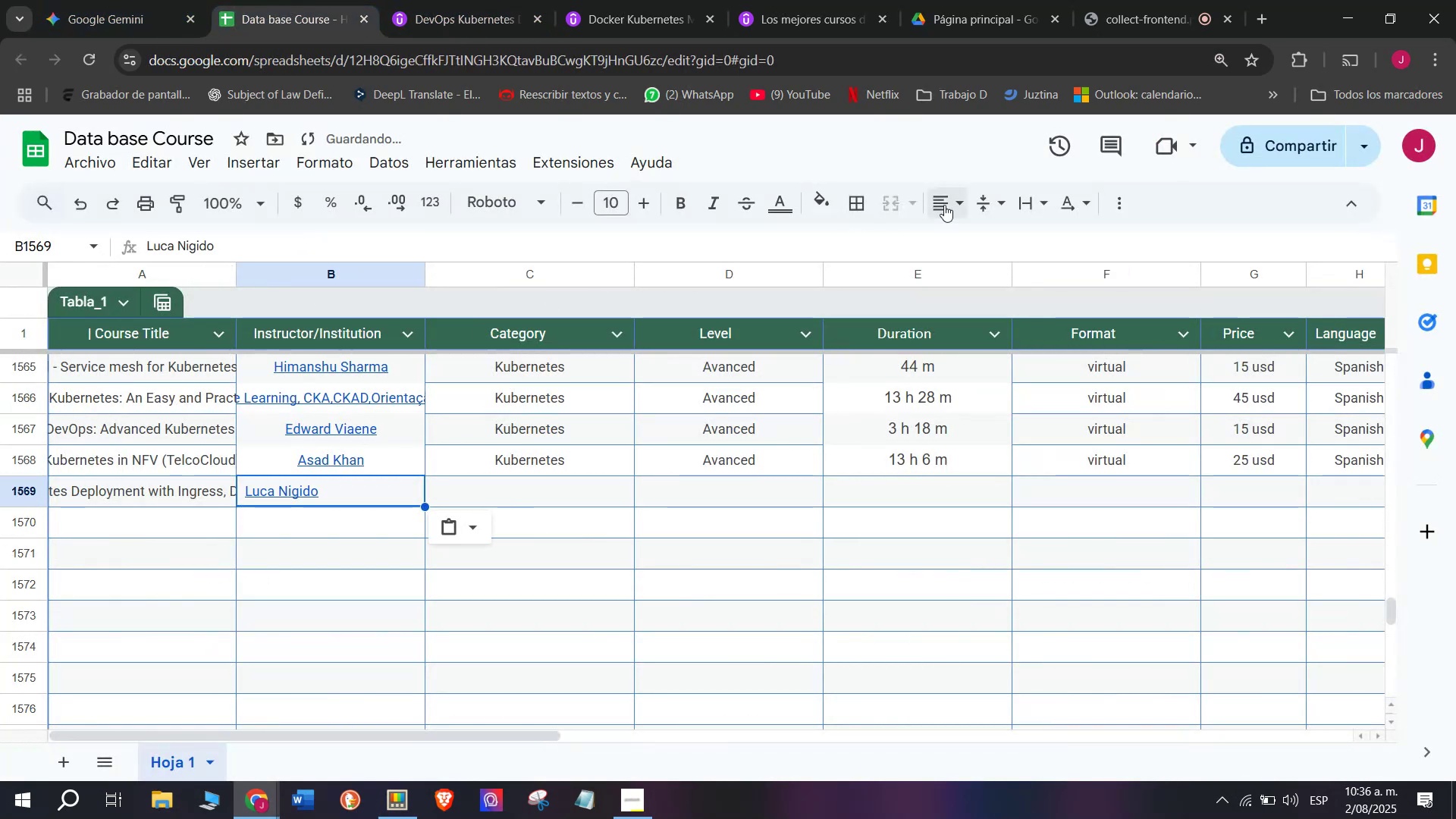 
left_click([956, 200])
 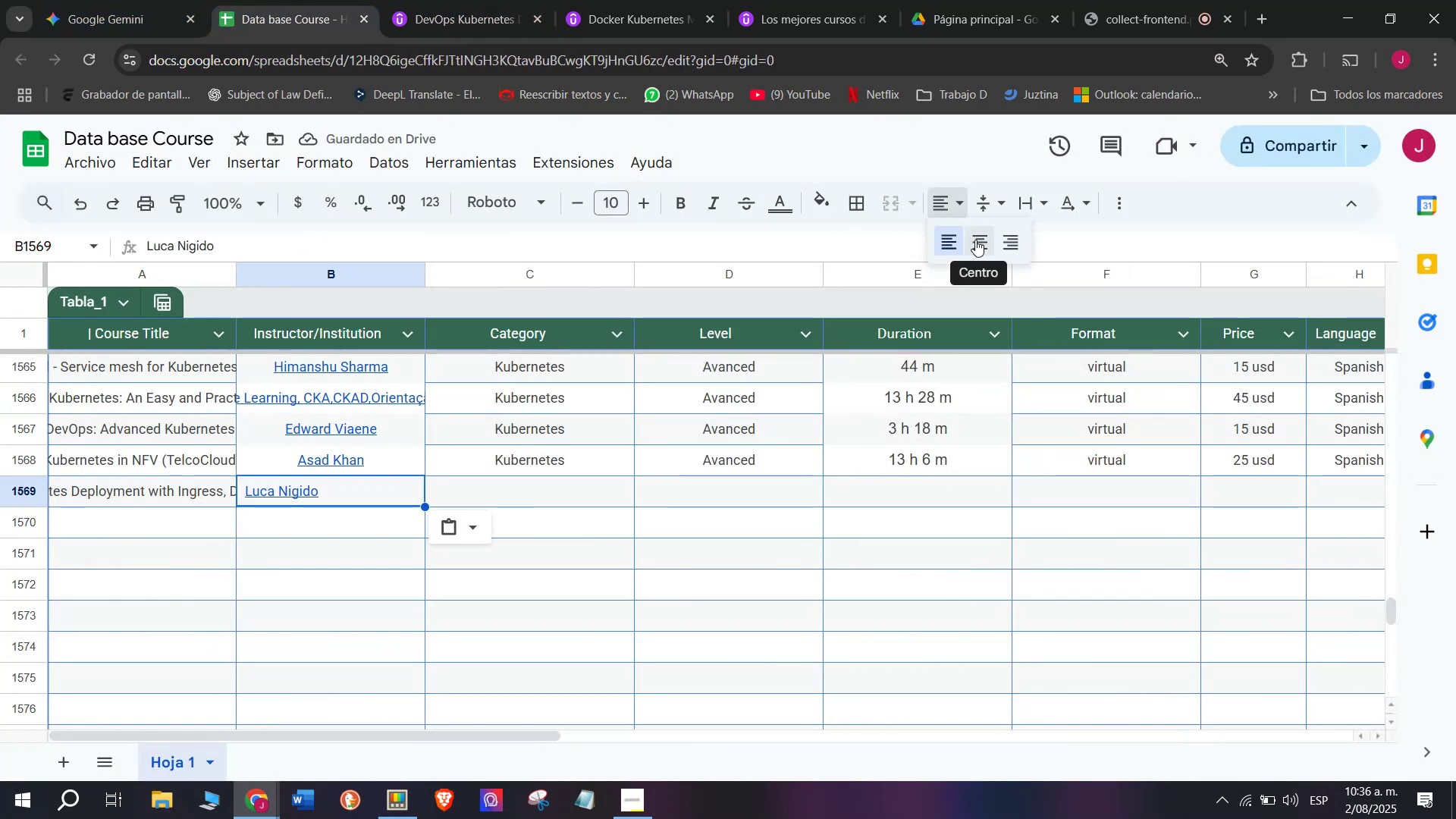 
left_click([977, 240])
 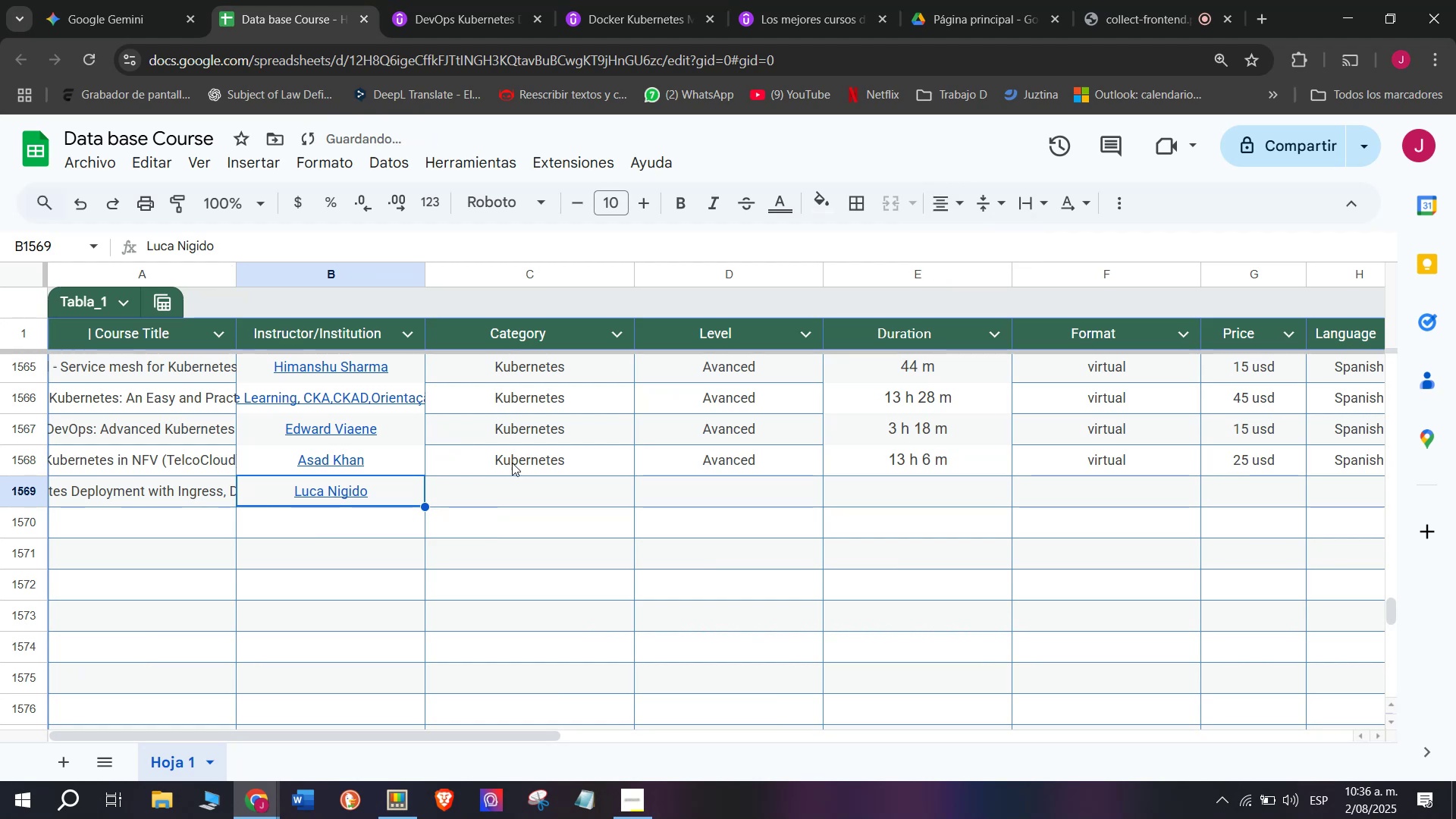 
left_click([531, 465])
 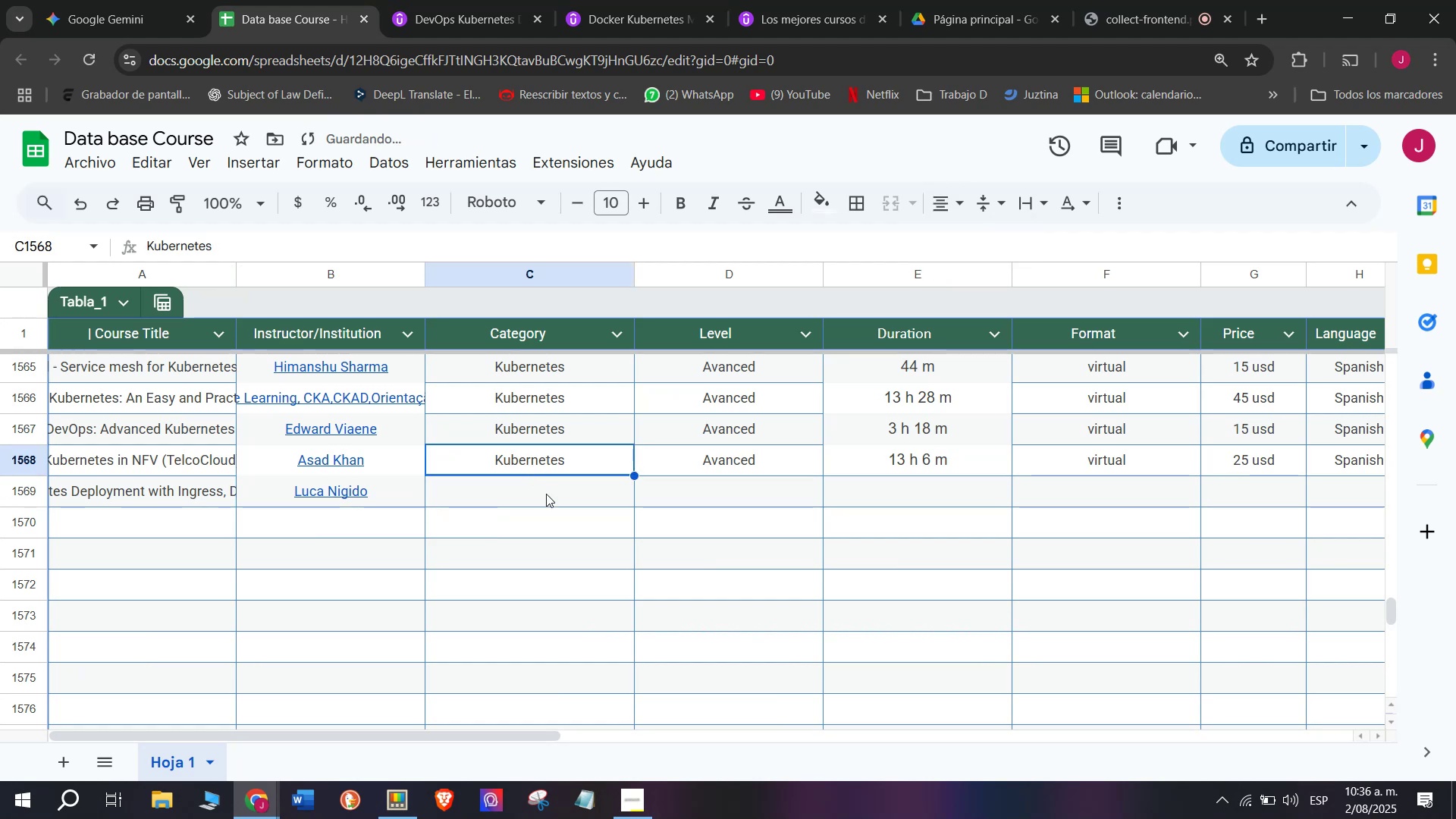 
key(Break)
 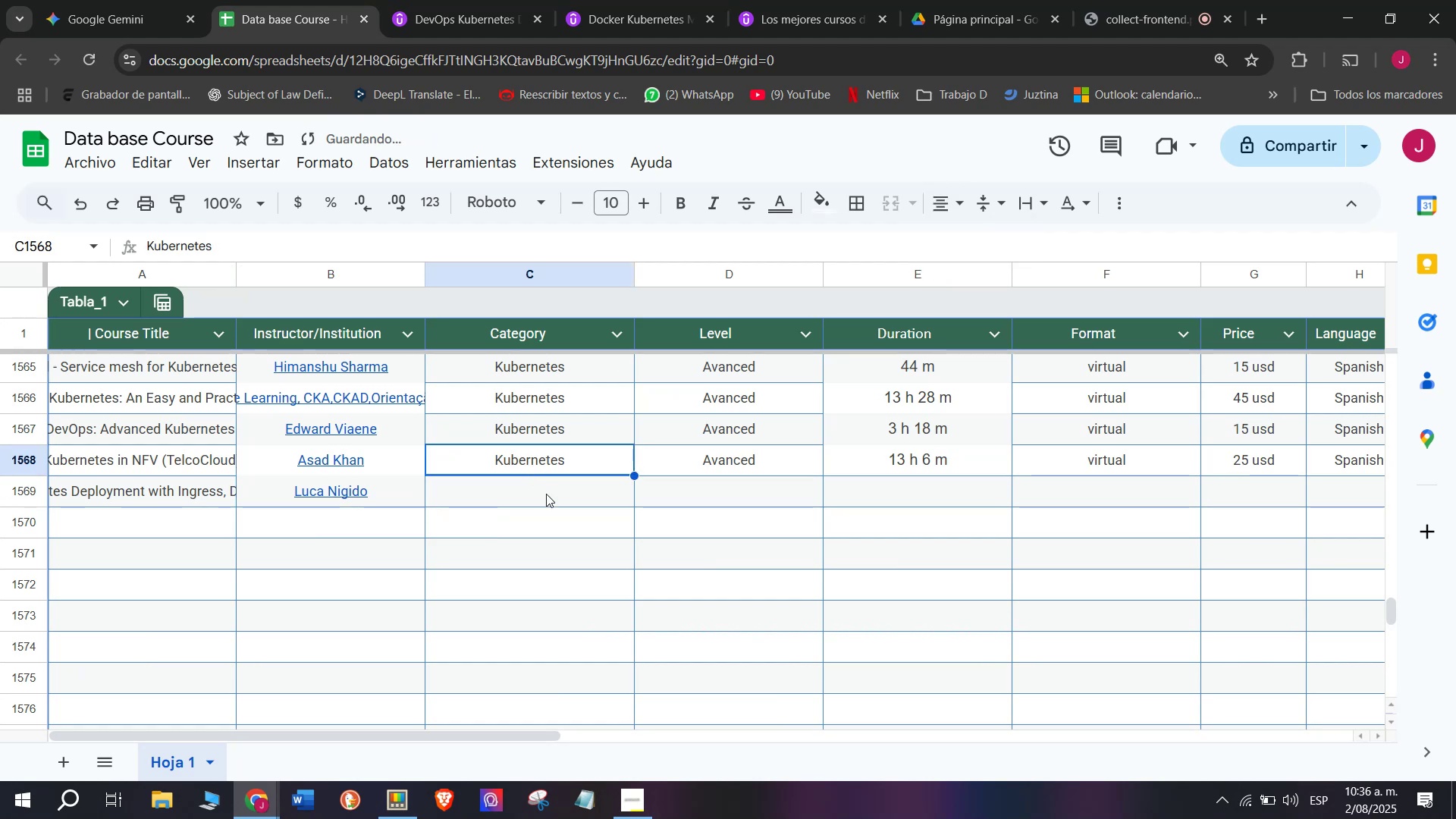 
key(Control+ControlLeft)
 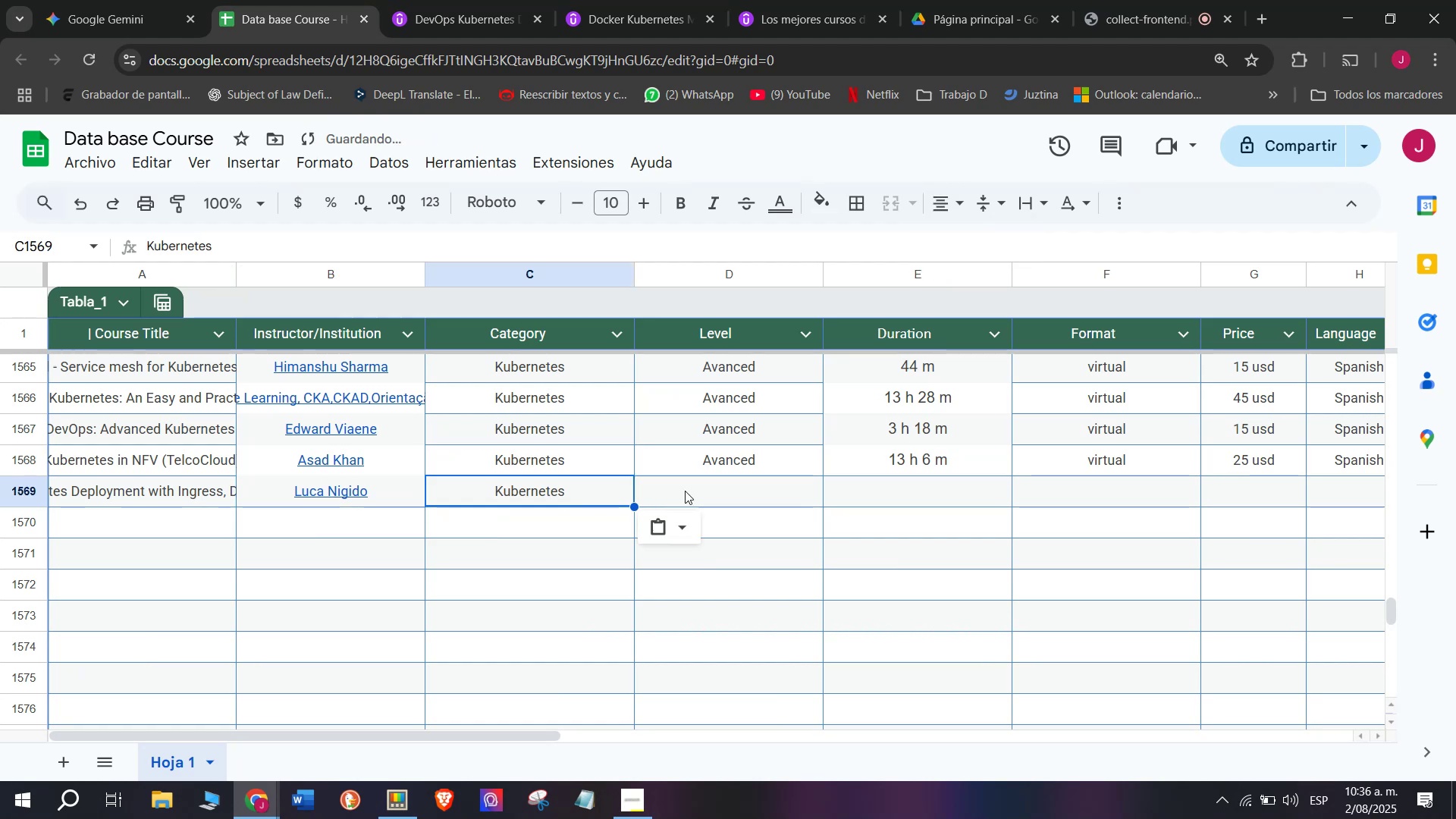 
key(Control+C)
 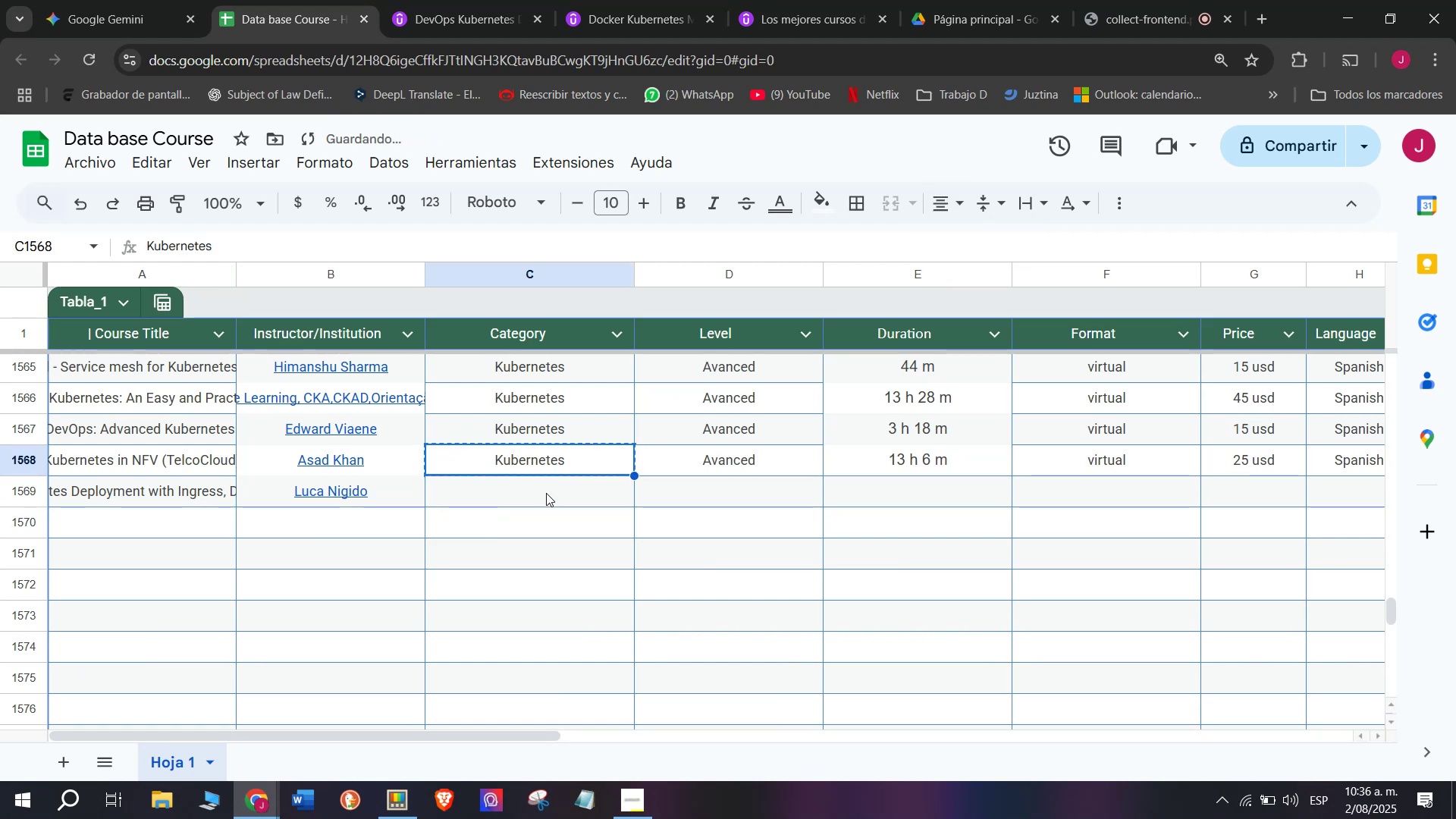 
left_click([546, 493])
 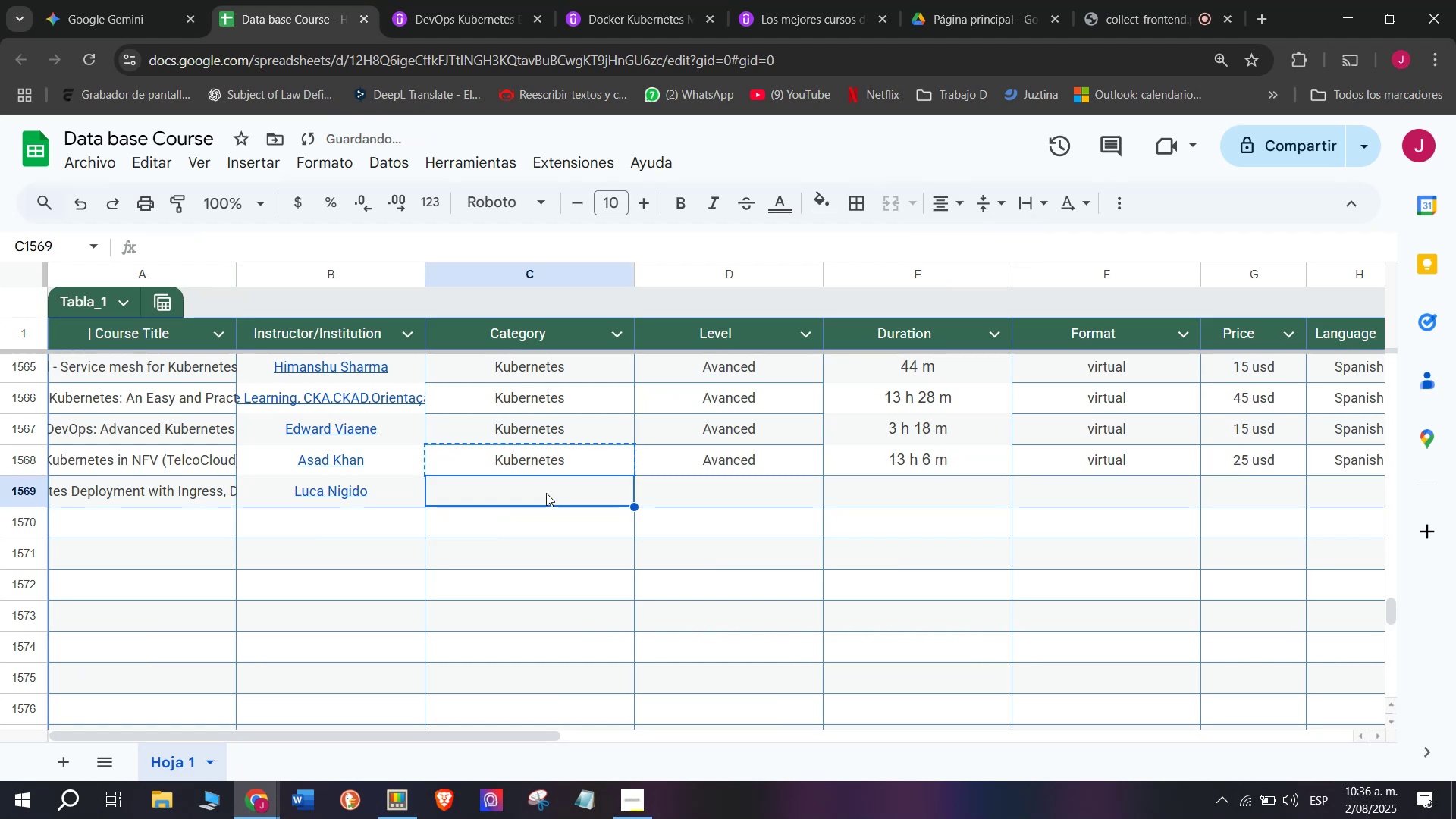 
key(Control+ControlLeft)
 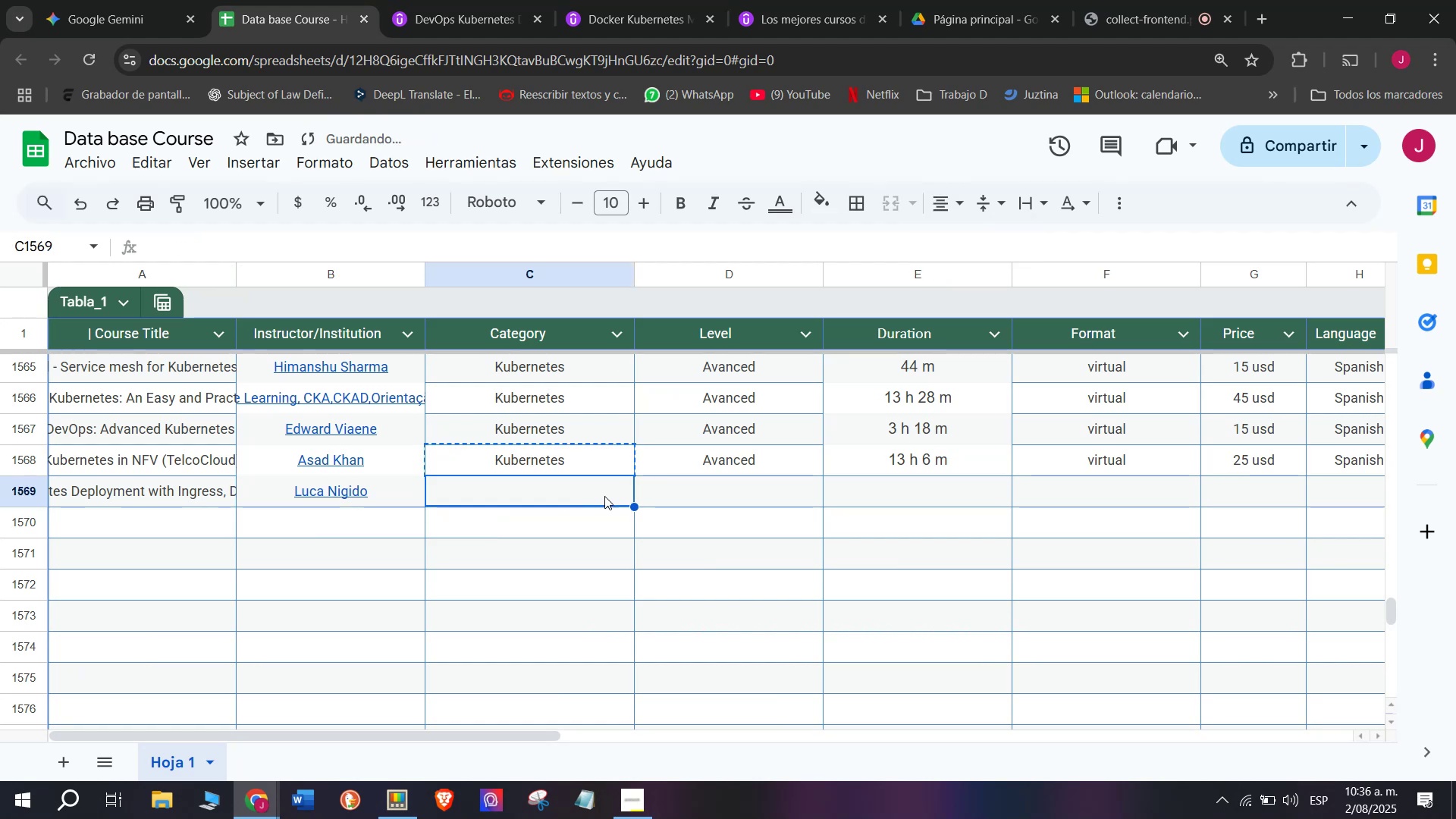 
key(Z)
 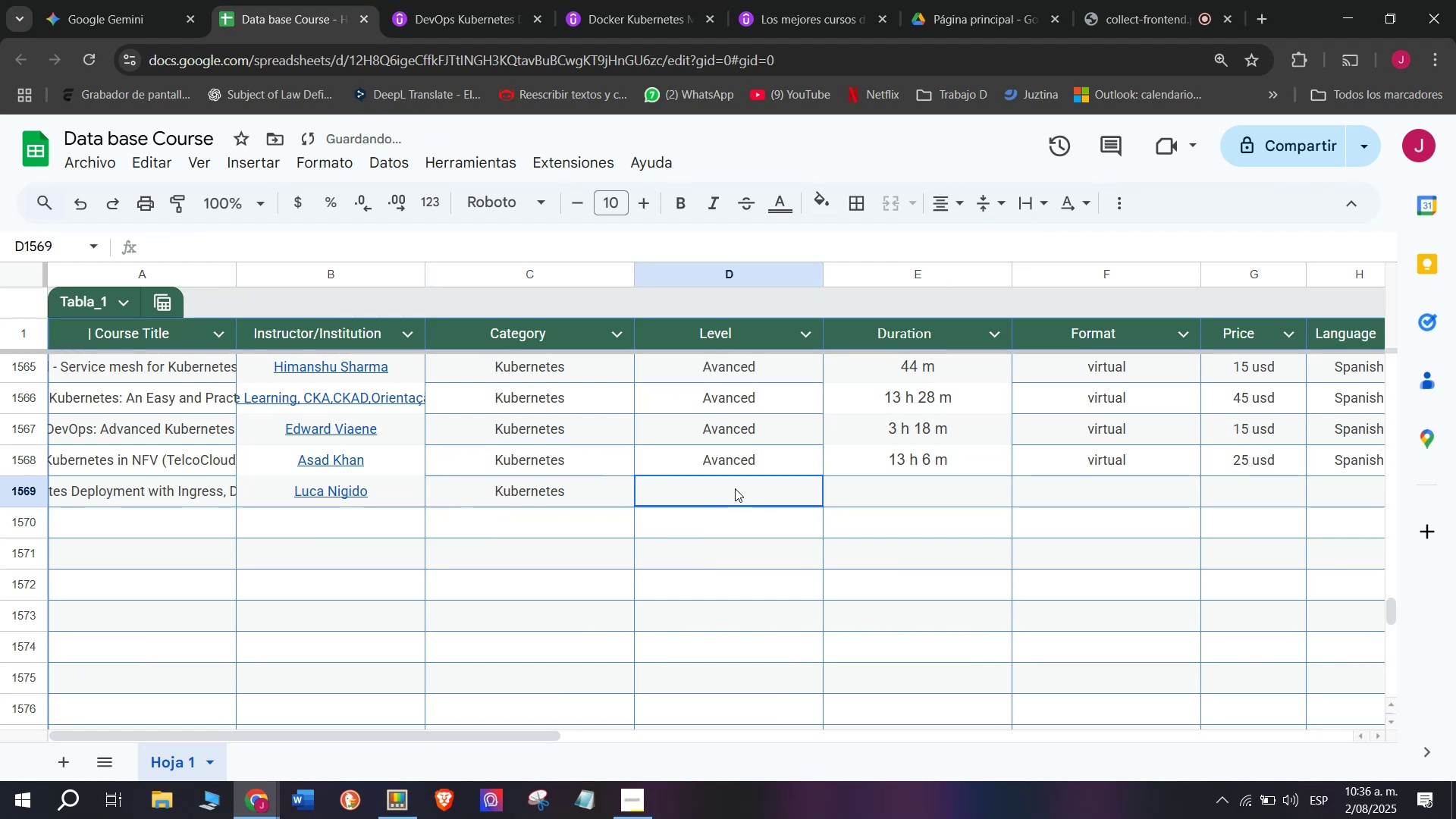 
key(Control+V)
 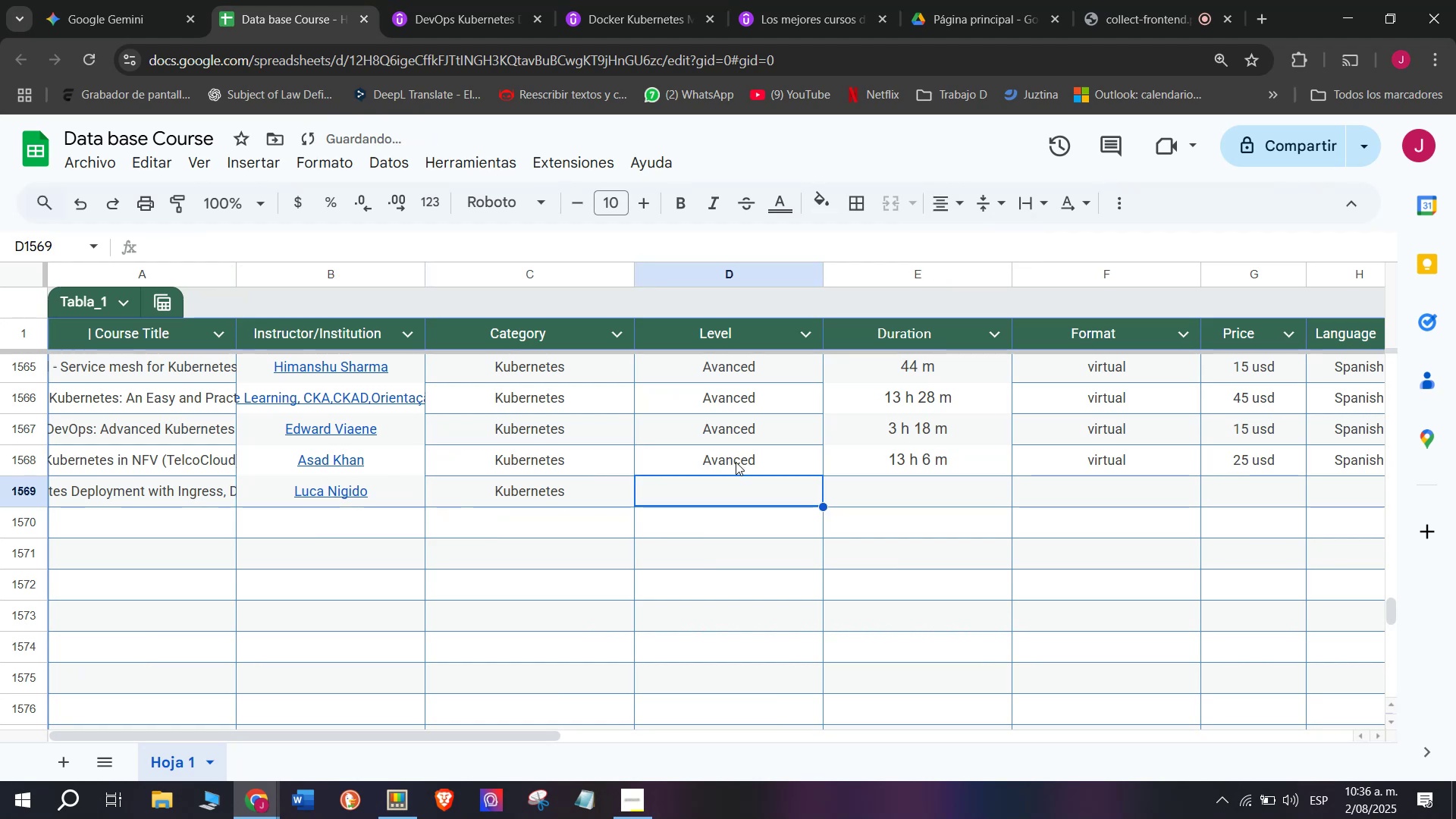 
double_click([737, 441])
 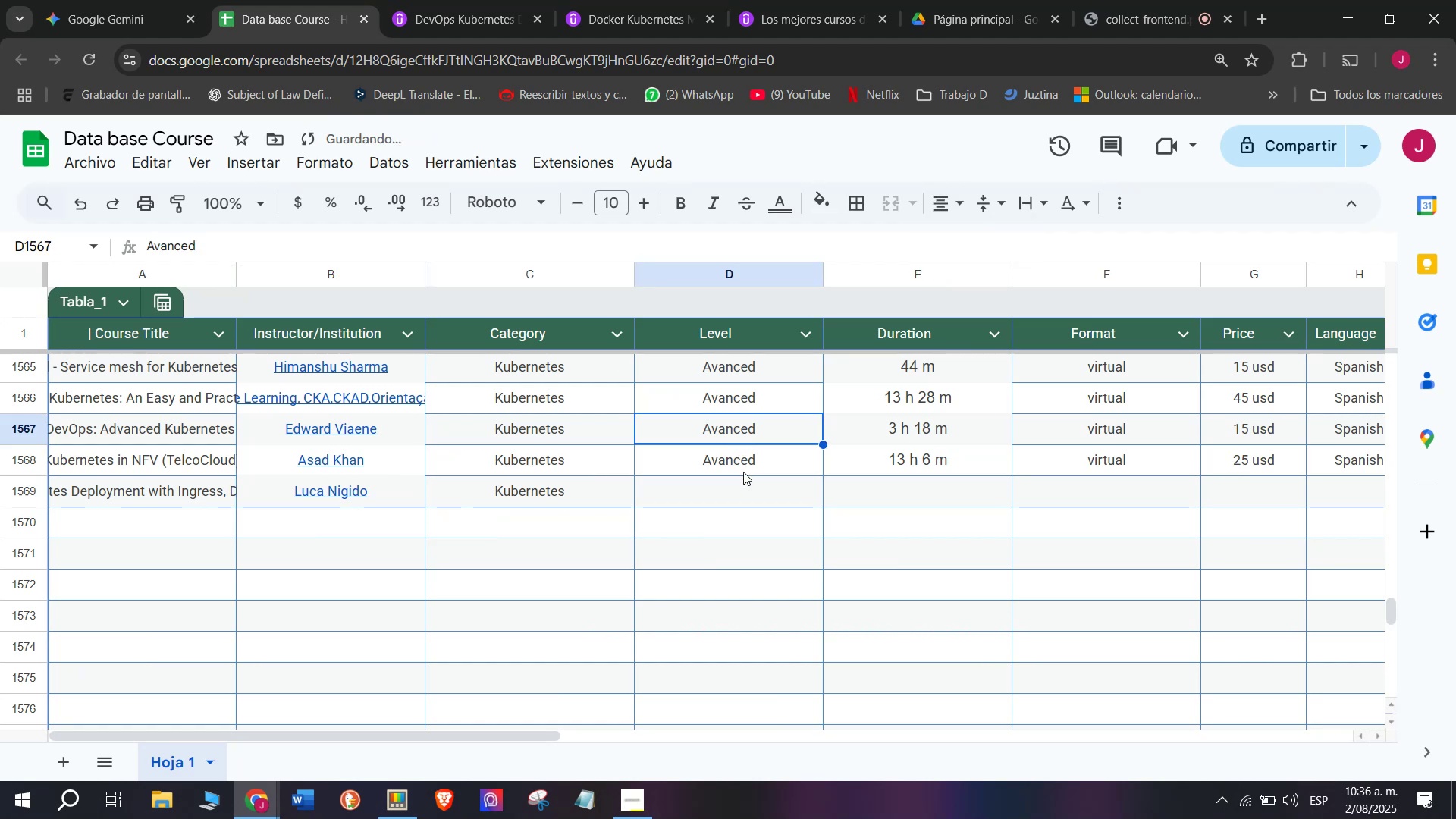 
key(Control+ControlLeft)
 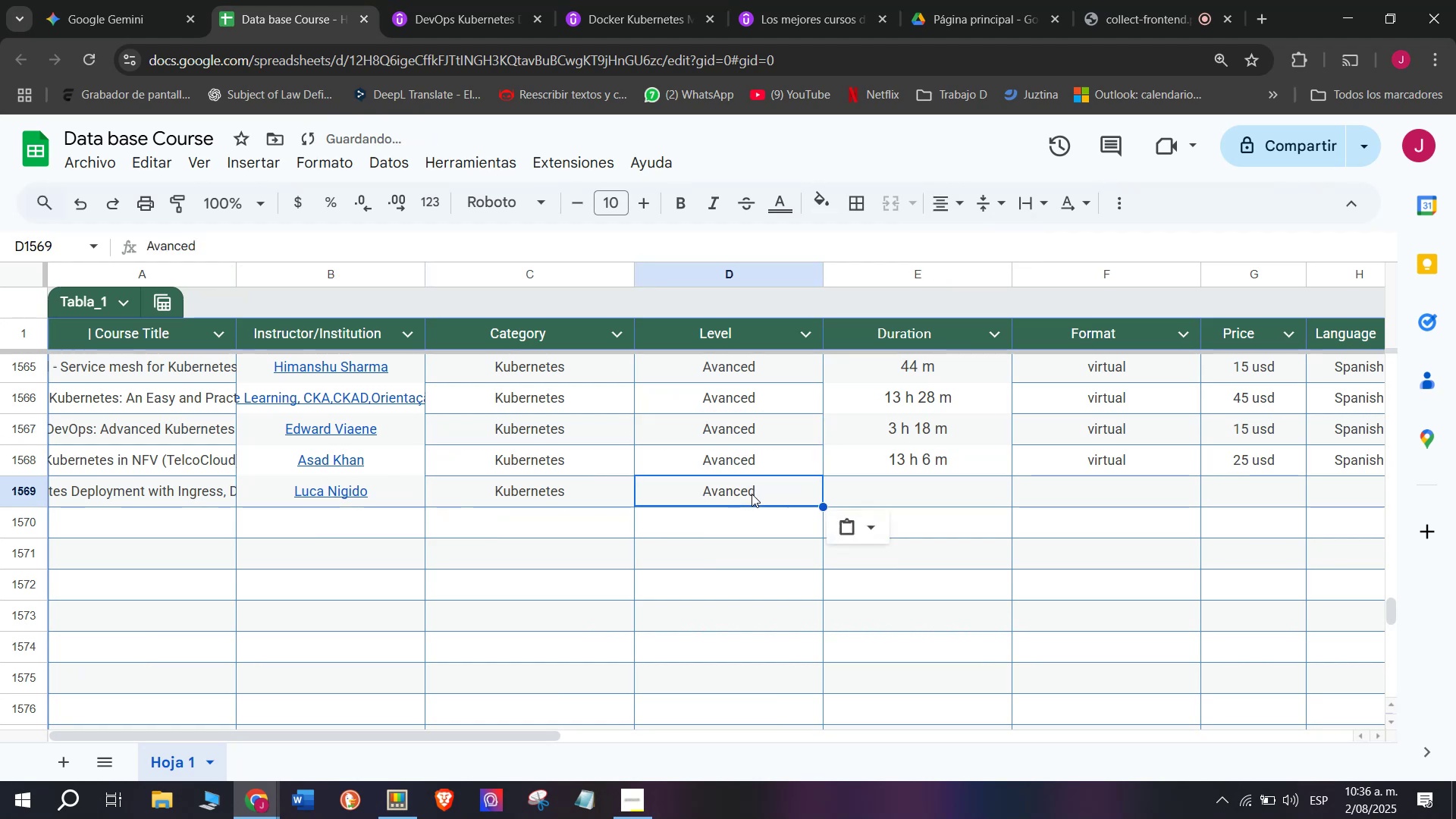 
key(Break)
 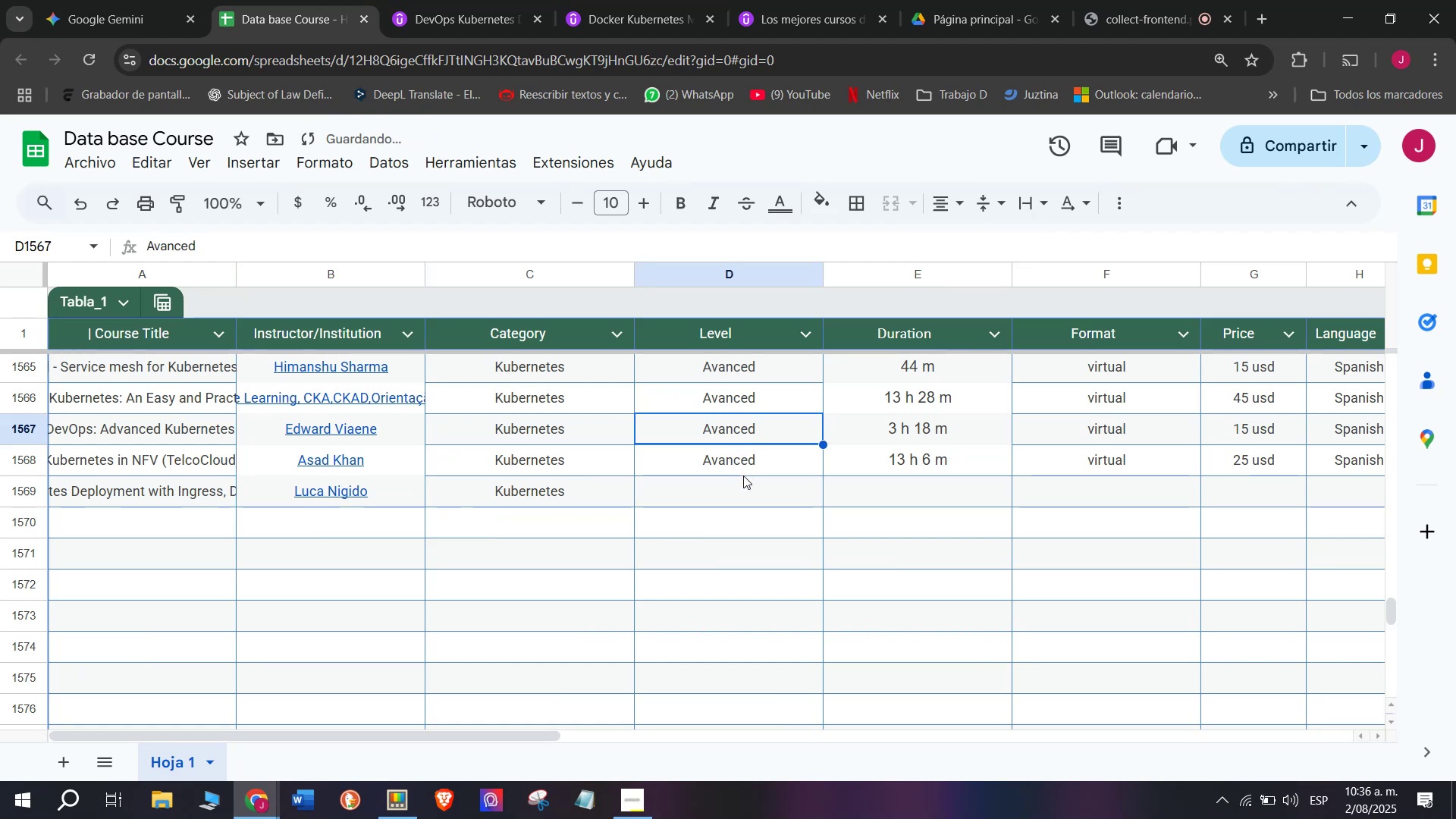 
key(Control+C)
 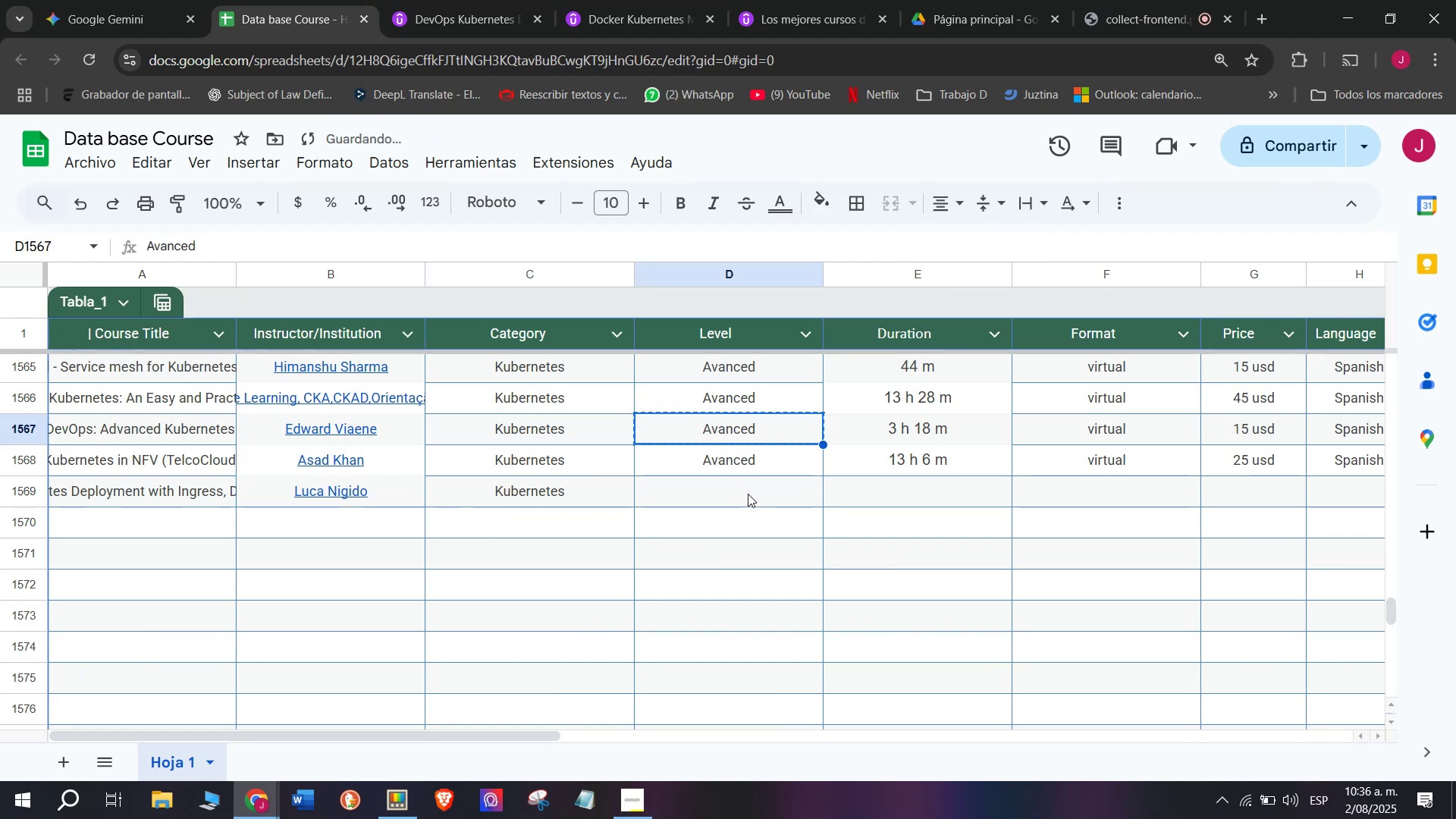 
left_click([748, 494])
 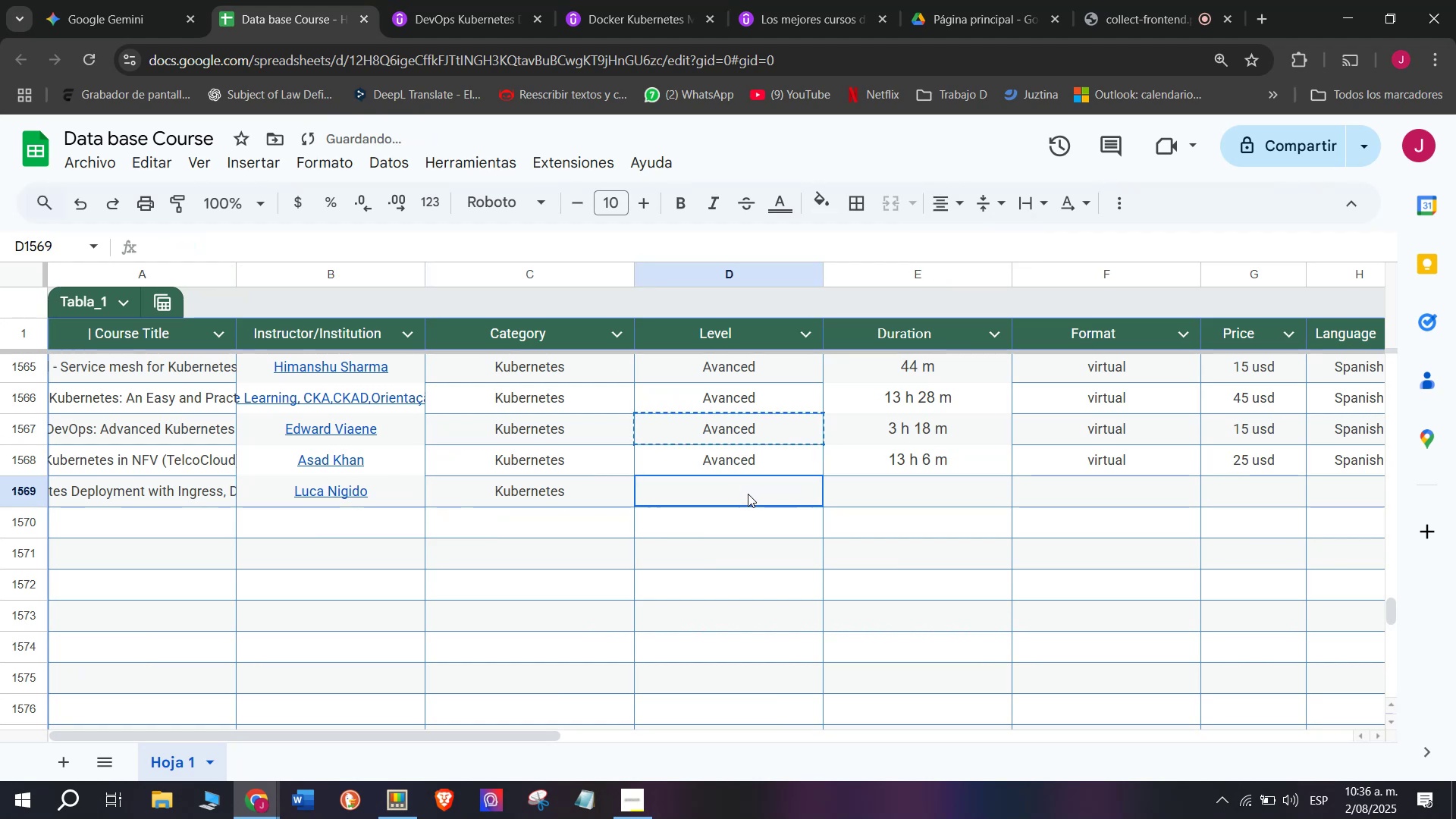 
key(Z)
 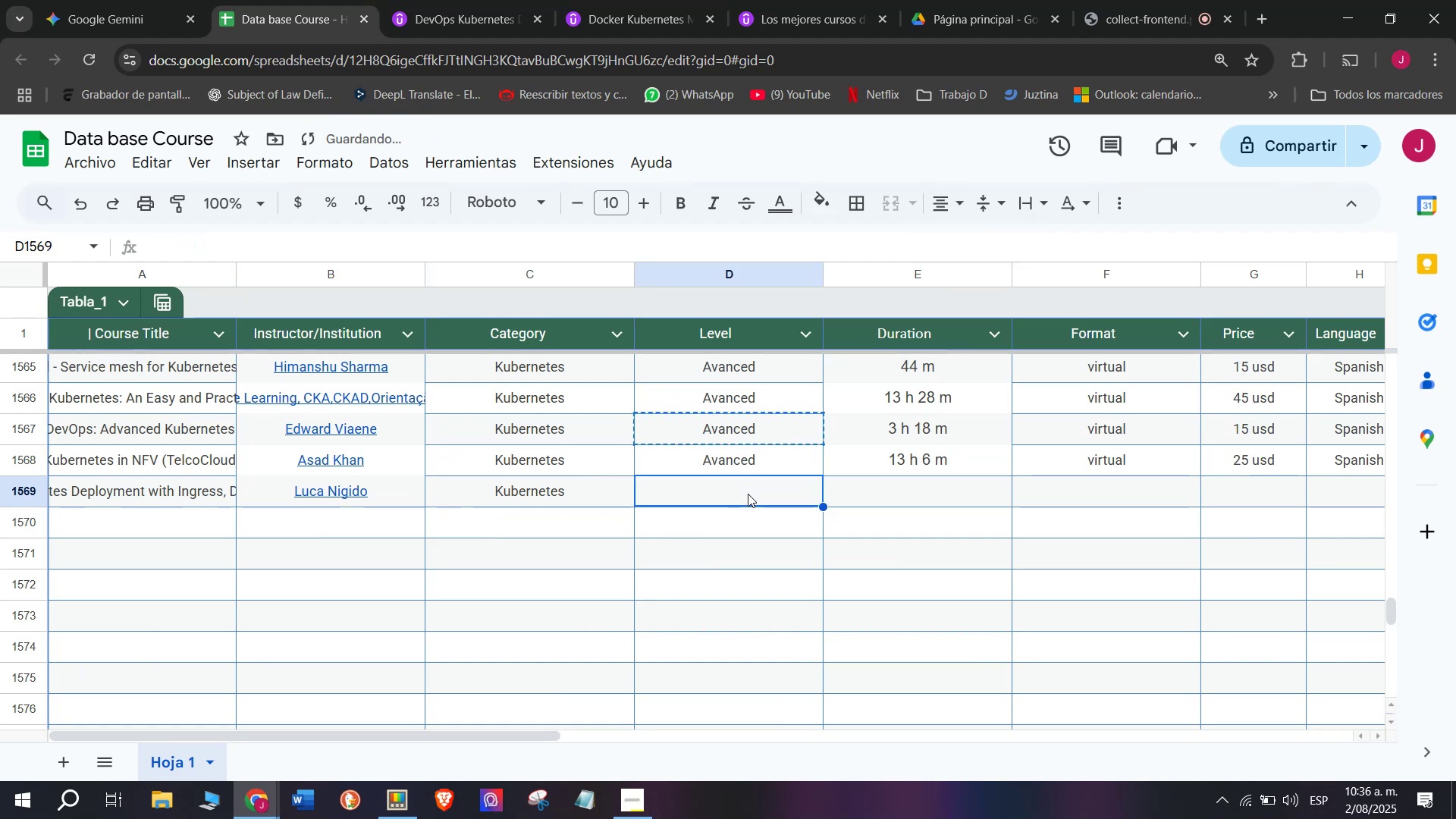 
key(Control+ControlLeft)
 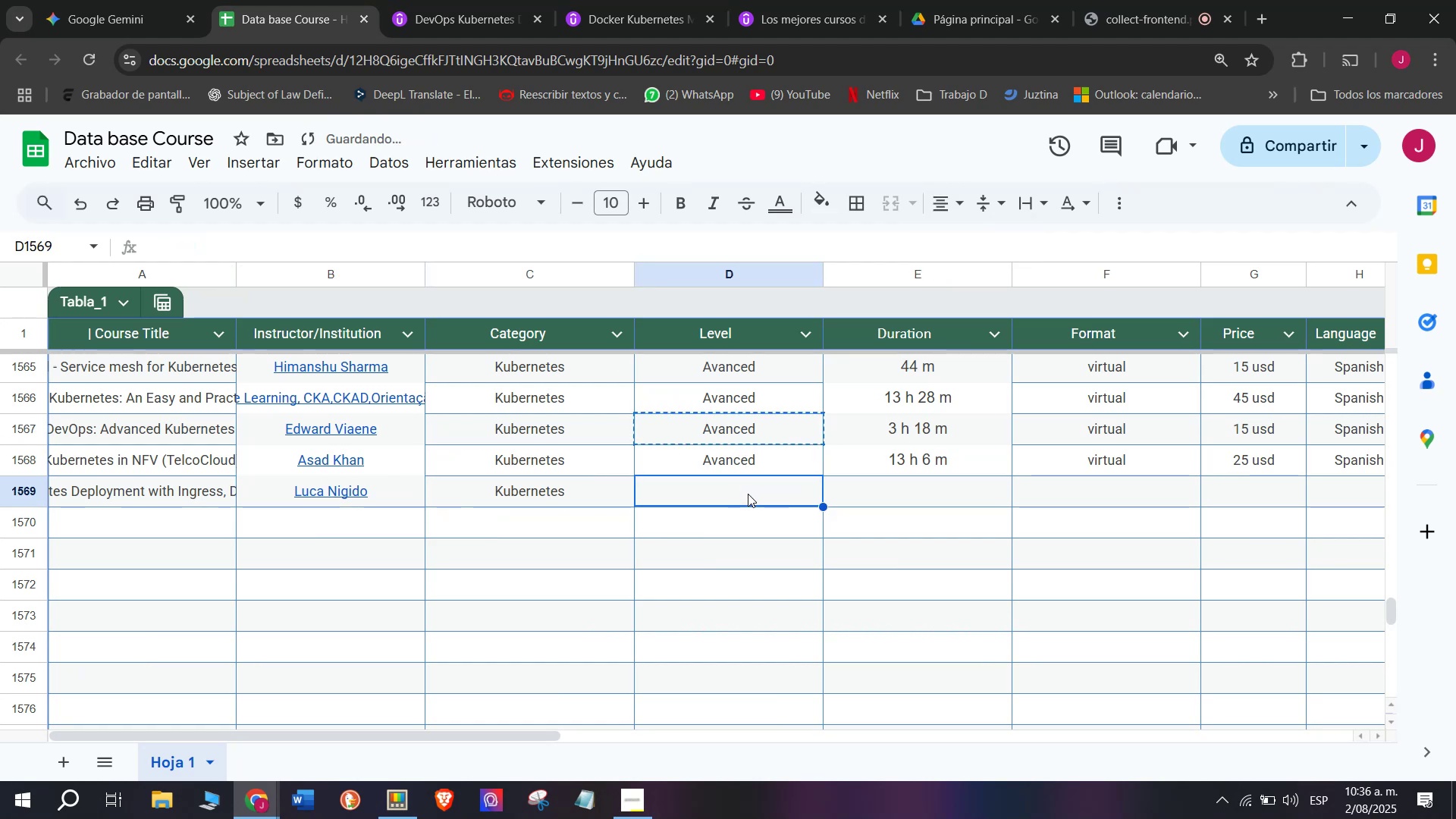 
key(Control+V)
 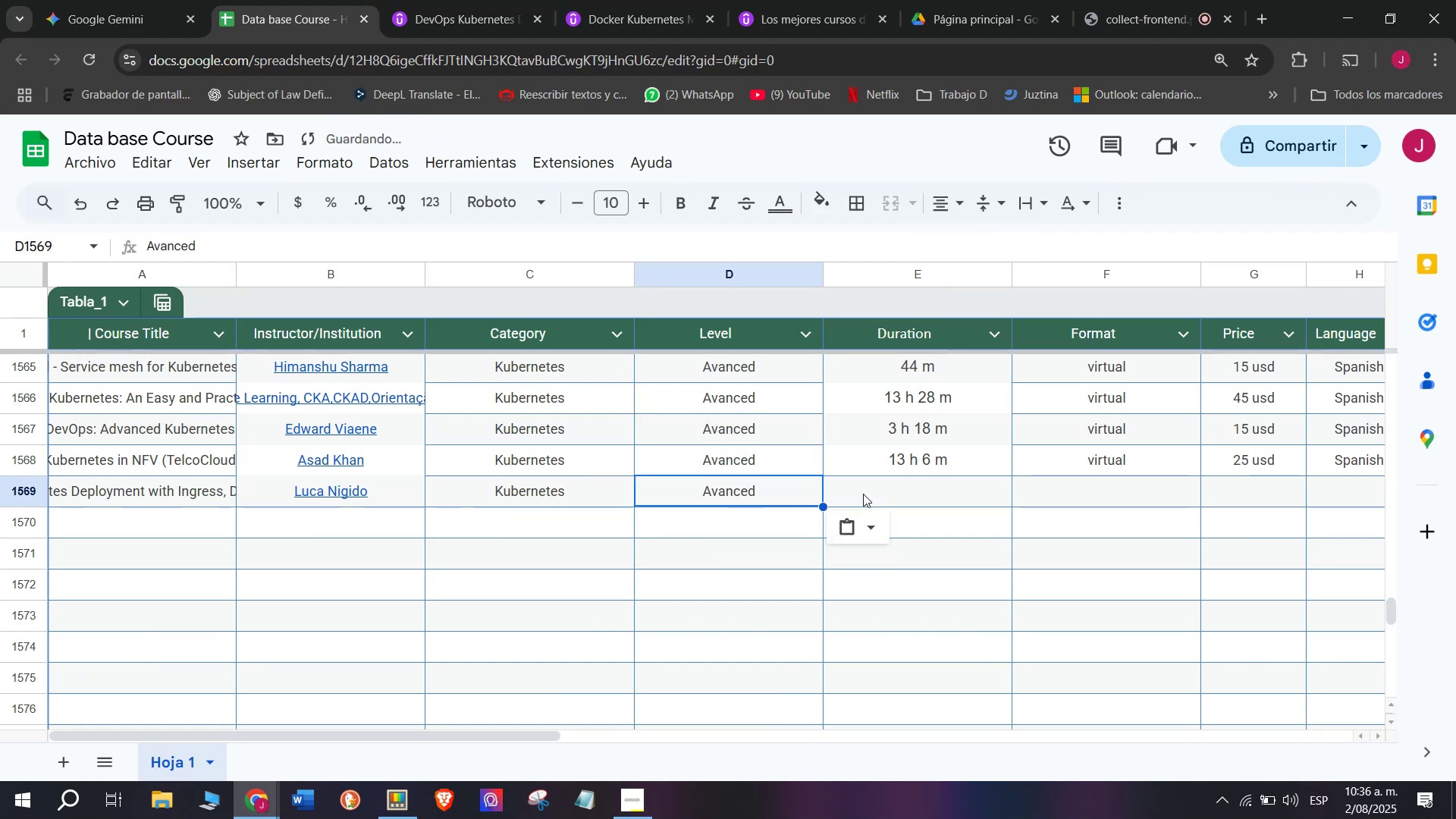 
left_click([864, 494])
 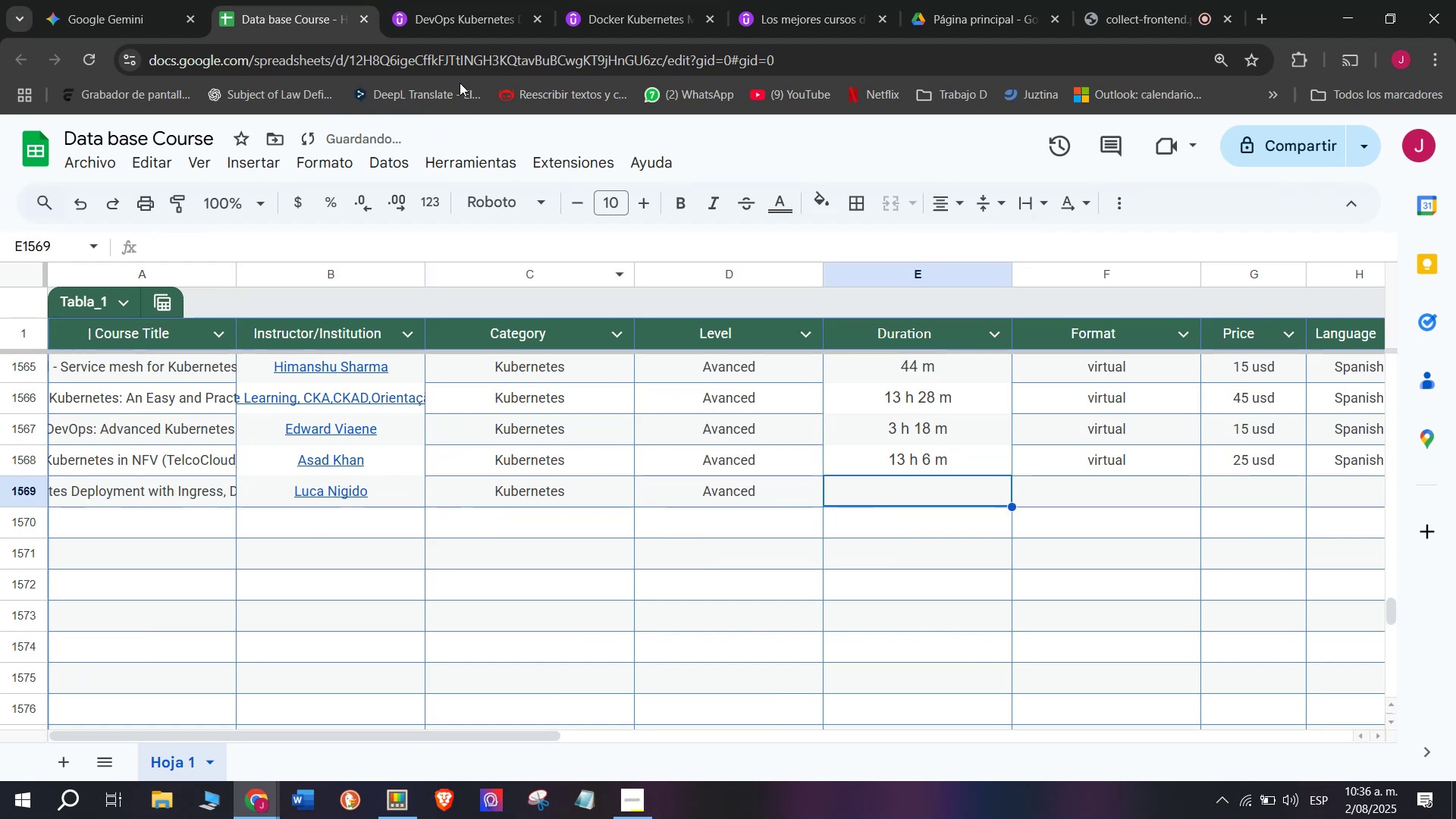 
left_click([467, 0])
 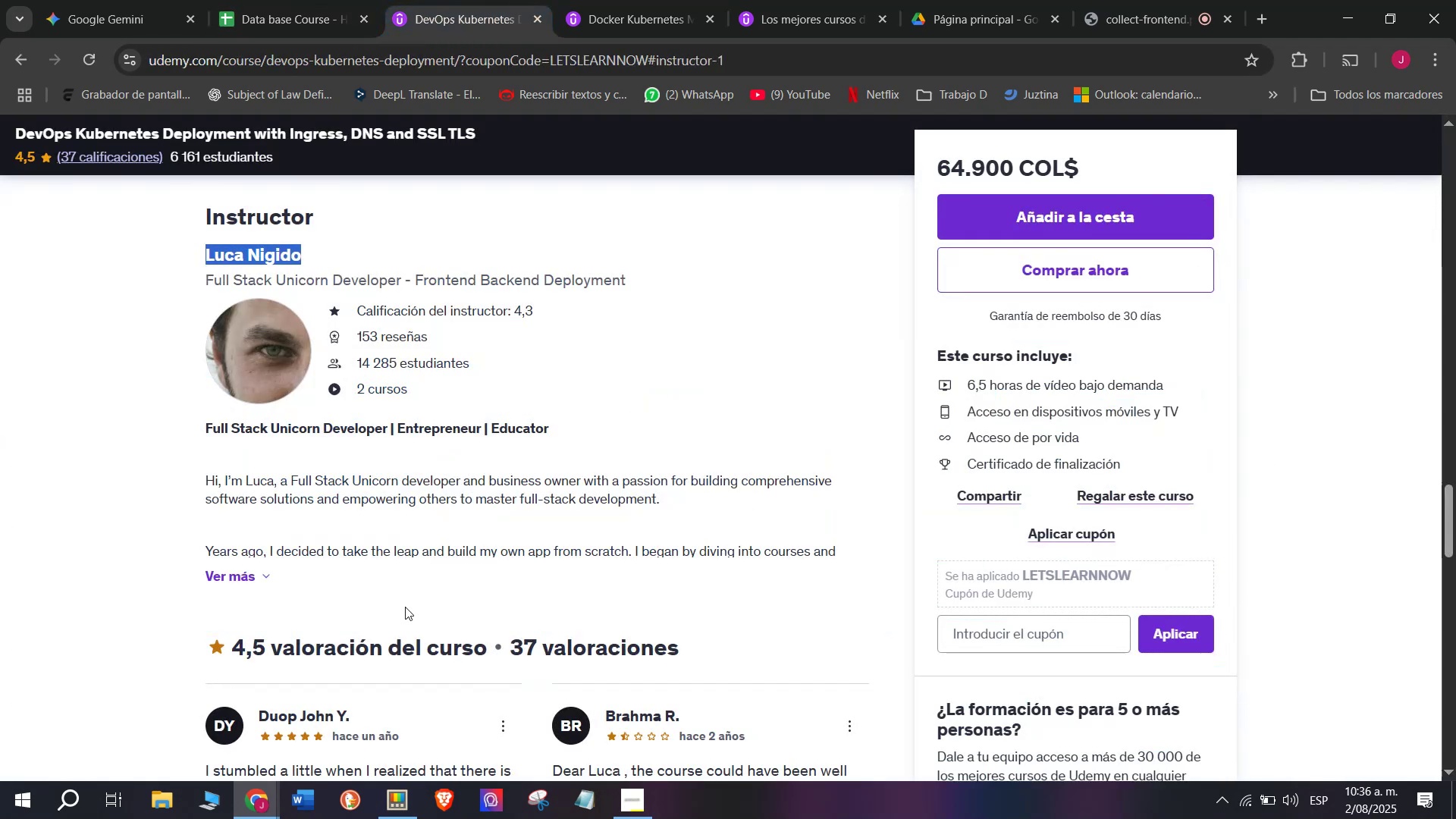 
scroll: coordinate [386, 598], scroll_direction: up, amount: 10.0
 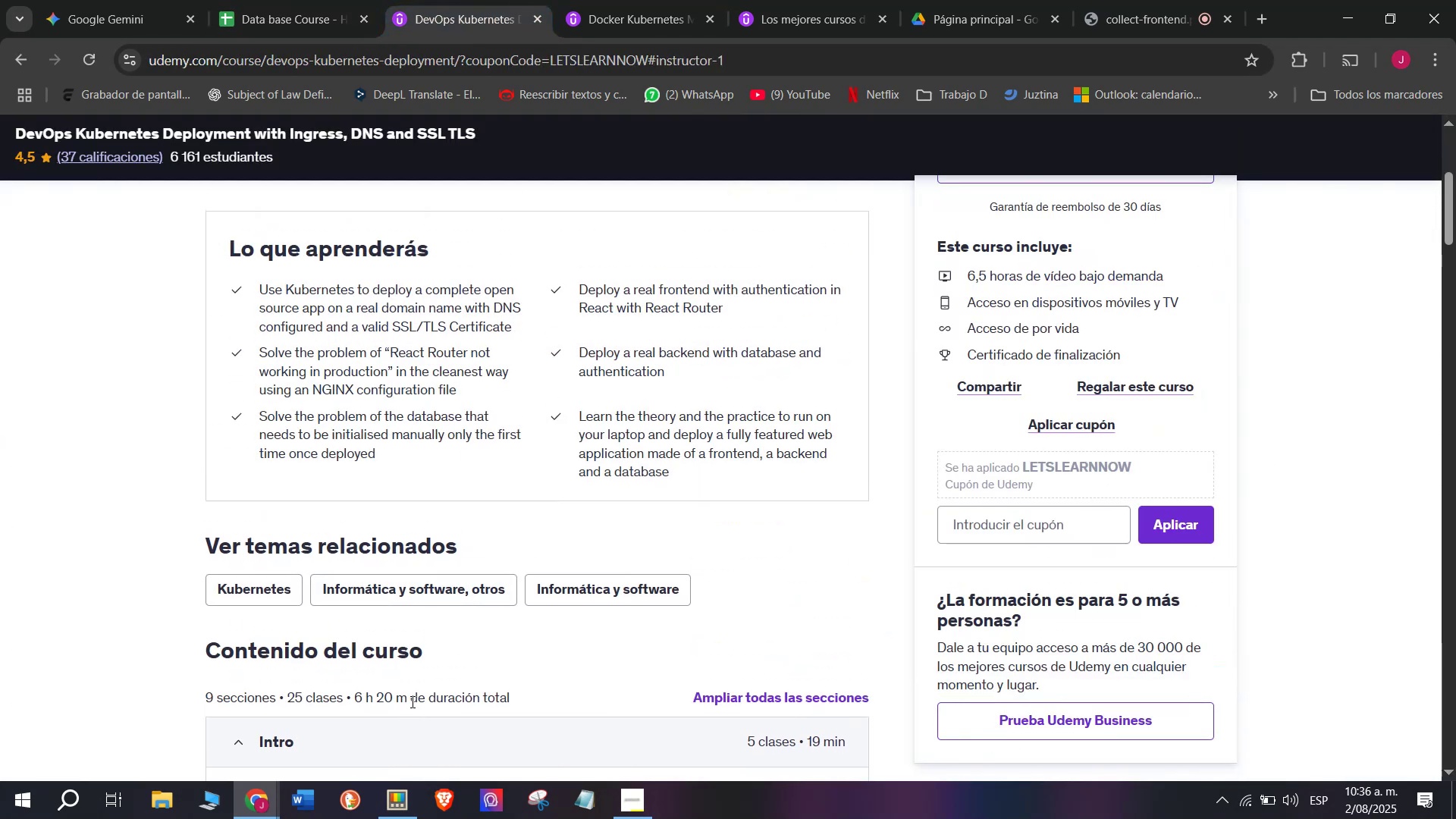 
left_click_drag(start_coordinate=[408, 700], to_coordinate=[355, 701])
 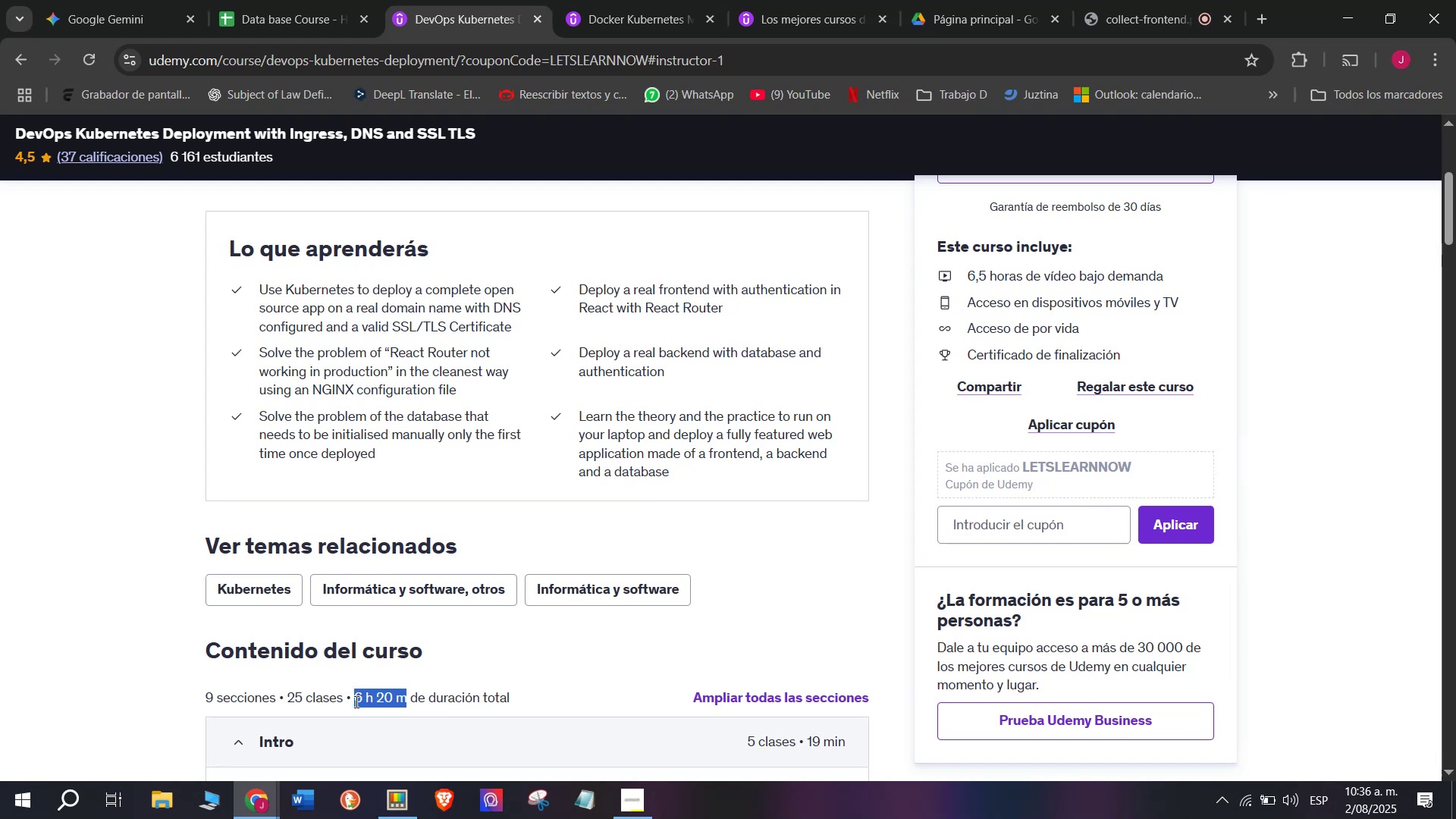 
key(Break)
 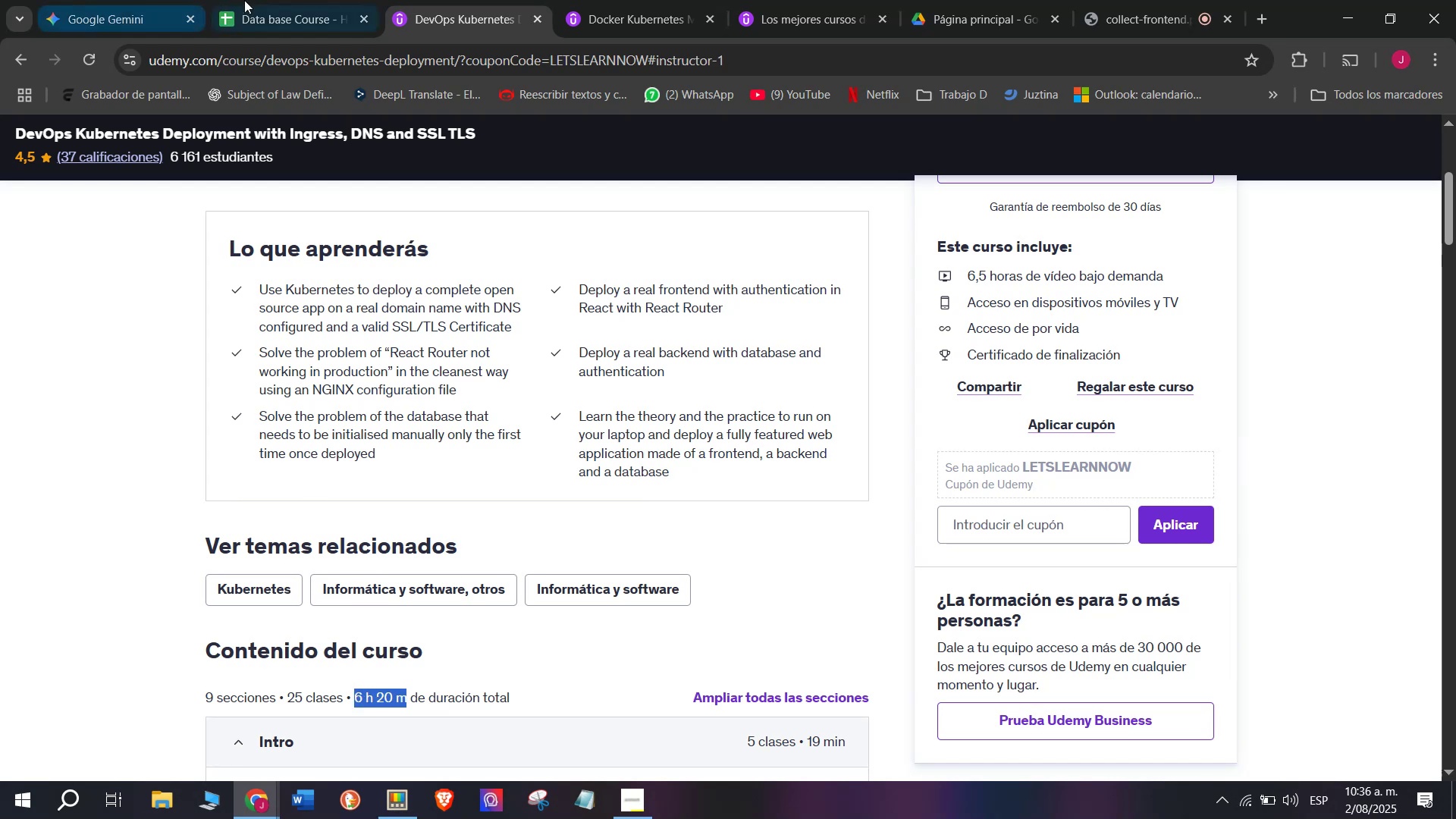 
key(Control+ControlLeft)
 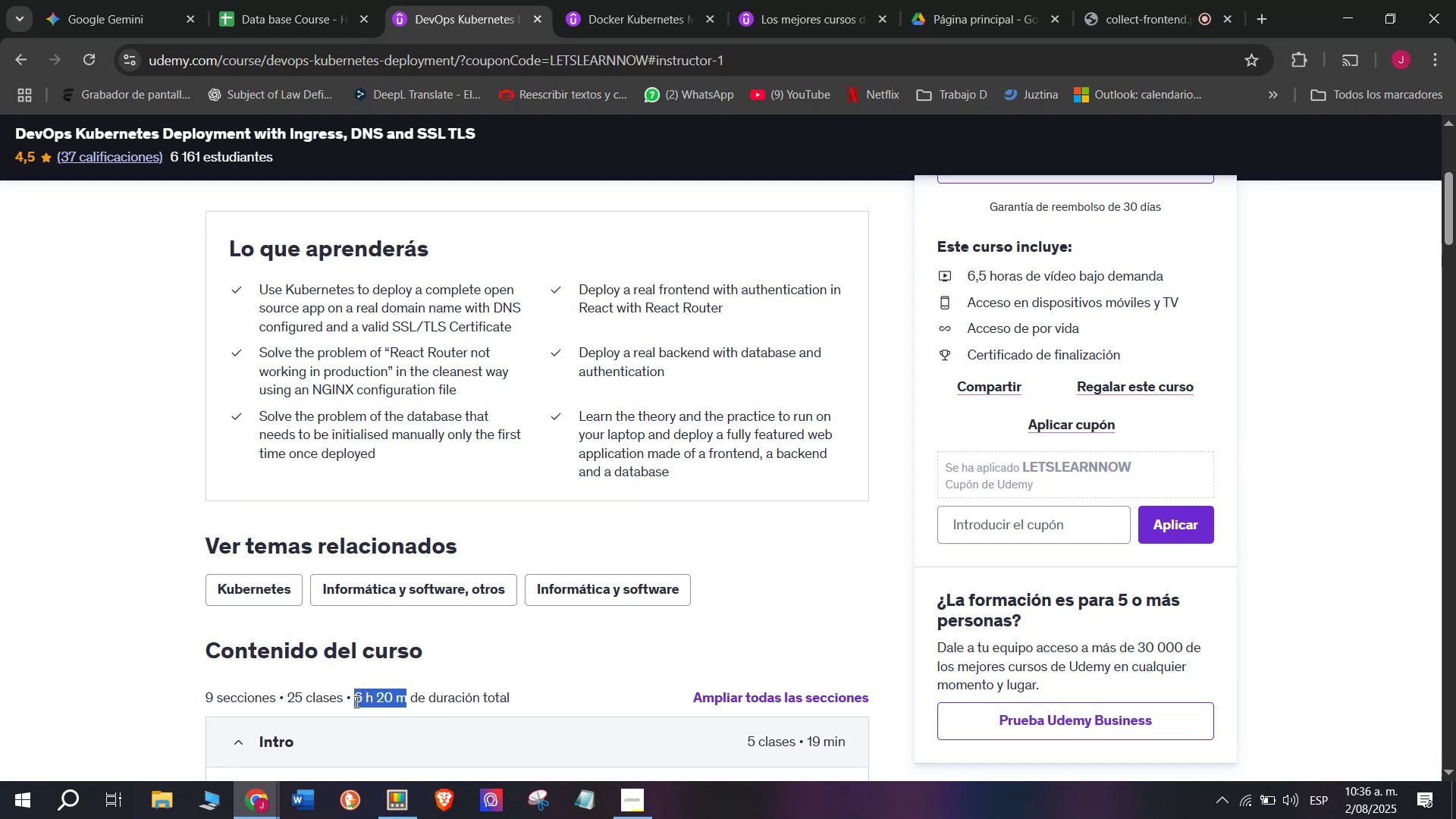 
key(Control+C)
 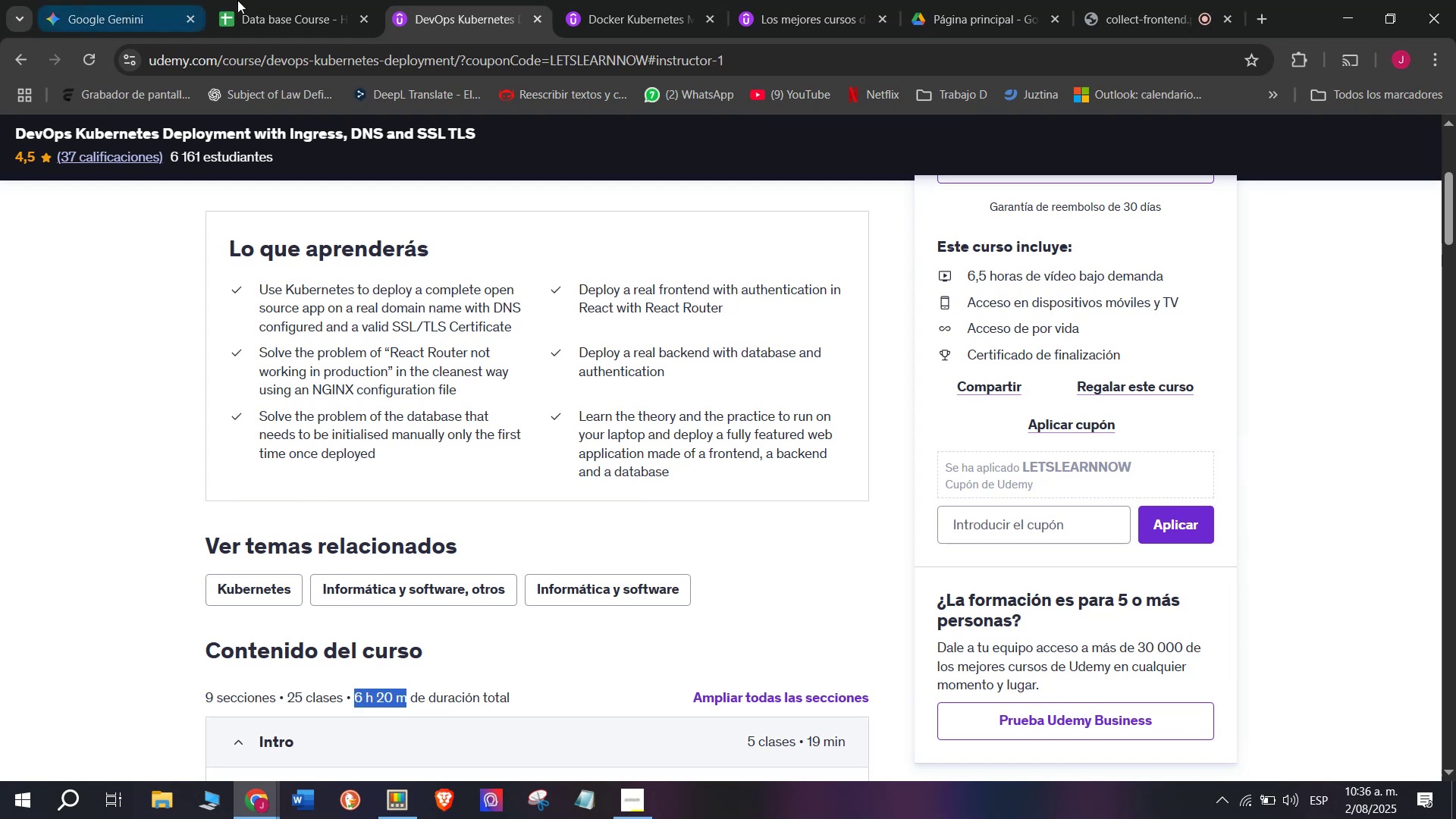 
left_click([244, 0])
 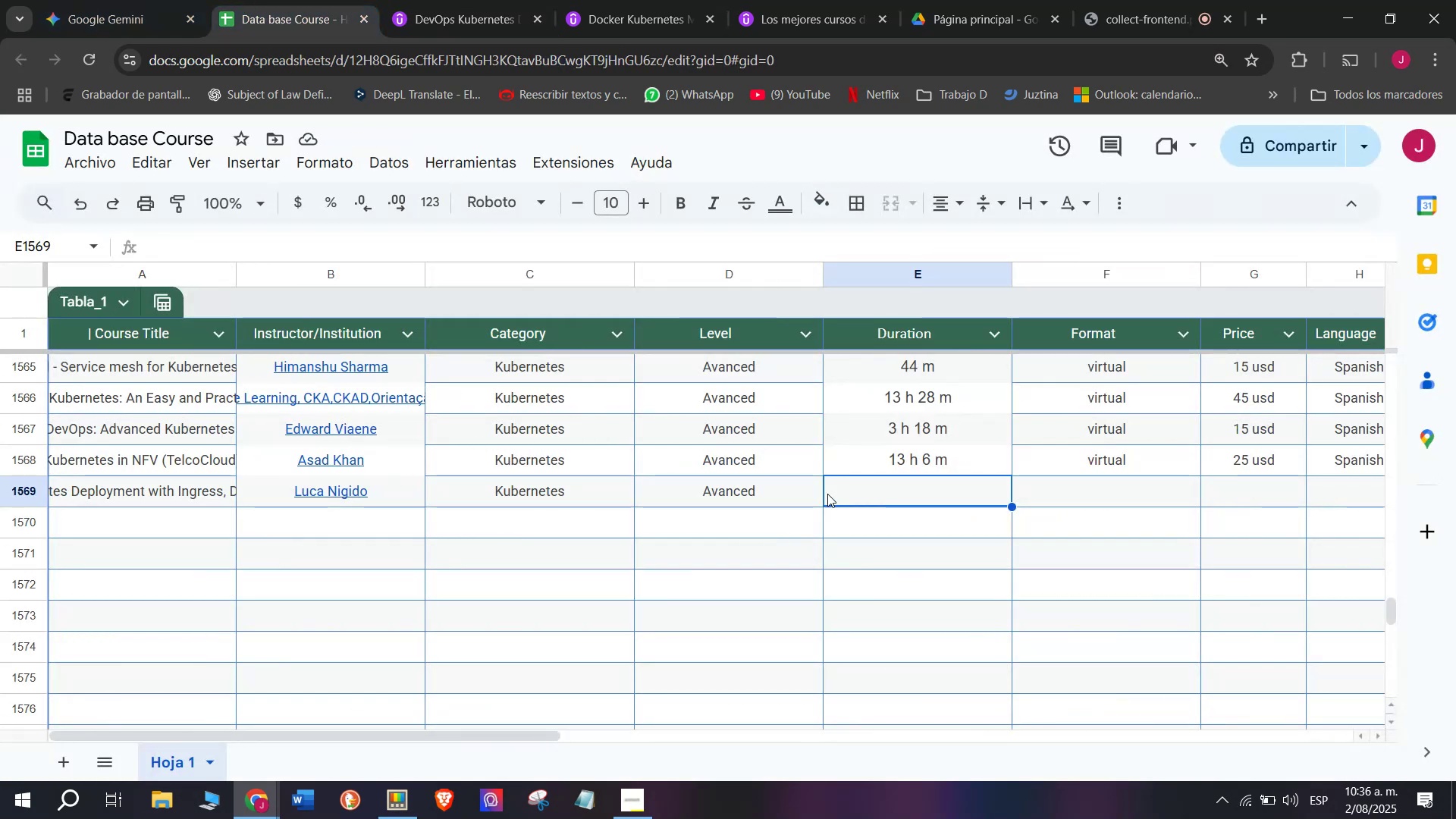 
key(Z)
 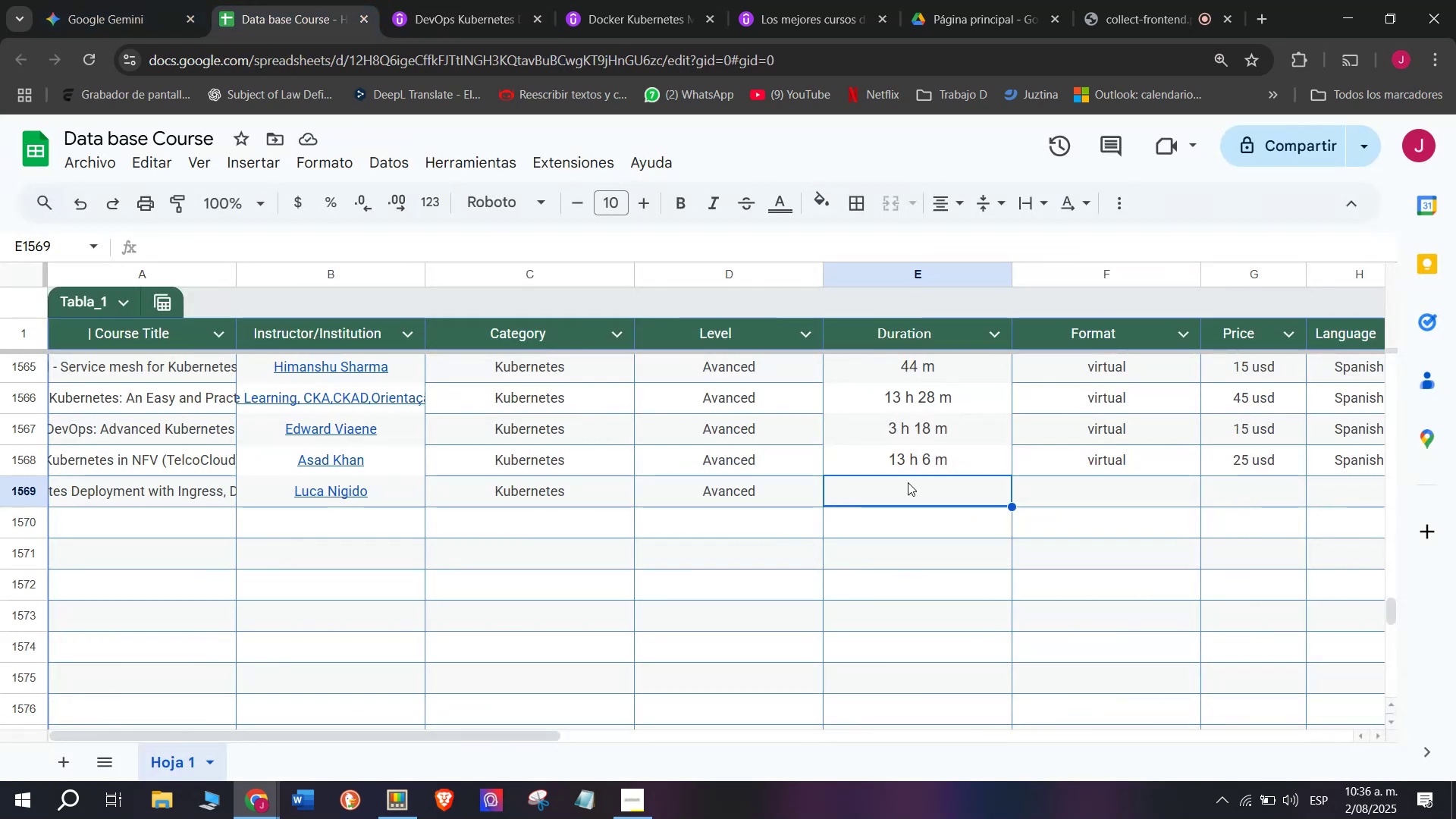 
key(Control+ControlLeft)
 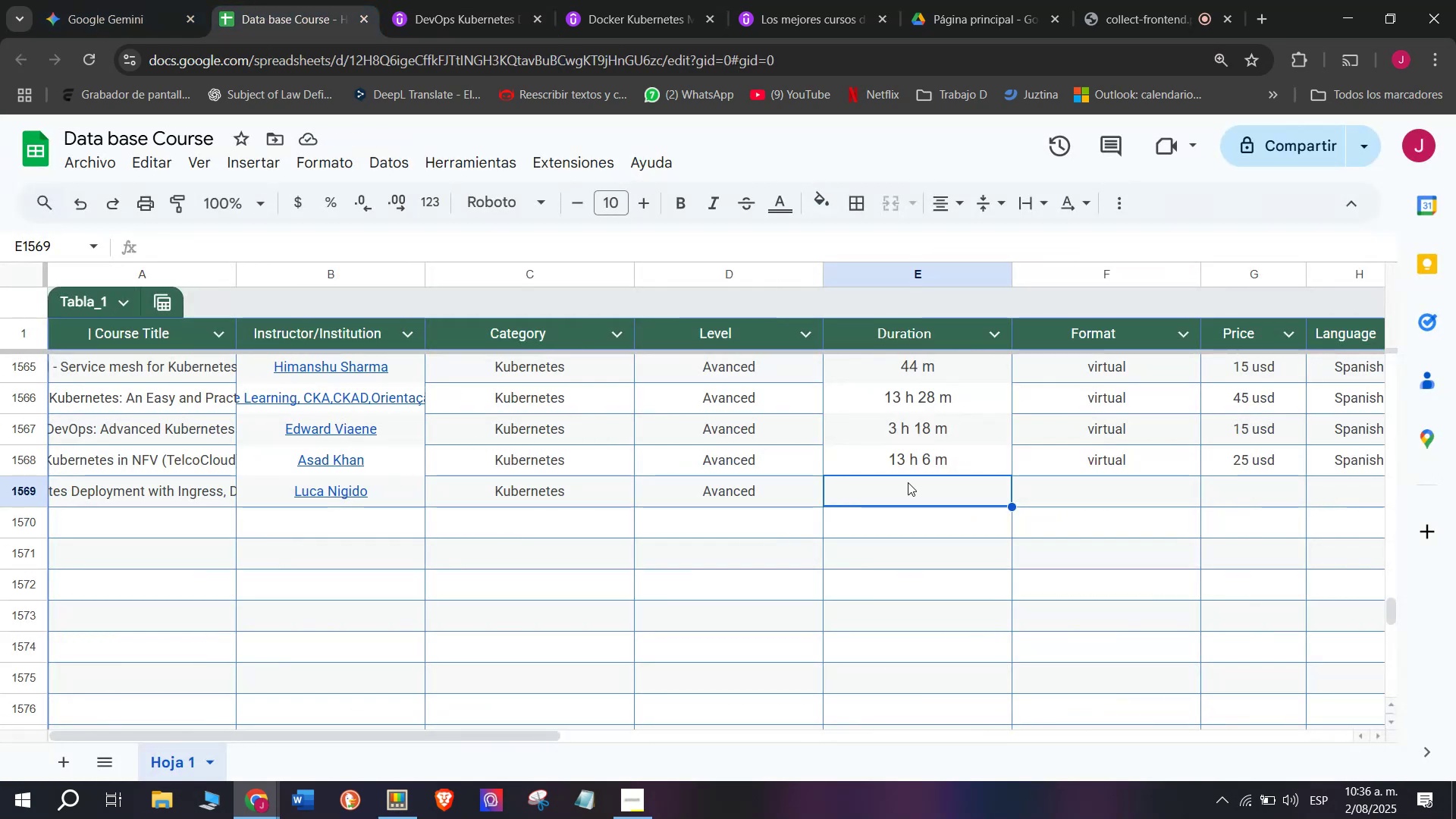 
key(Control+V)
 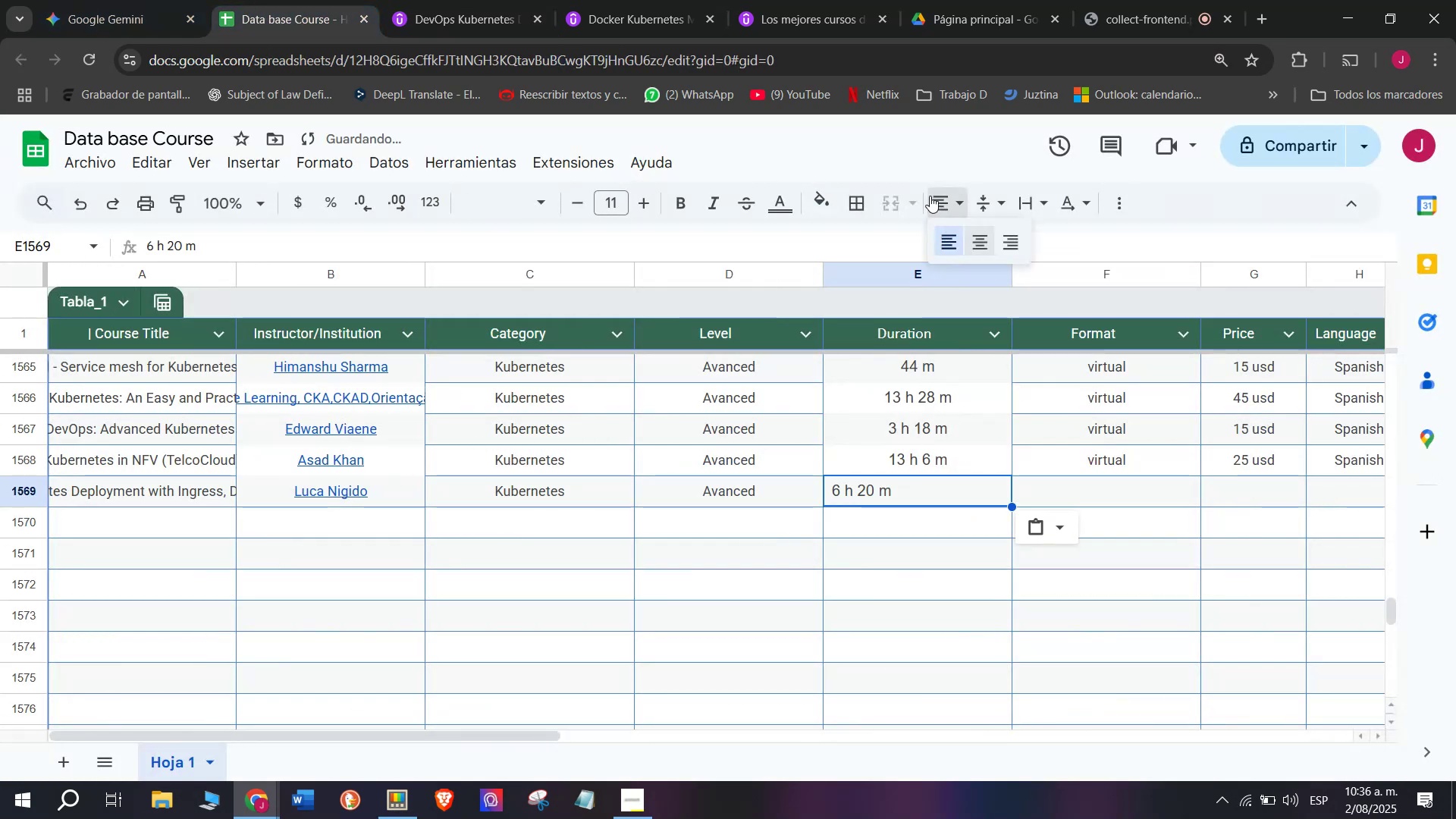 
double_click([984, 235])
 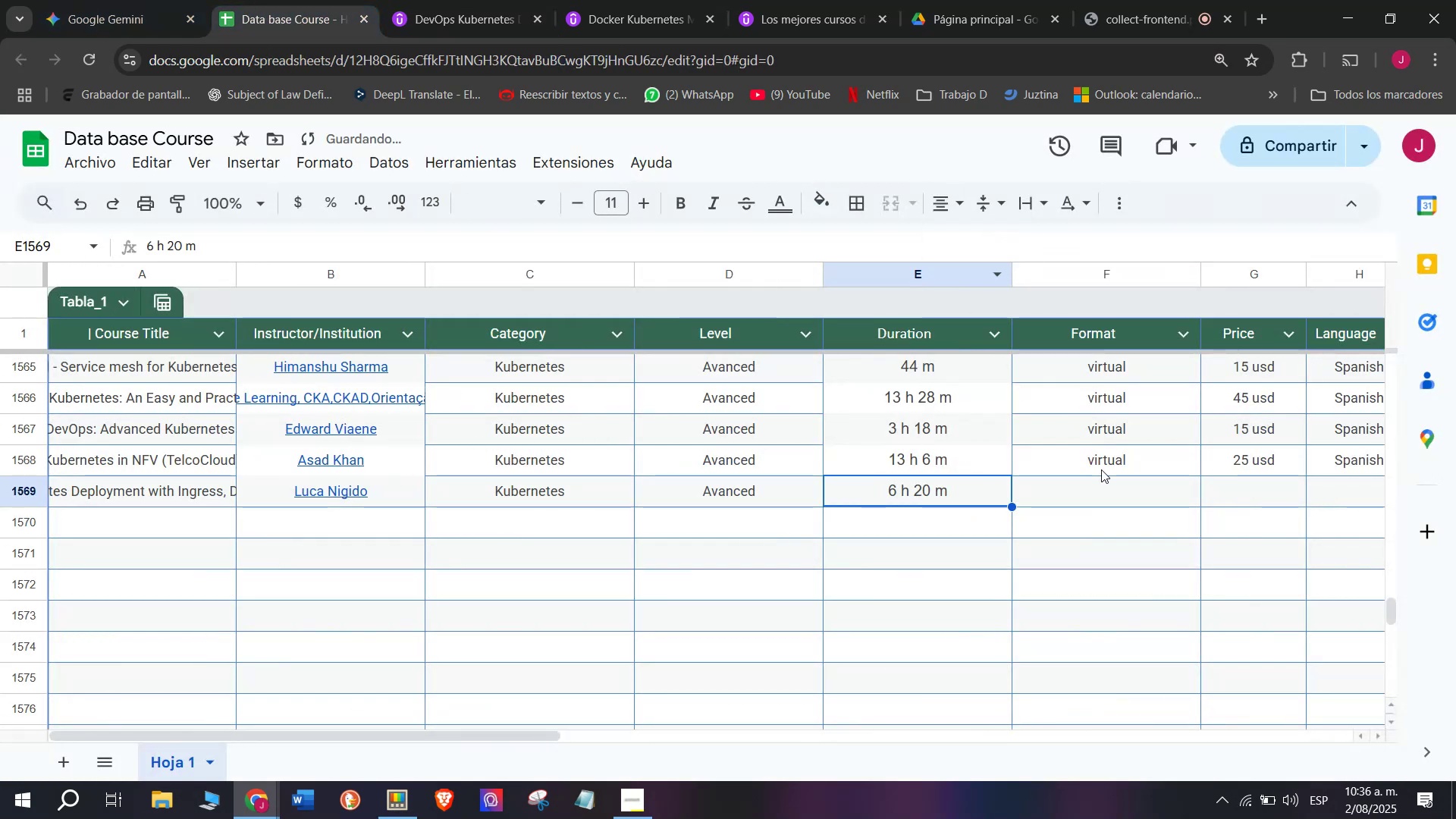 
left_click([1102, 469])
 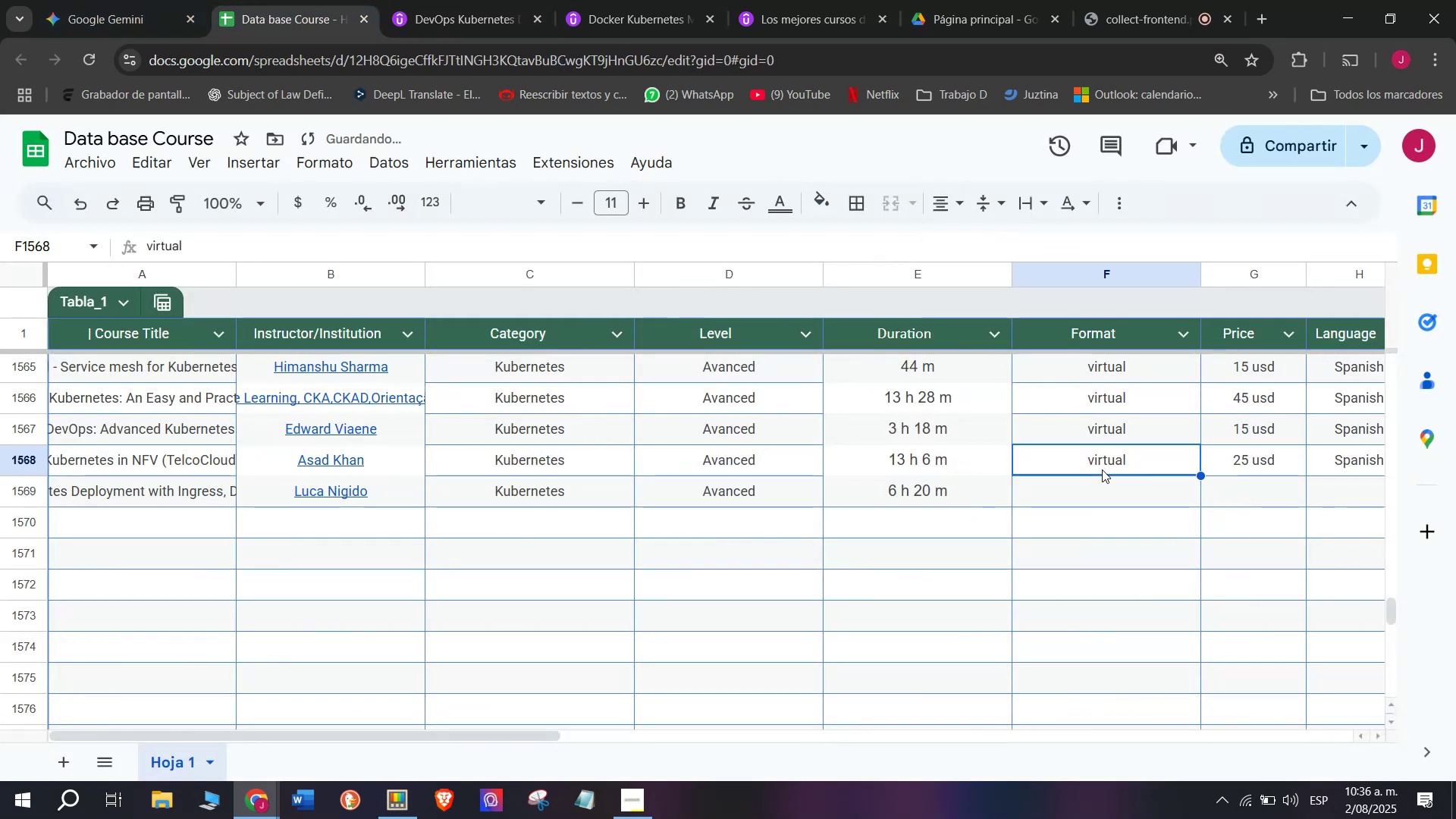 
key(Break)
 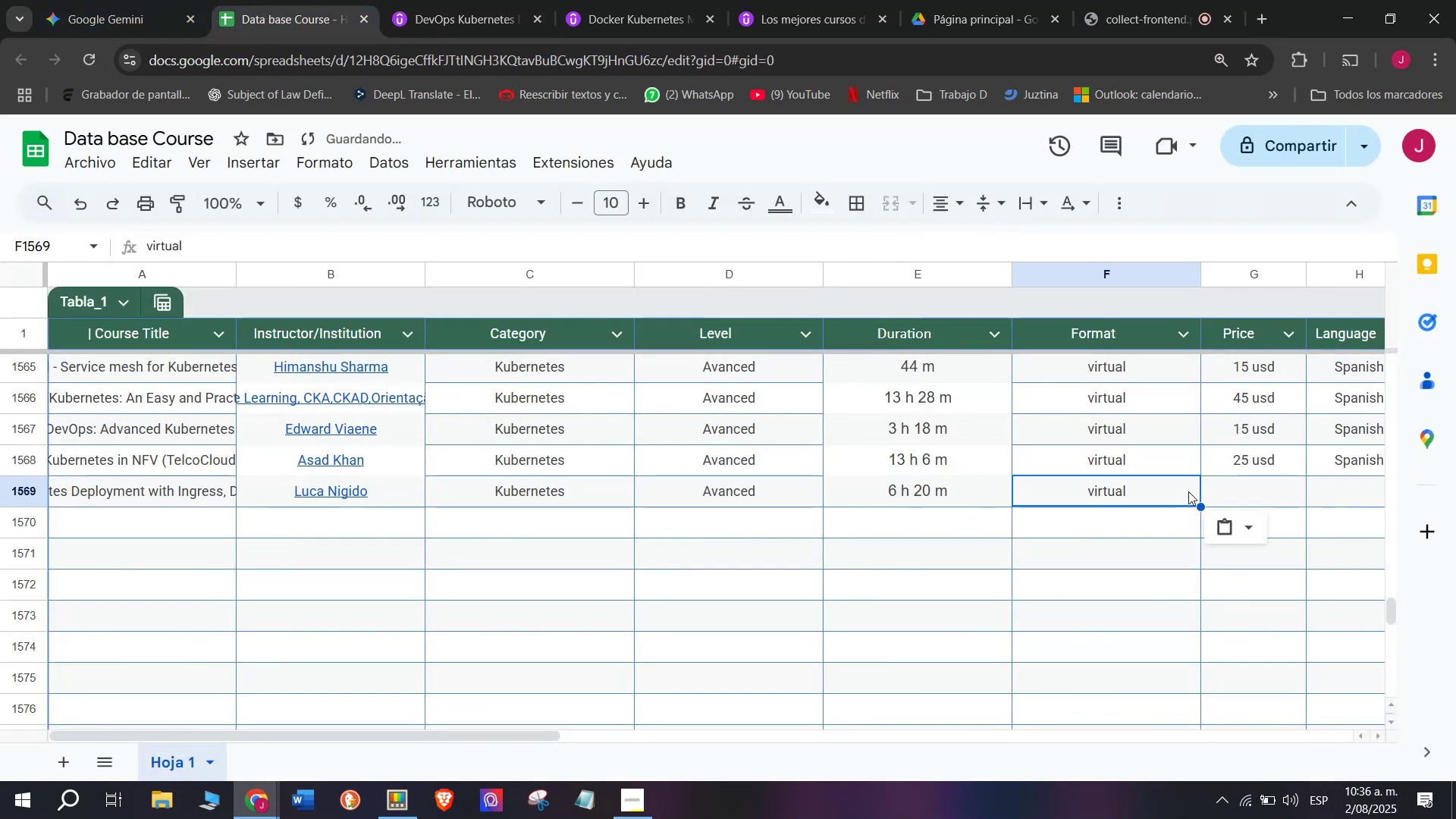 
key(Control+ControlLeft)
 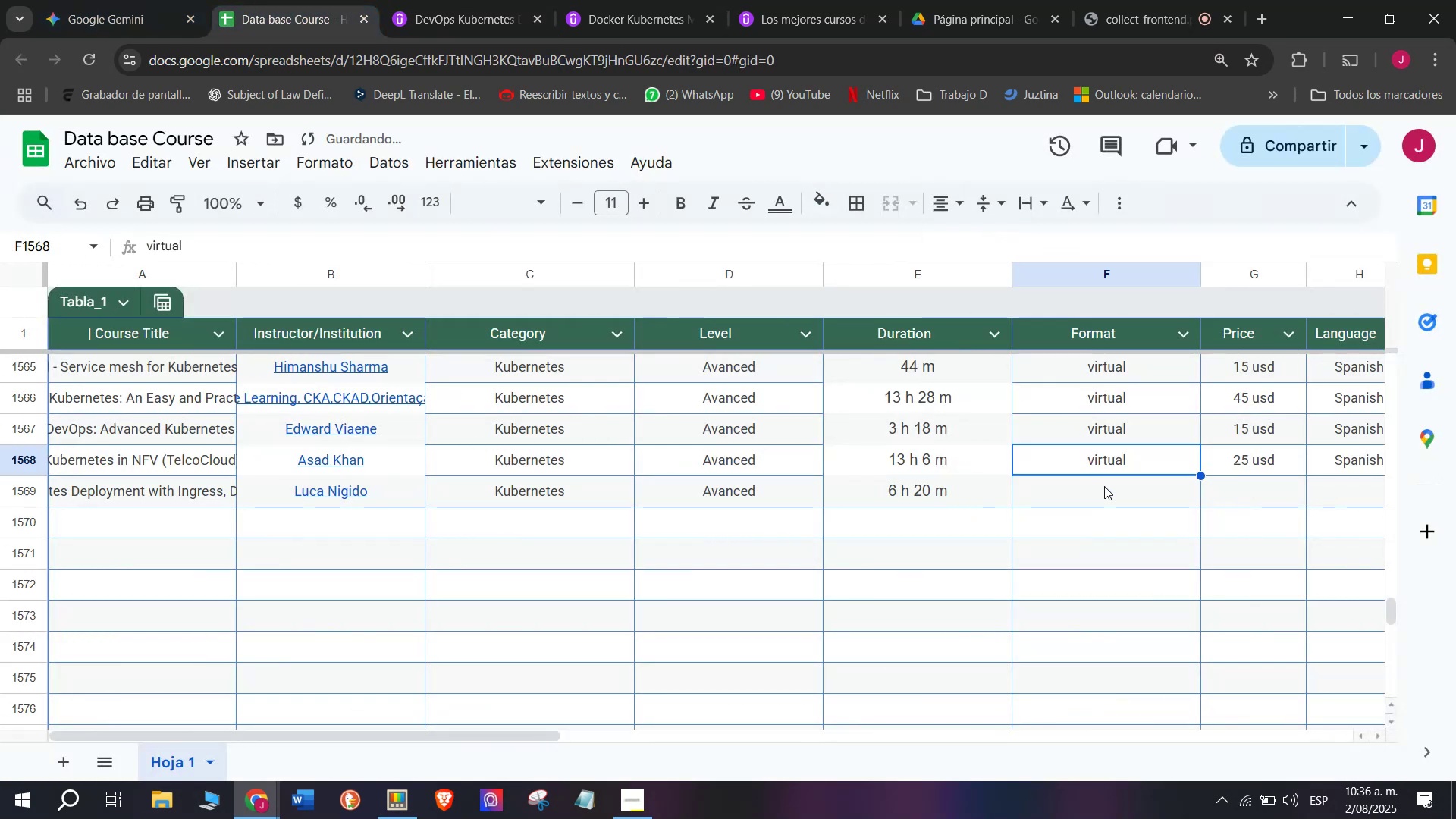 
key(Control+C)
 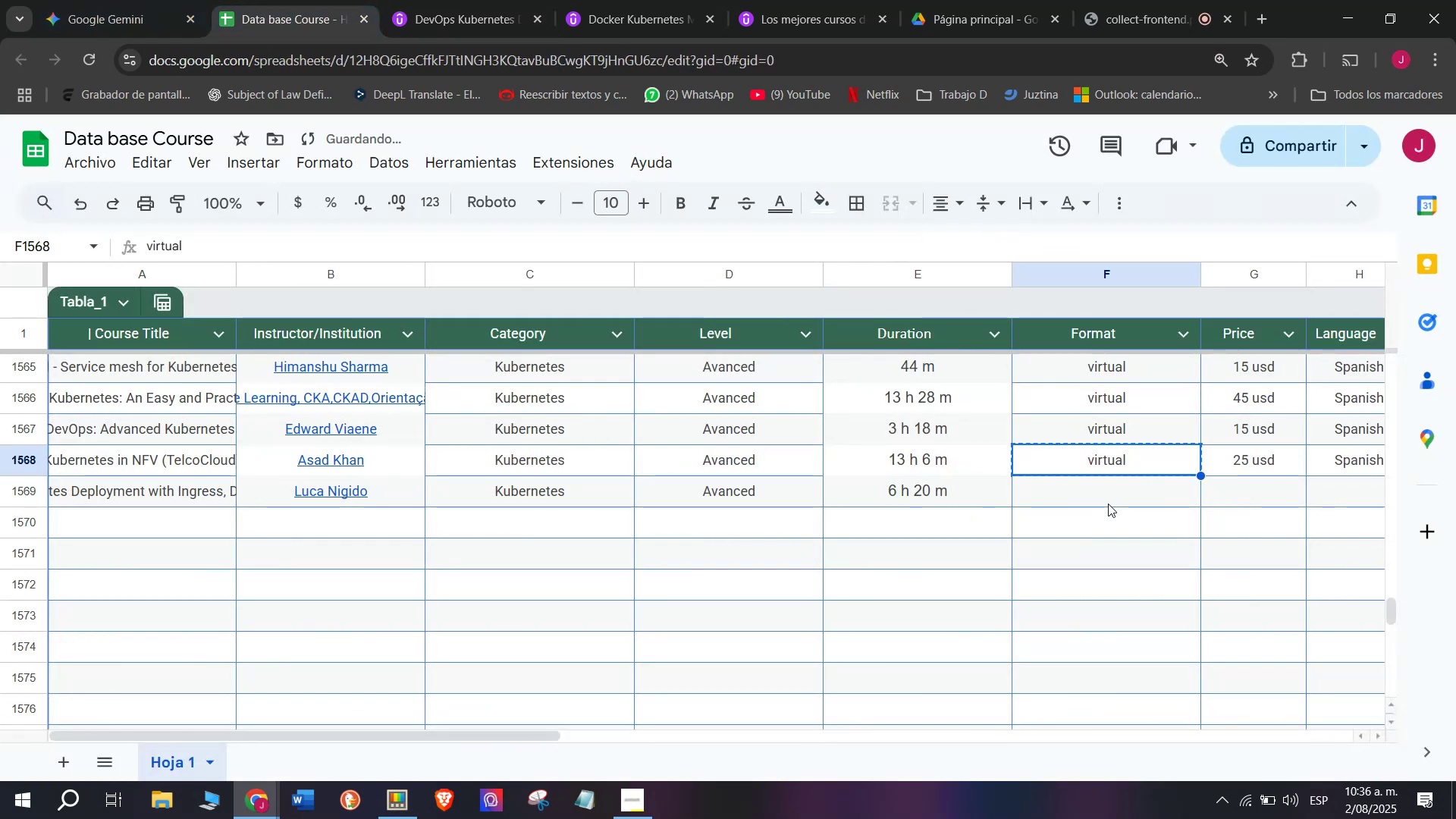 
double_click([1108, 504])
 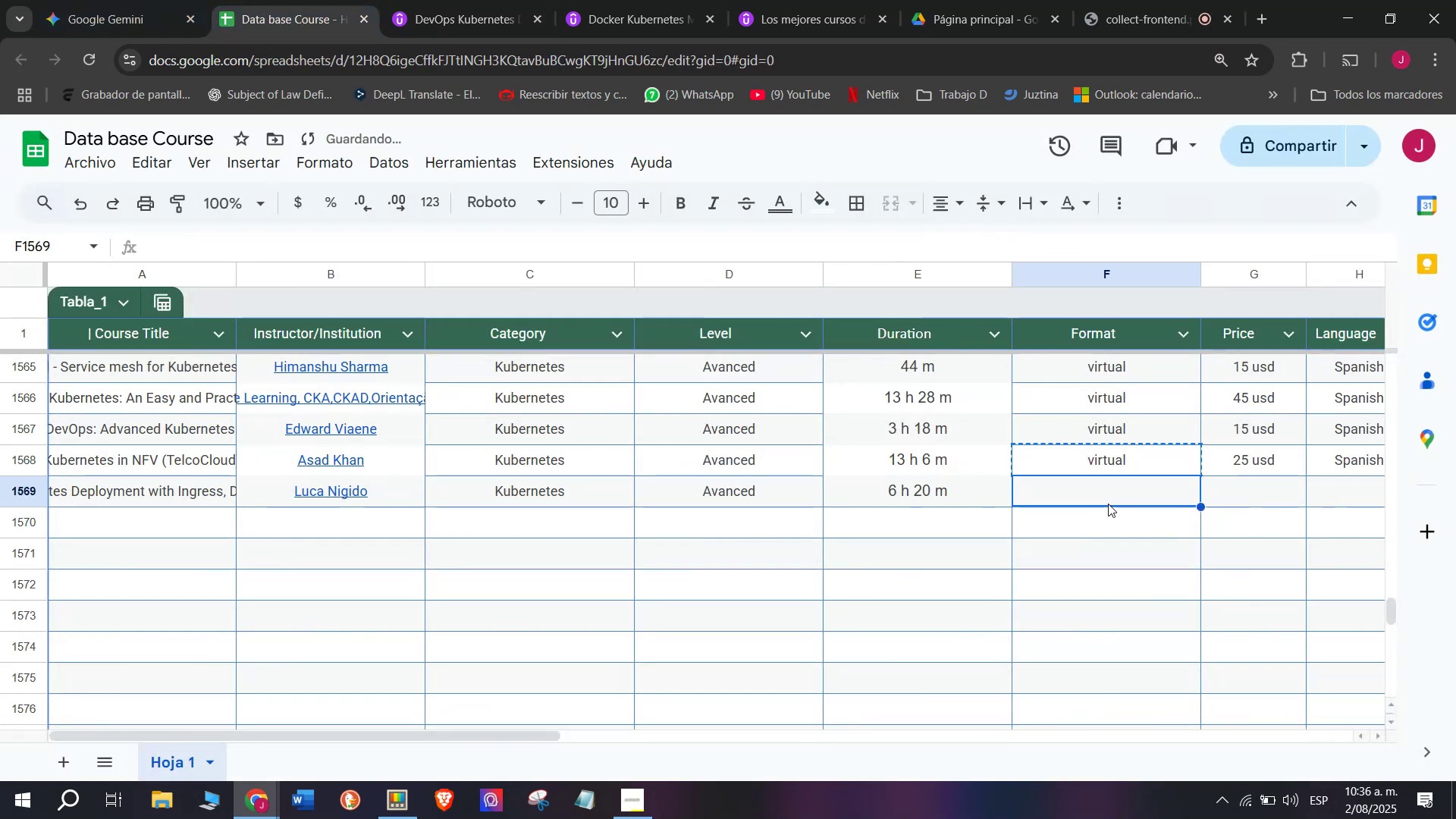 
key(Z)
 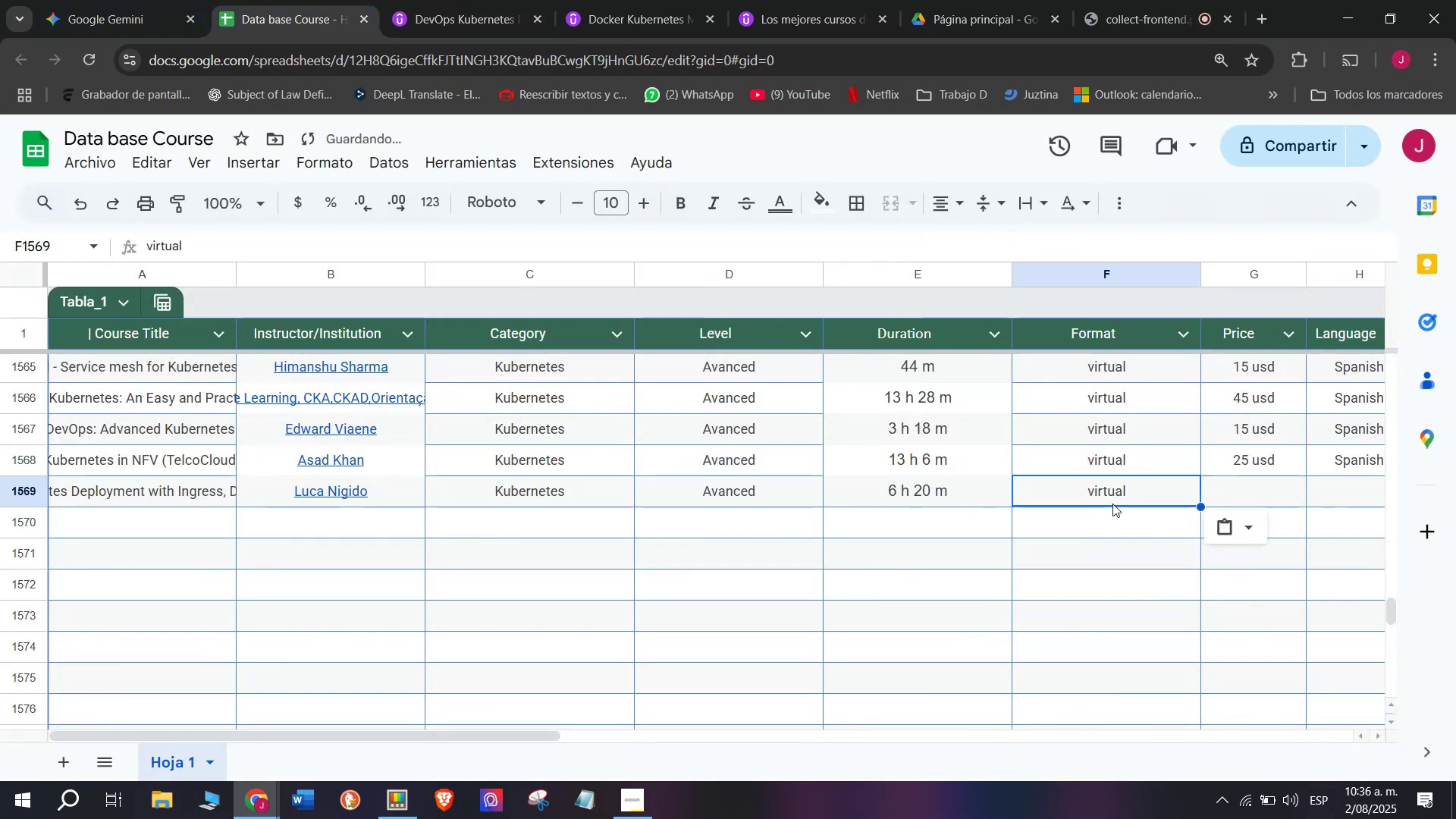 
key(Control+ControlLeft)
 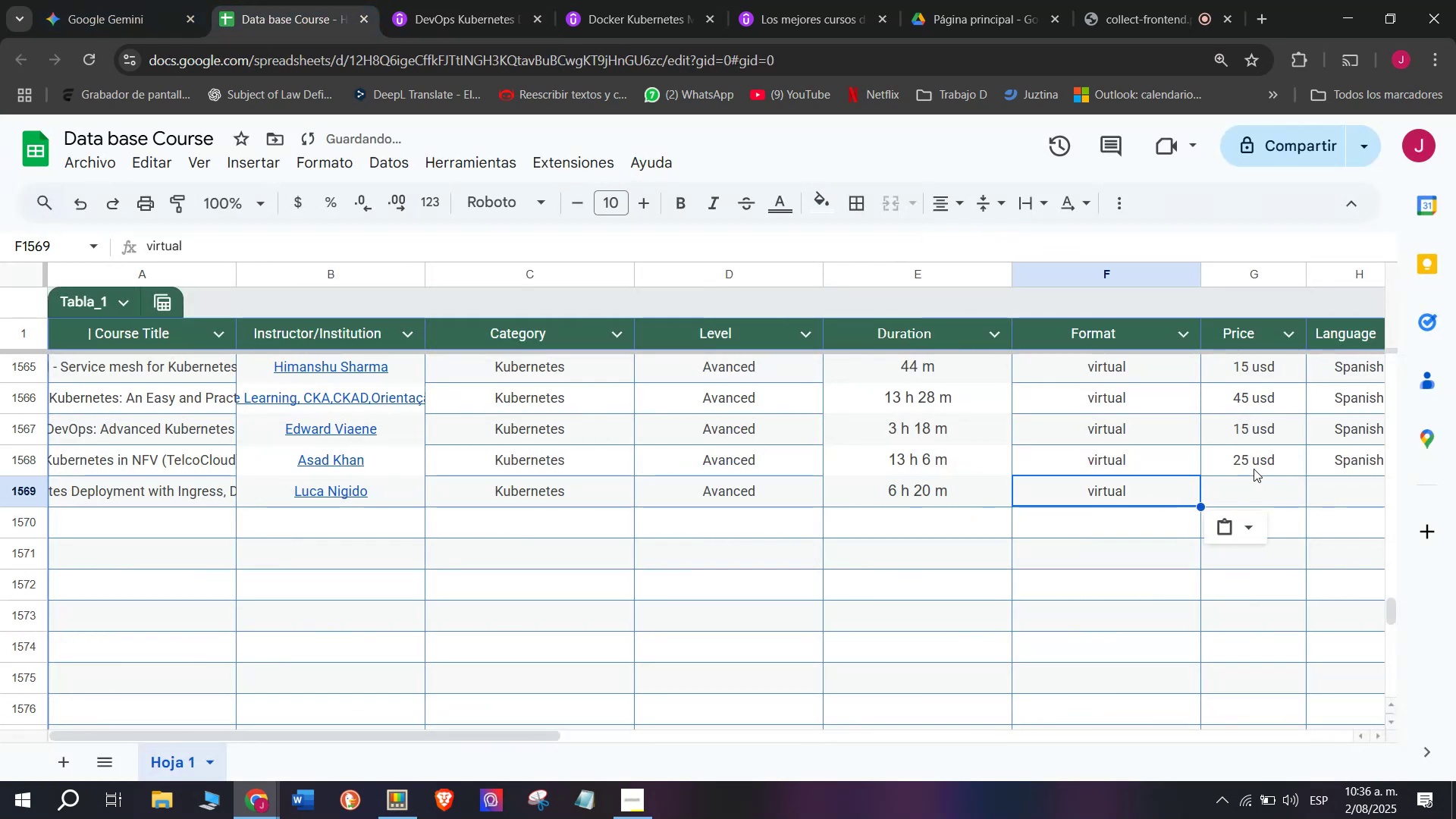 
key(Control+V)
 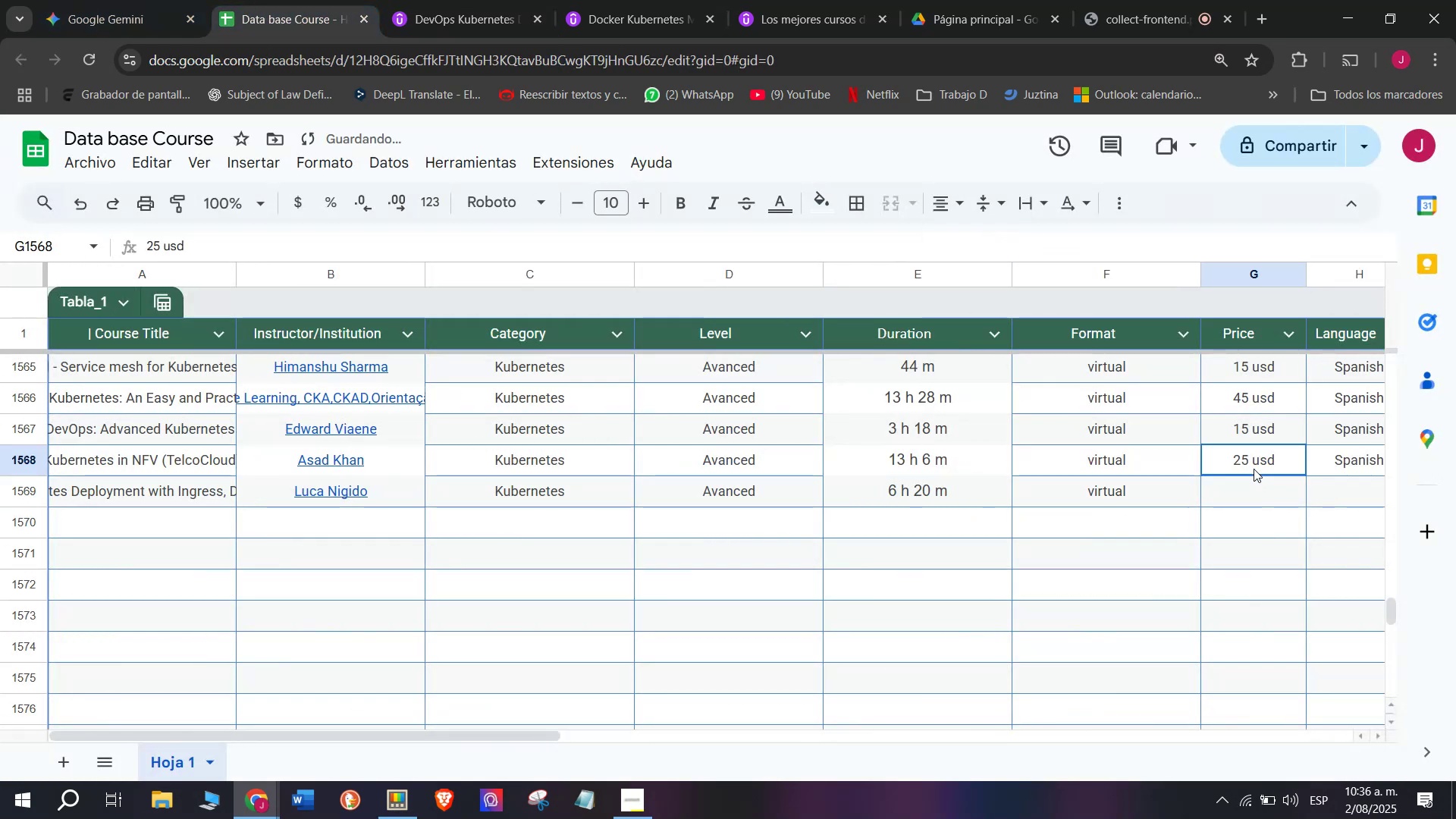 
key(Control+ControlLeft)
 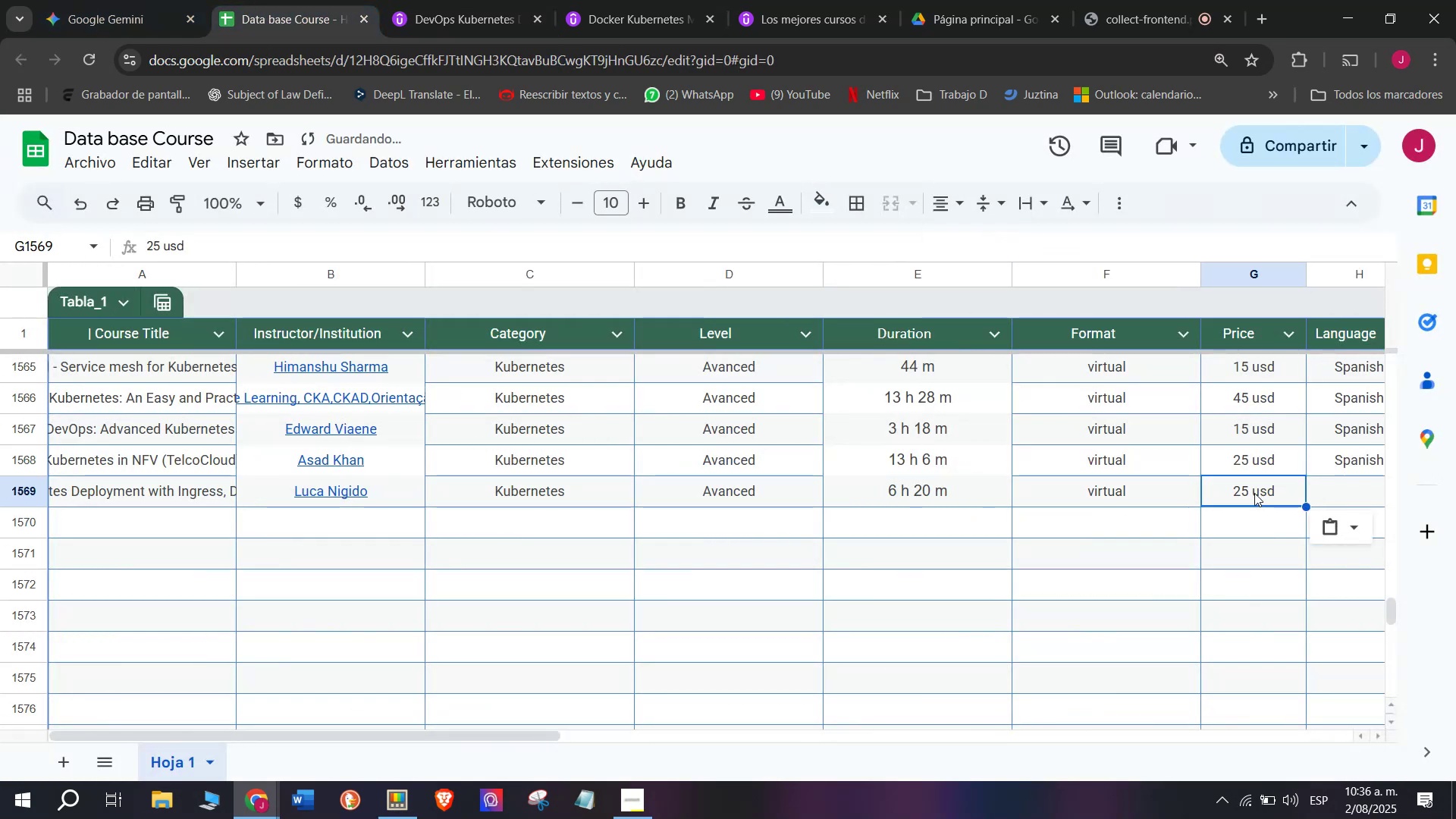 
key(Break)
 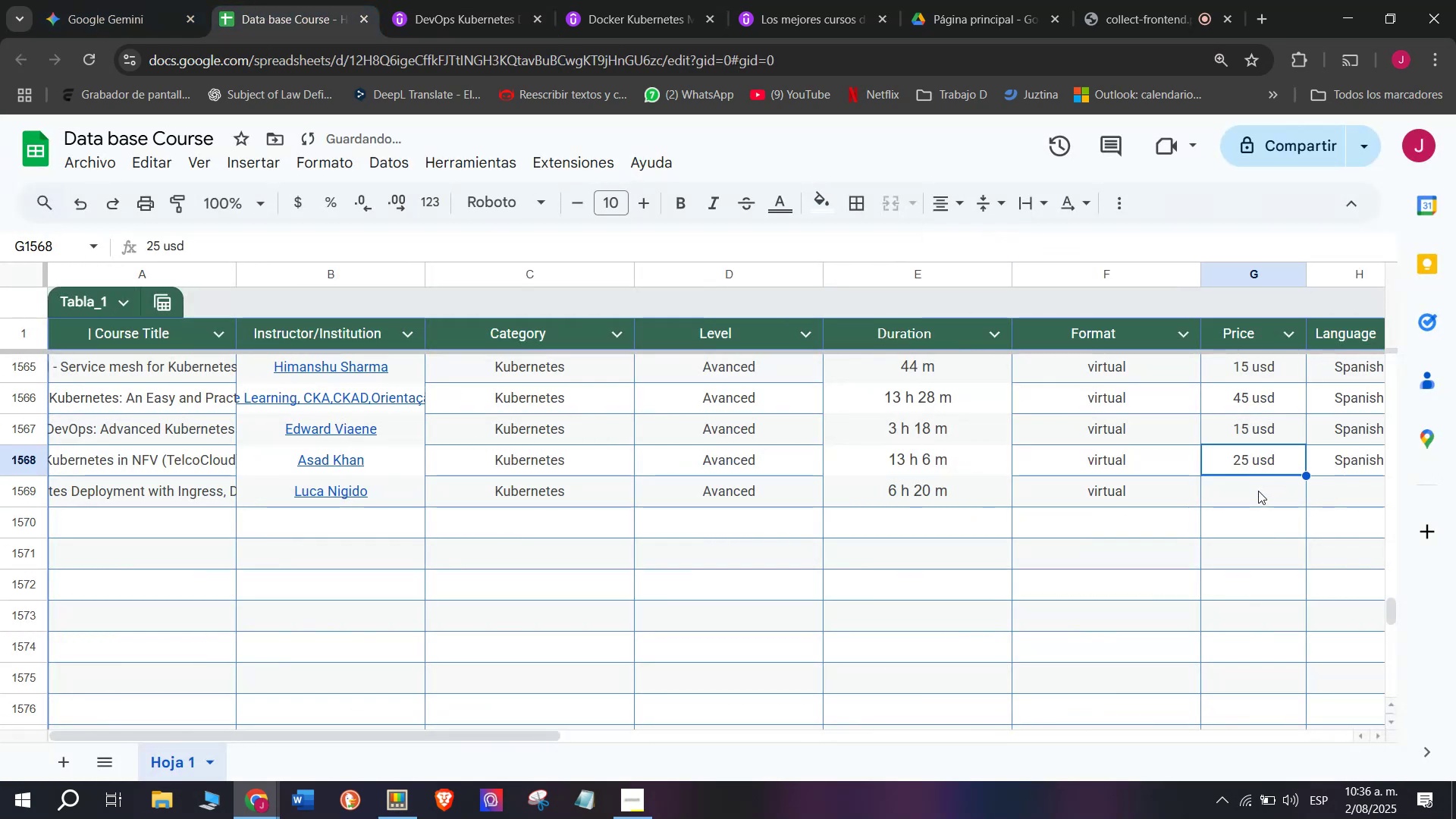 
key(Control+C)
 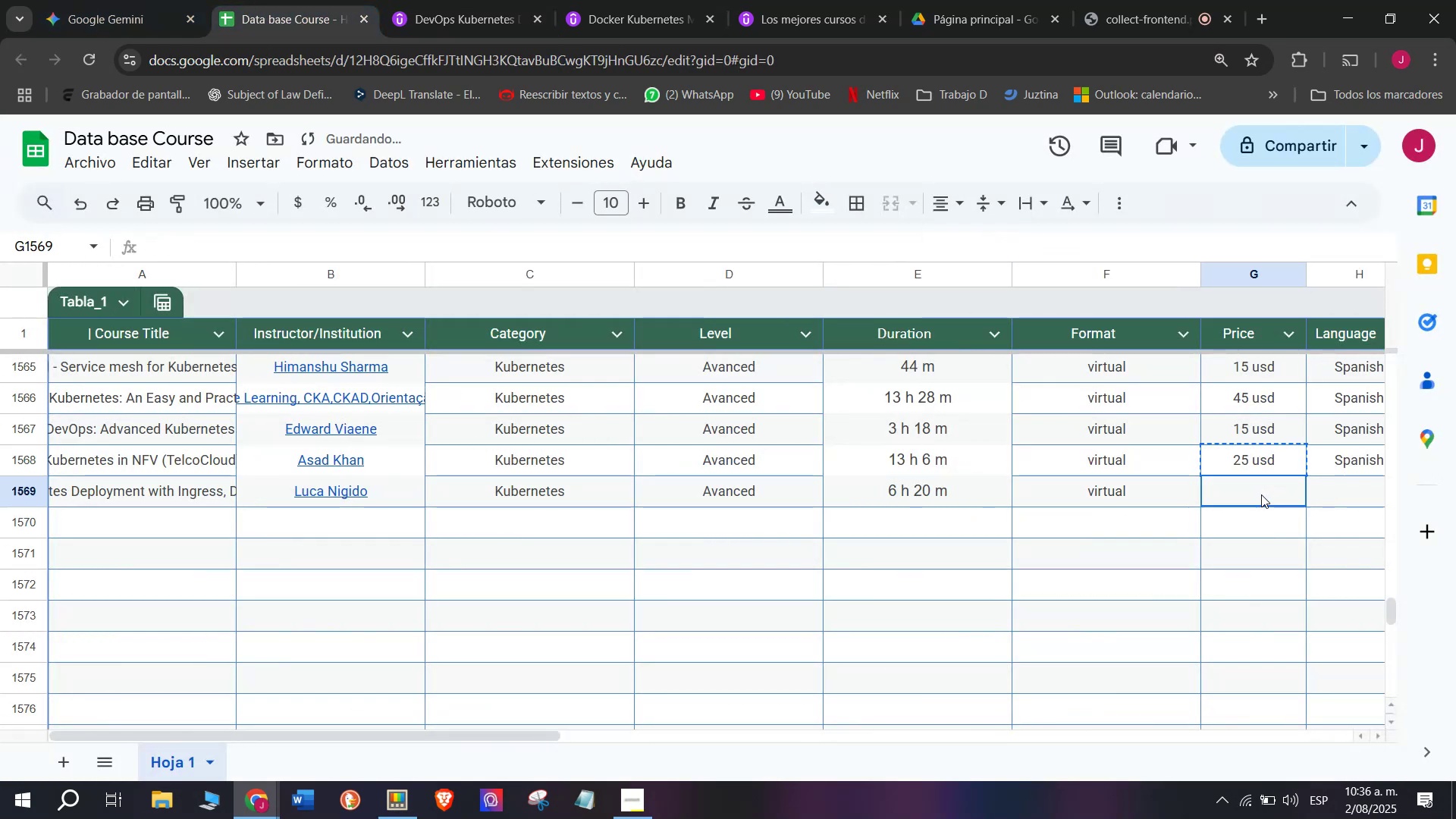 
double_click([1261, 494])
 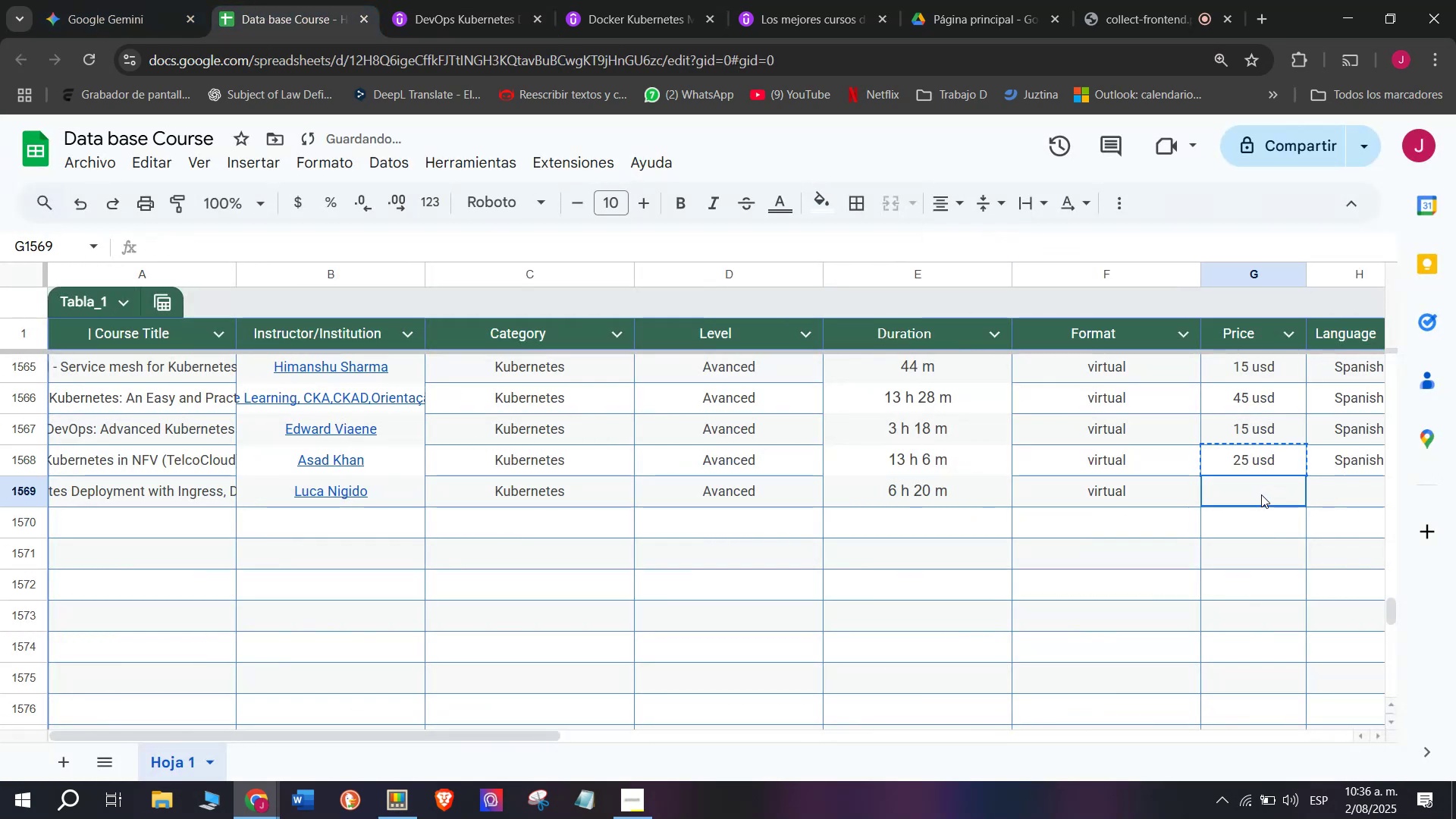 
key(Z)
 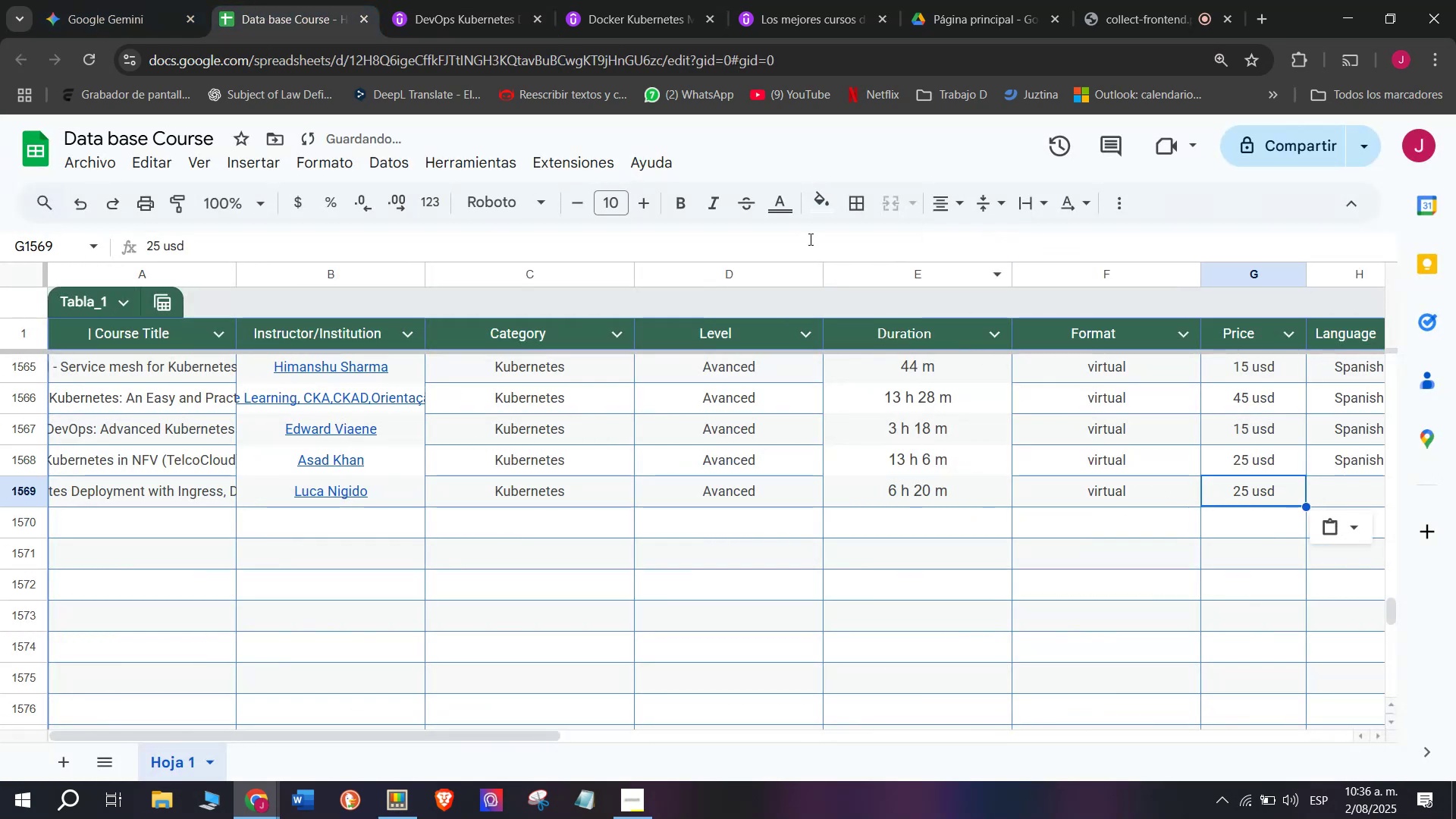 
key(Control+ControlLeft)
 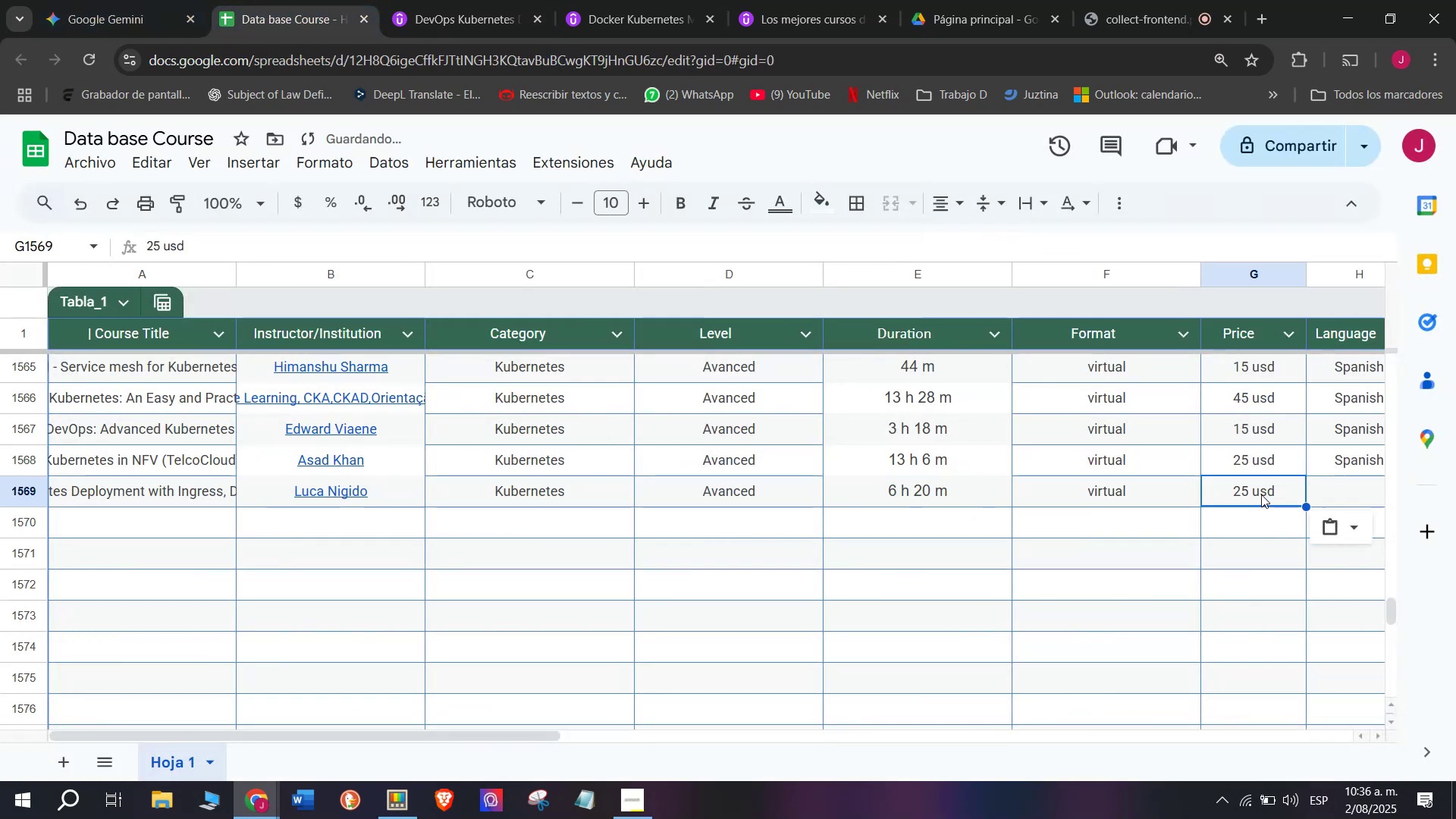 
key(Control+V)
 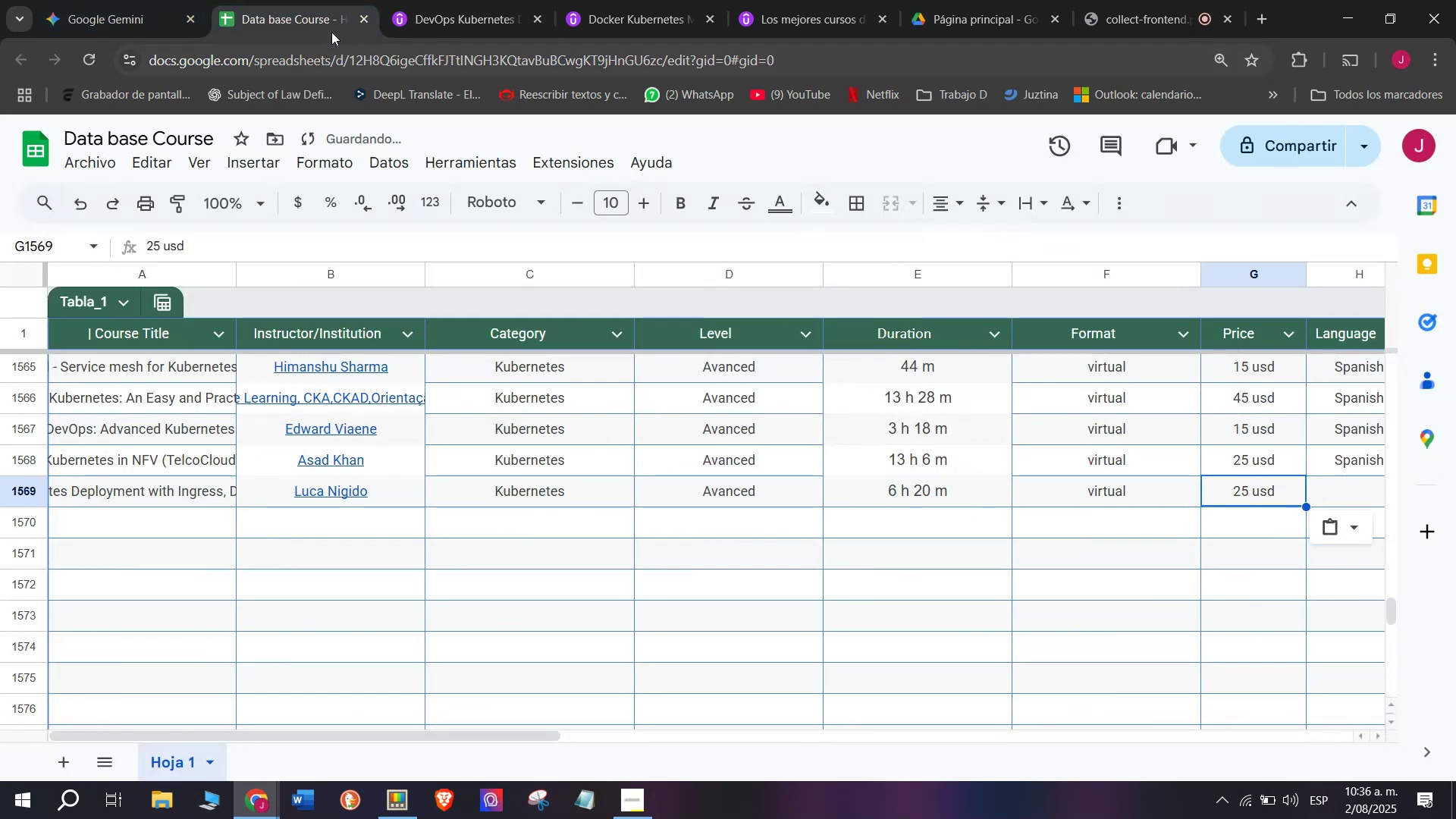 
left_click([525, 0])
 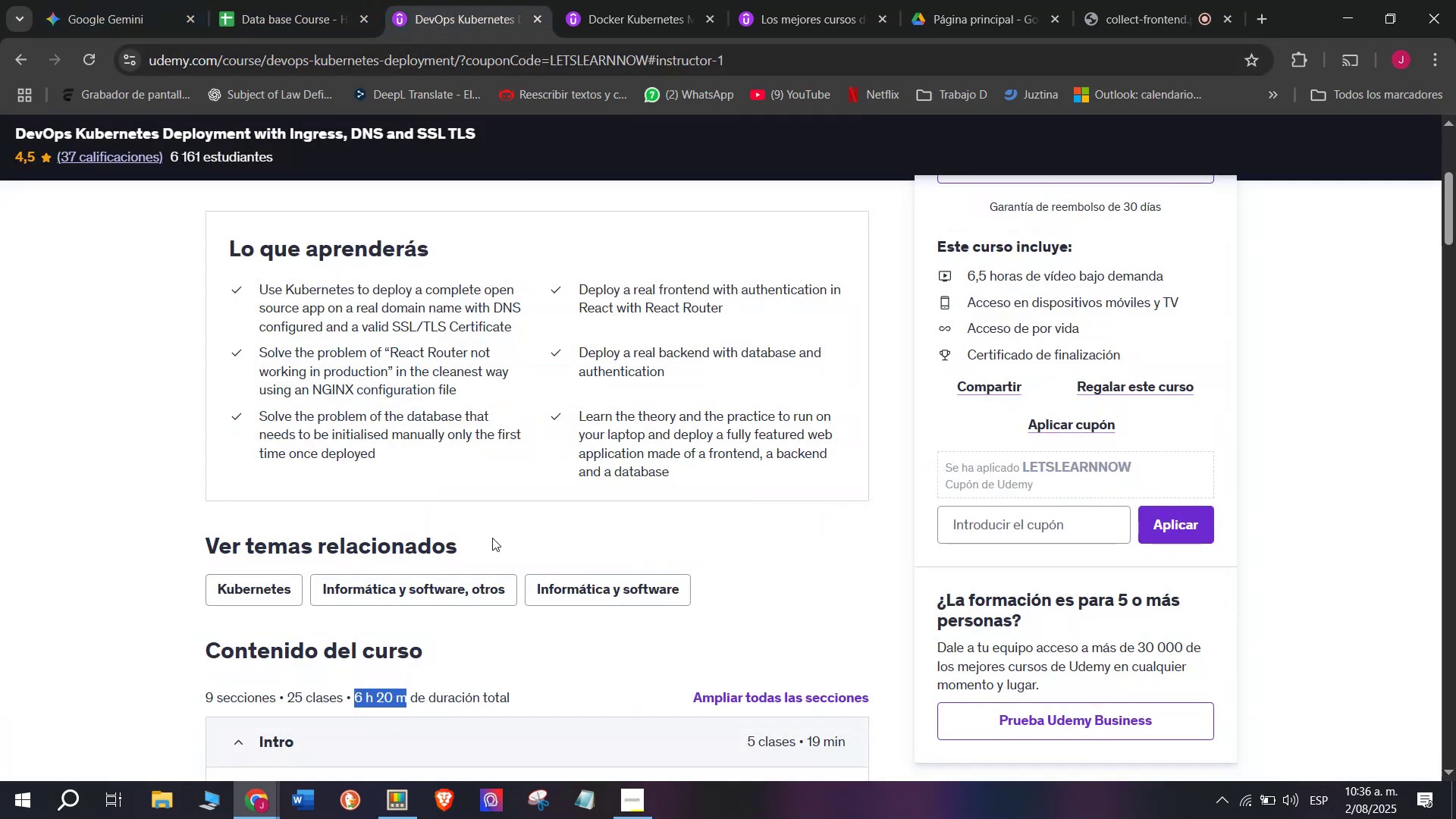 
scroll: coordinate [492, 538], scroll_direction: up, amount: 4.0
 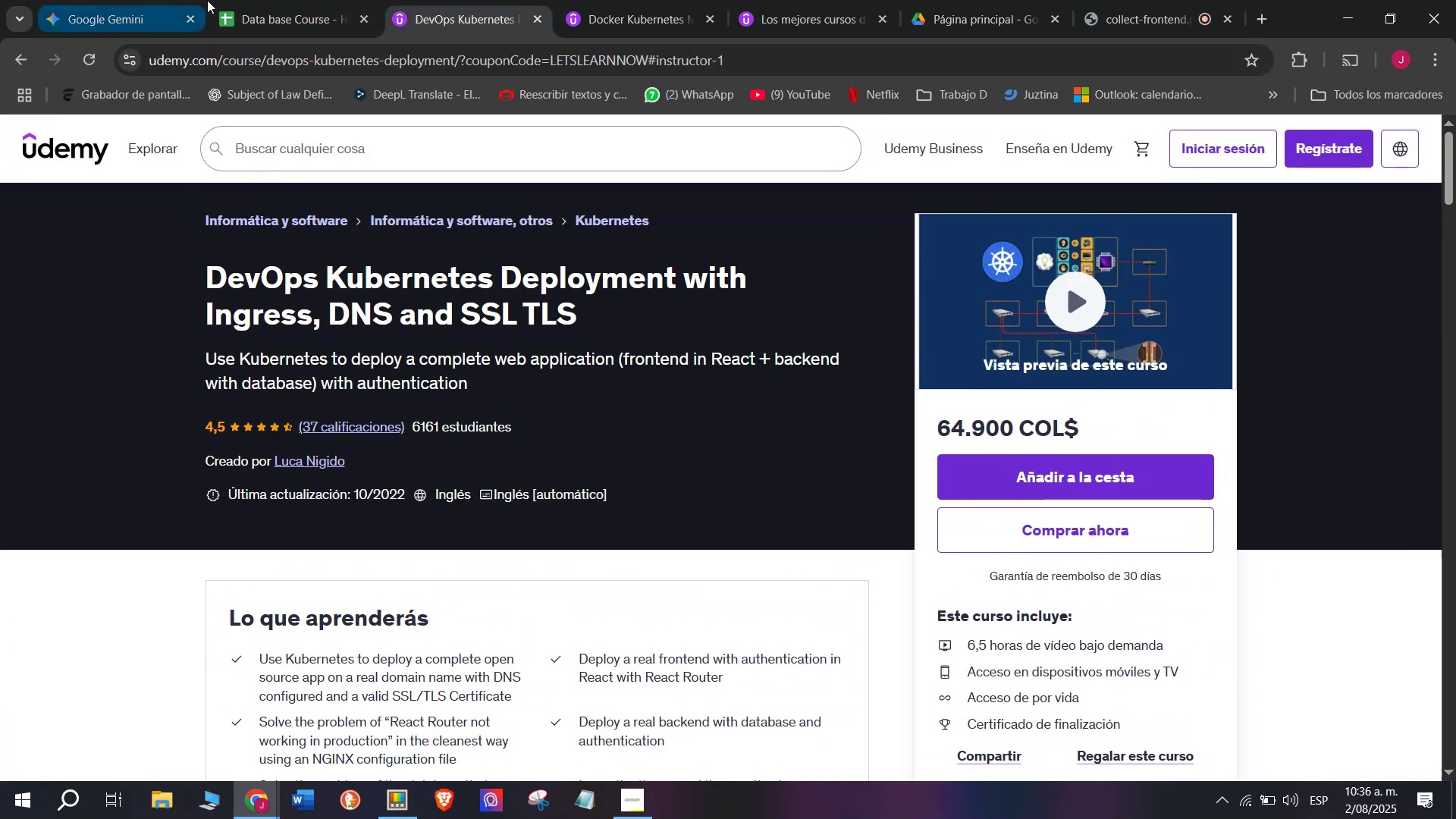 
left_click([240, 0])
 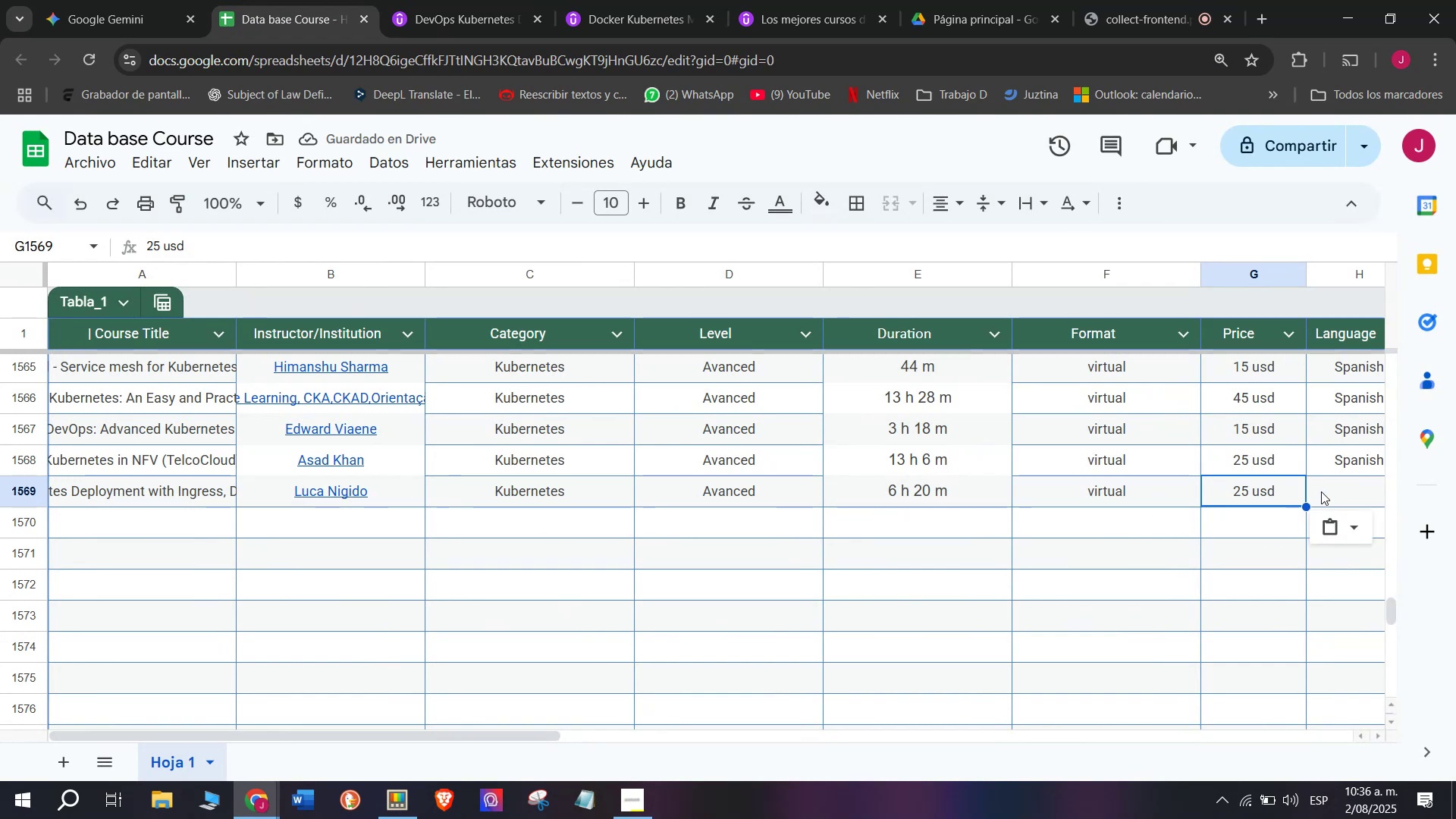 
left_click([1337, 462])
 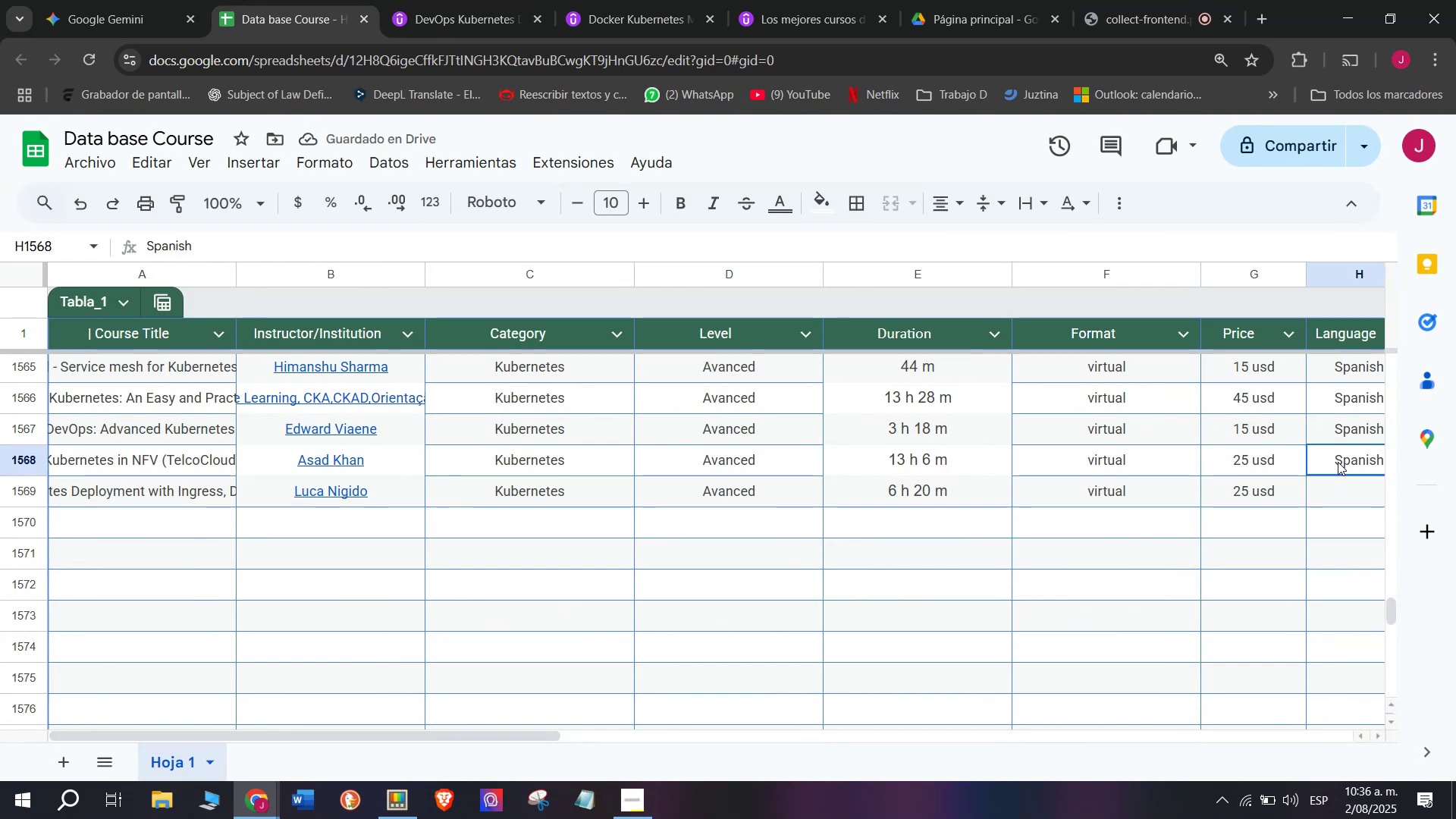 
key(Break)
 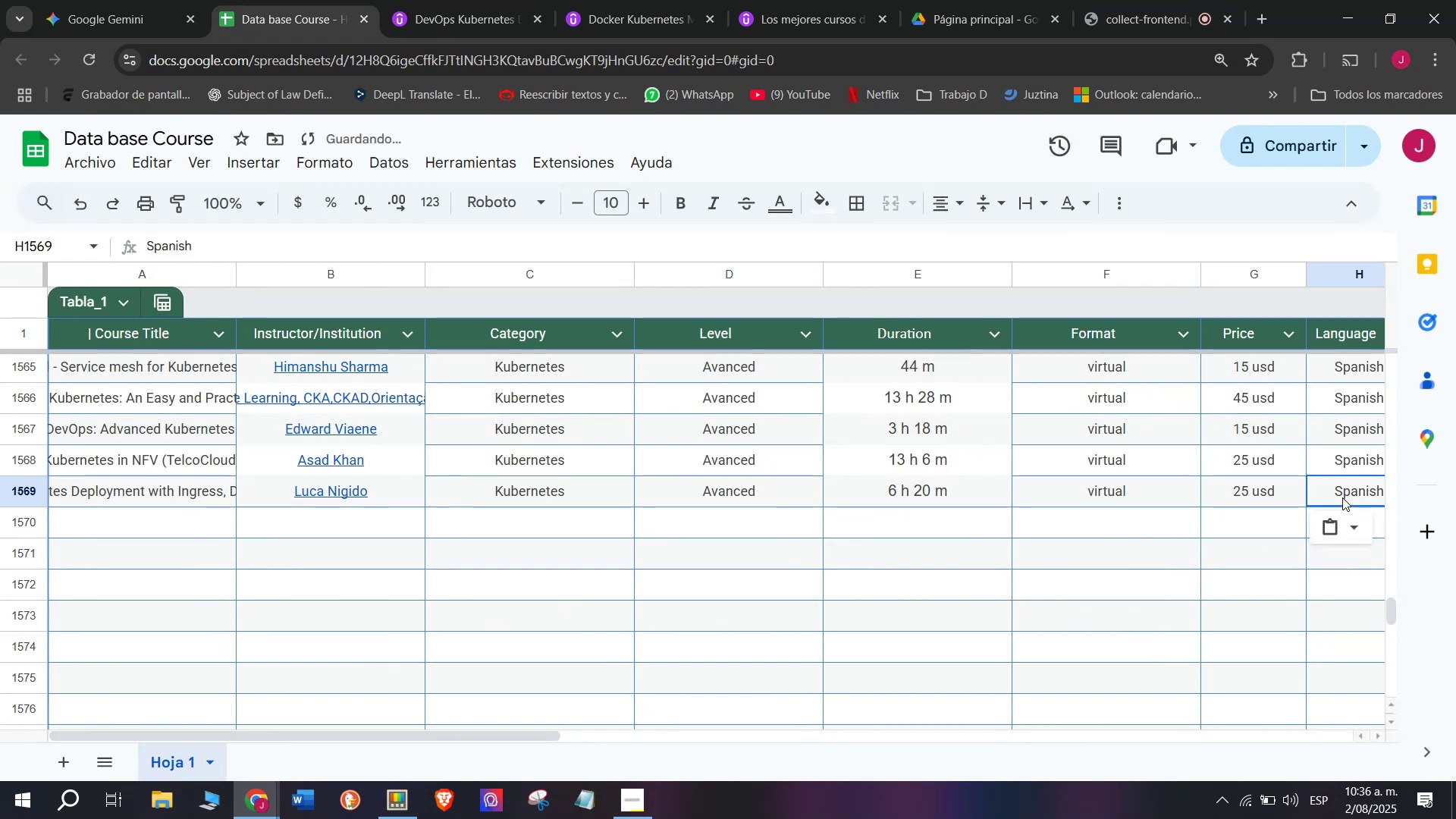 
key(Control+ControlLeft)
 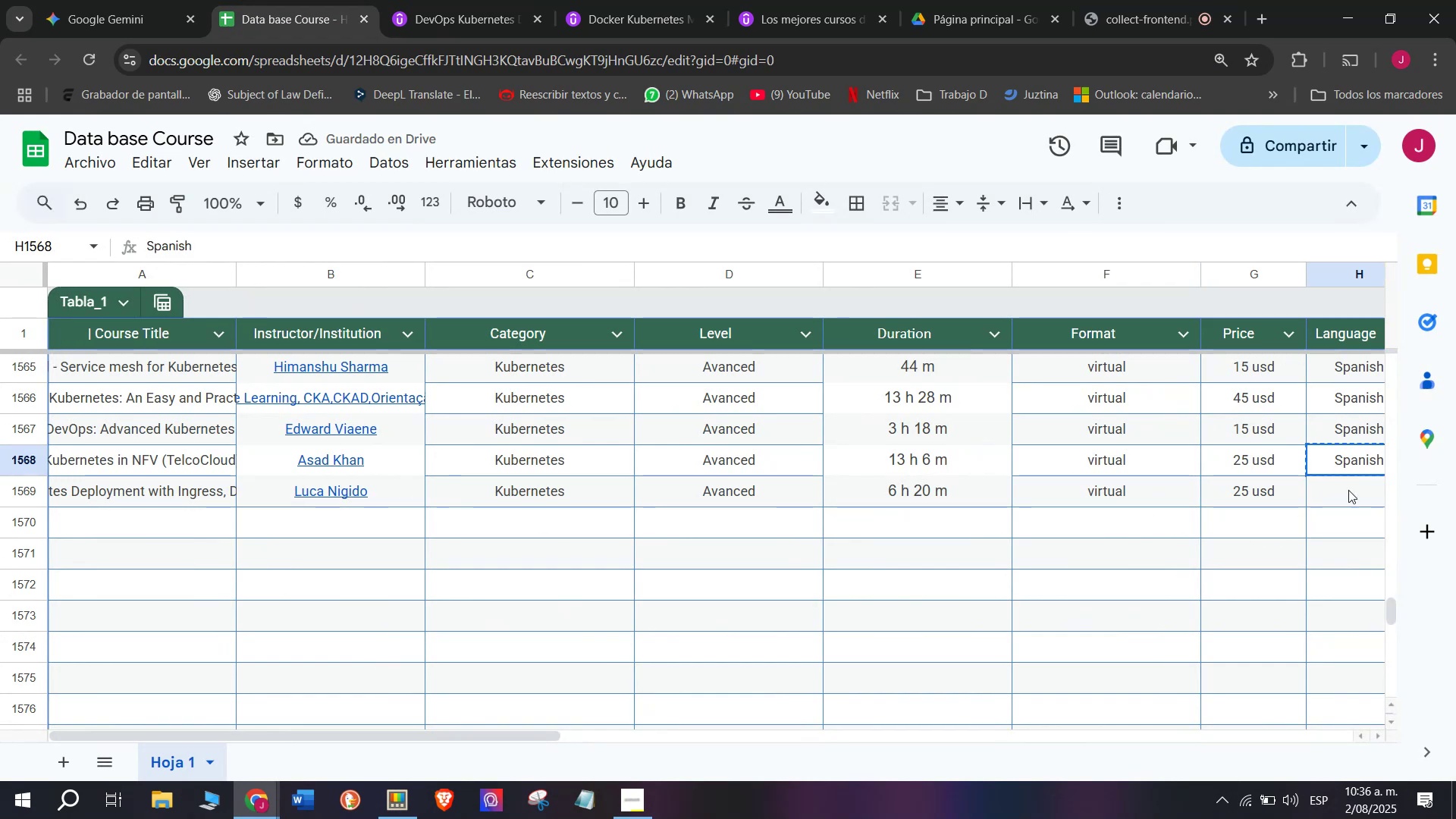 
key(Control+C)
 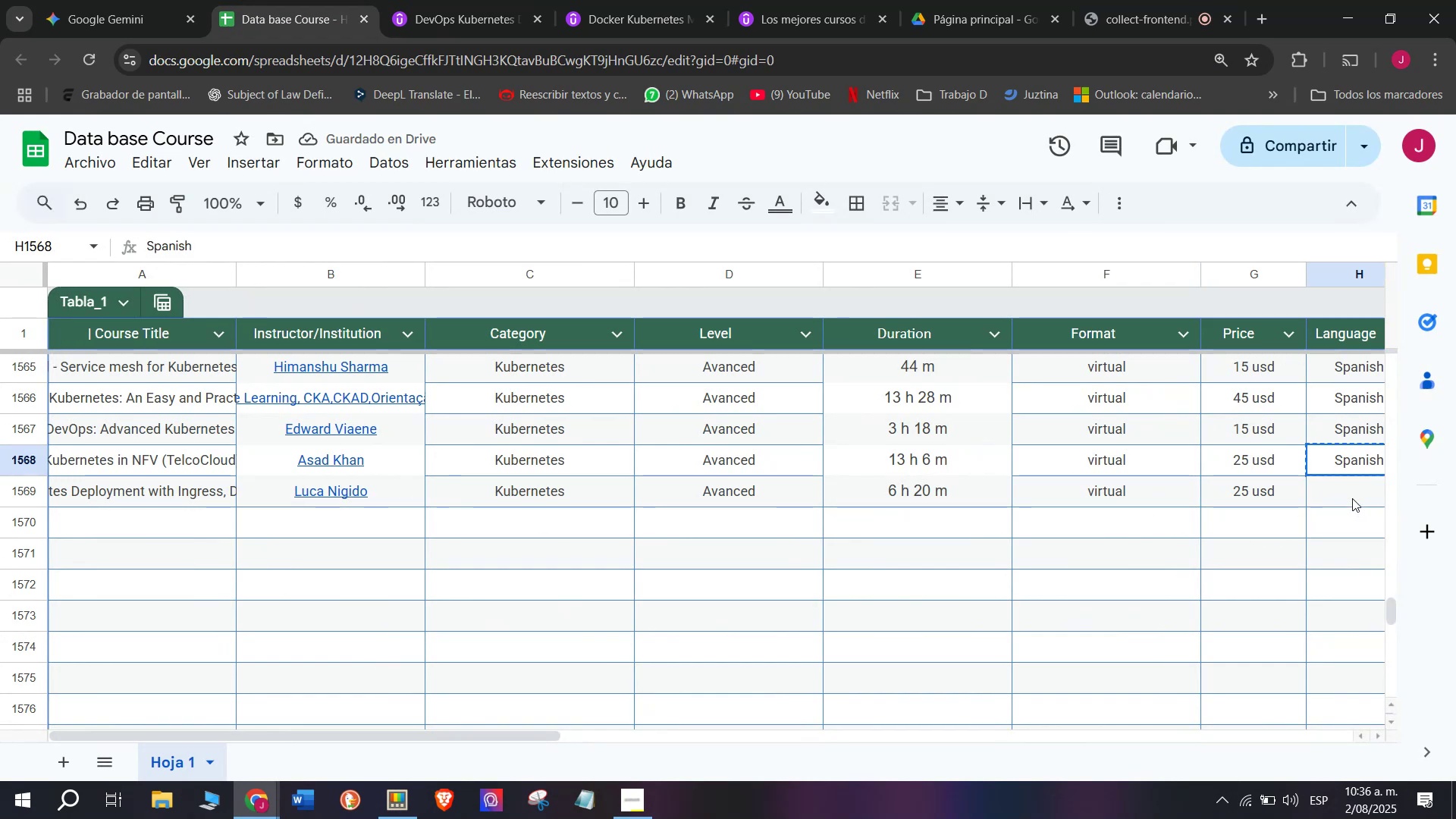 
double_click([1352, 498])
 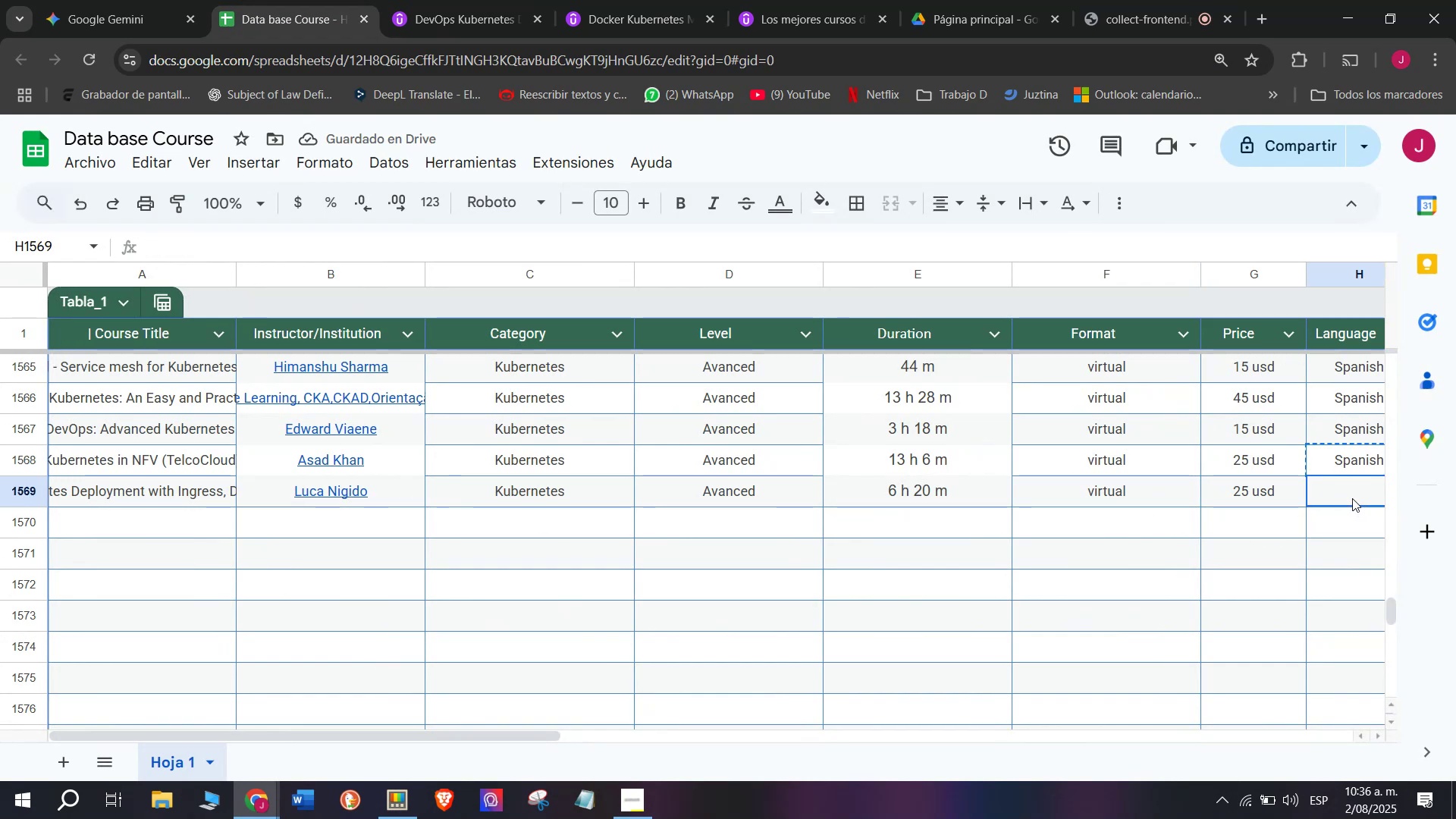 
key(Z)
 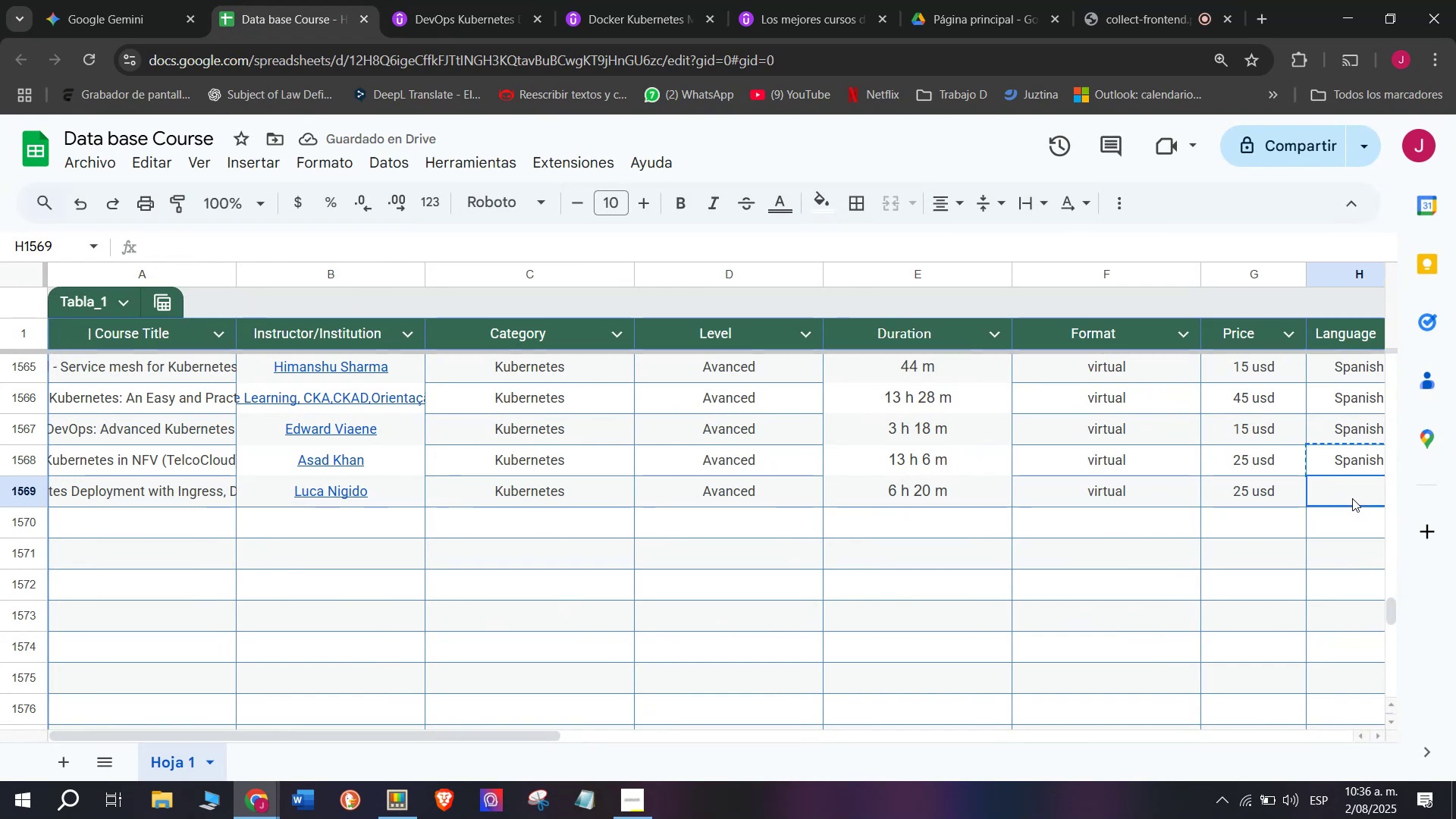 
key(Control+ControlLeft)
 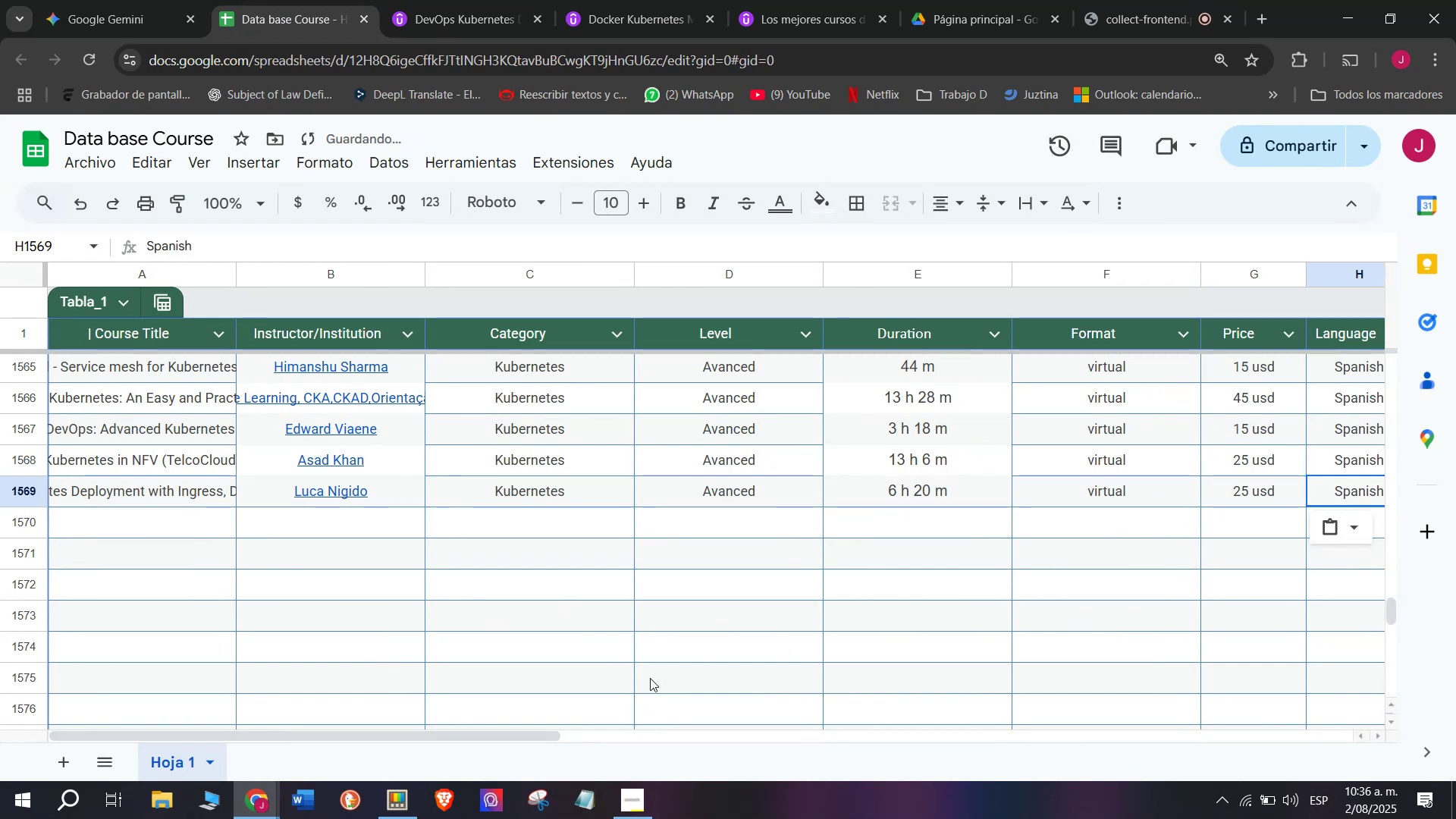 
key(Control+V)
 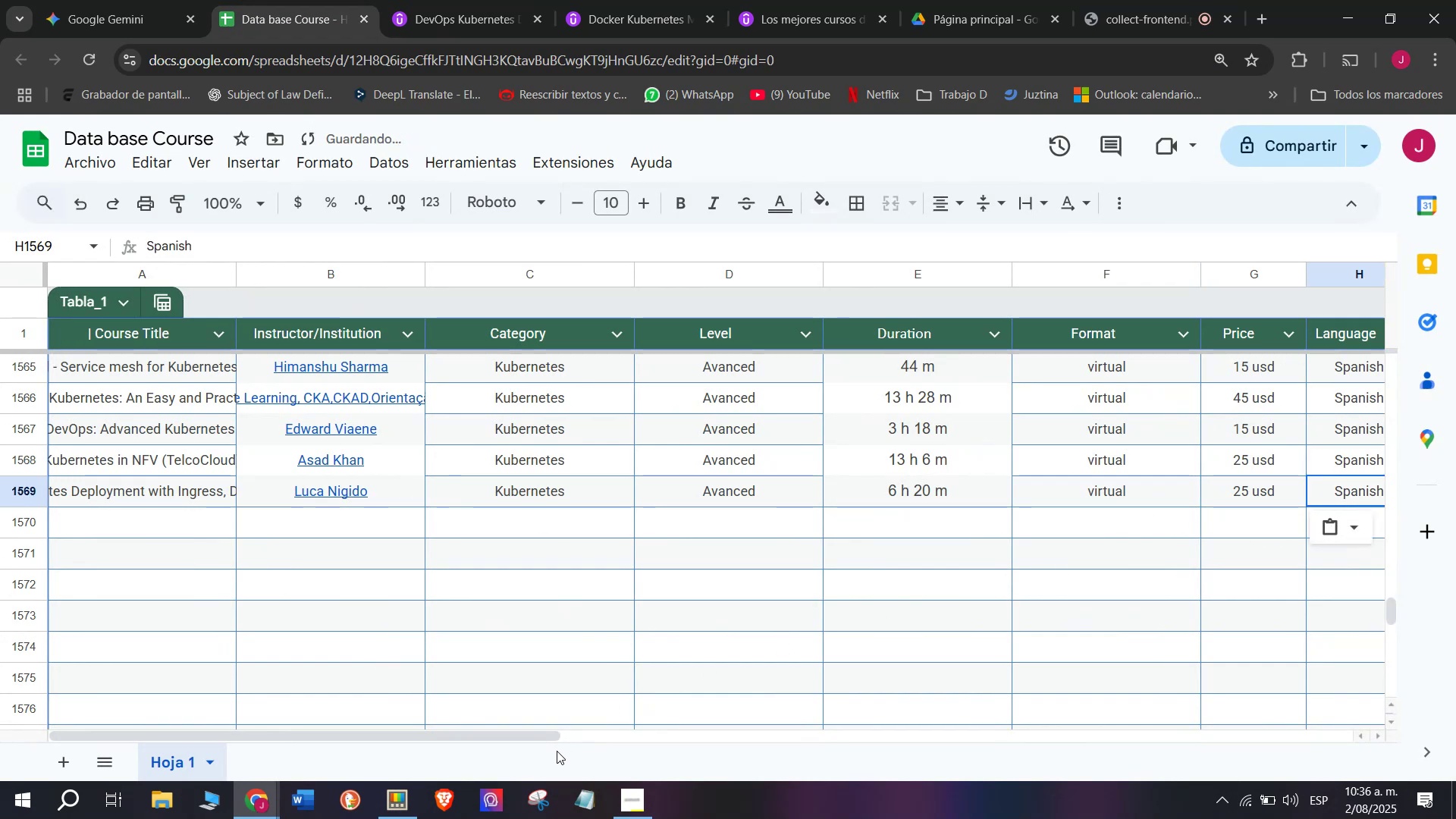 
left_click_drag(start_coordinate=[546, 738], to_coordinate=[836, 745])
 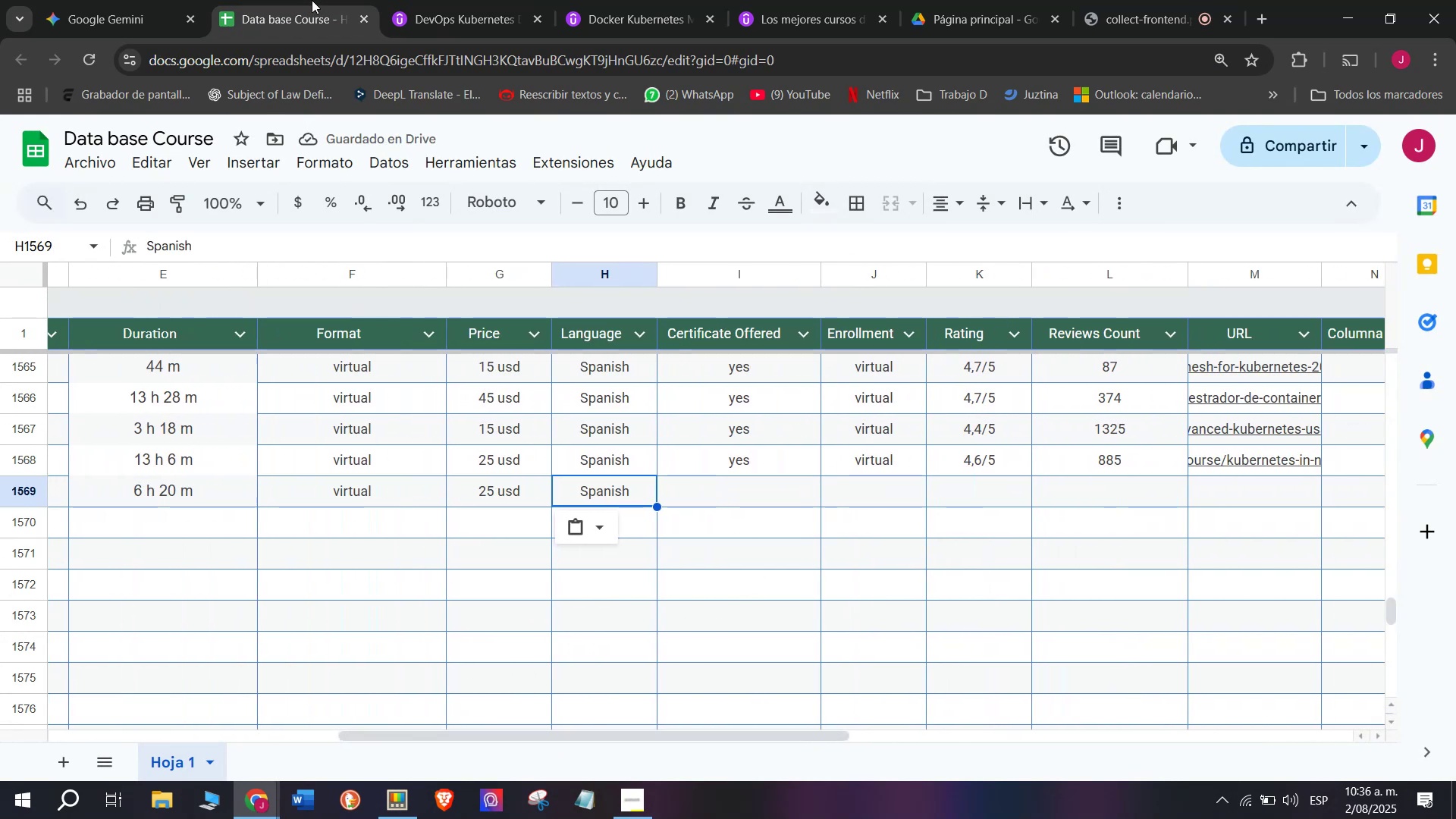 
left_click([442, 0])
 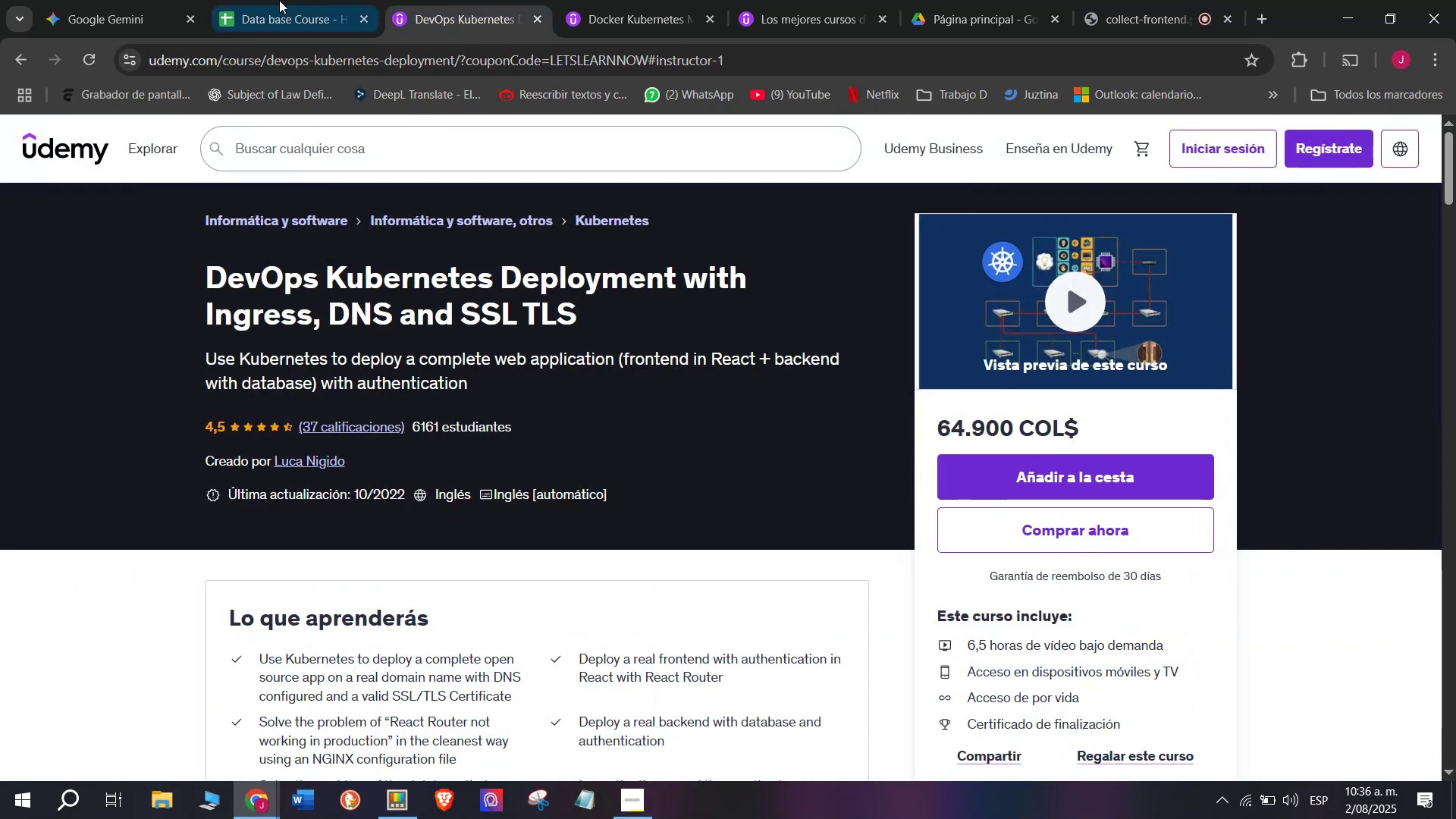 
left_click([256, 0])
 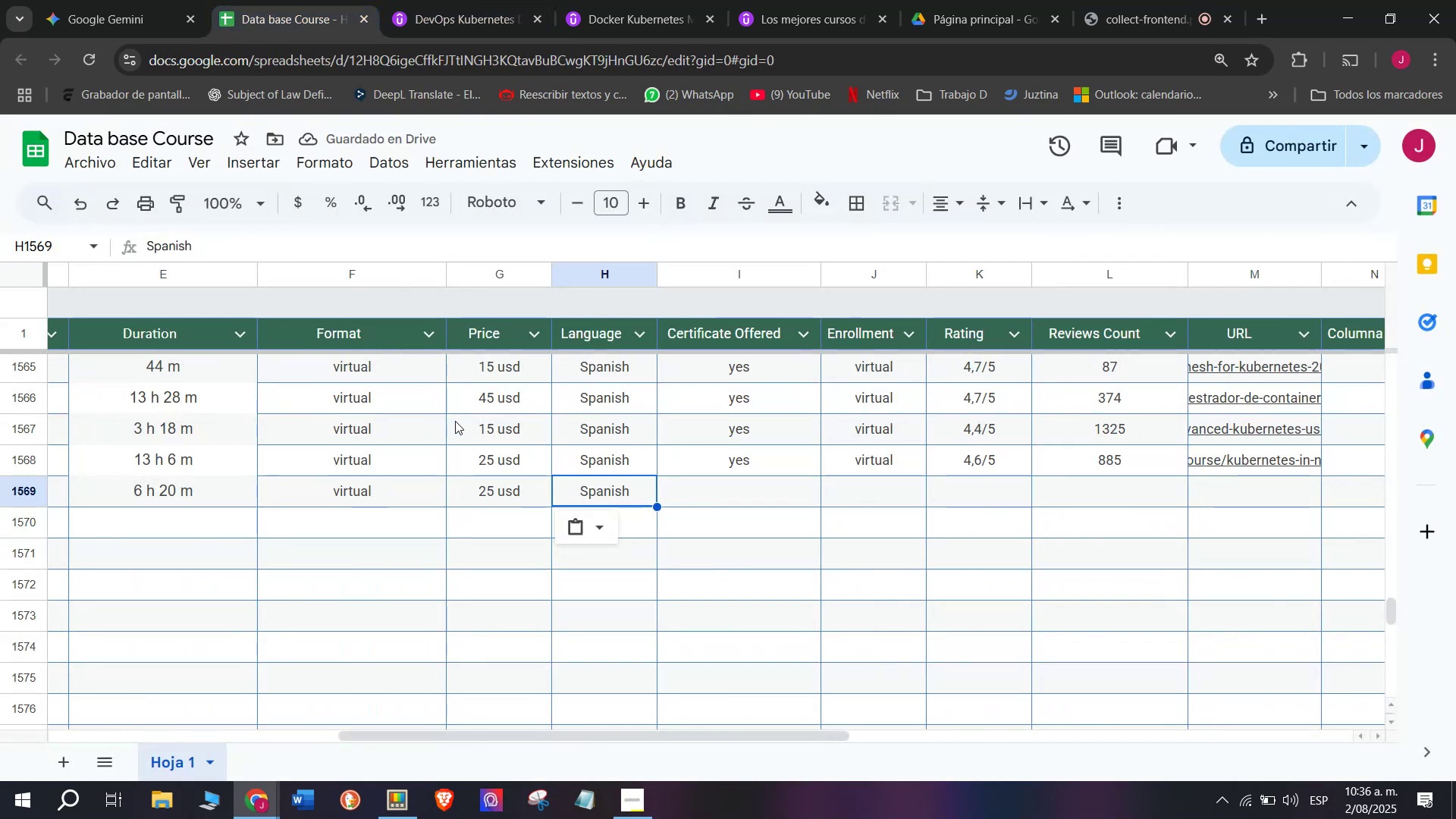 
left_click([479, 437])
 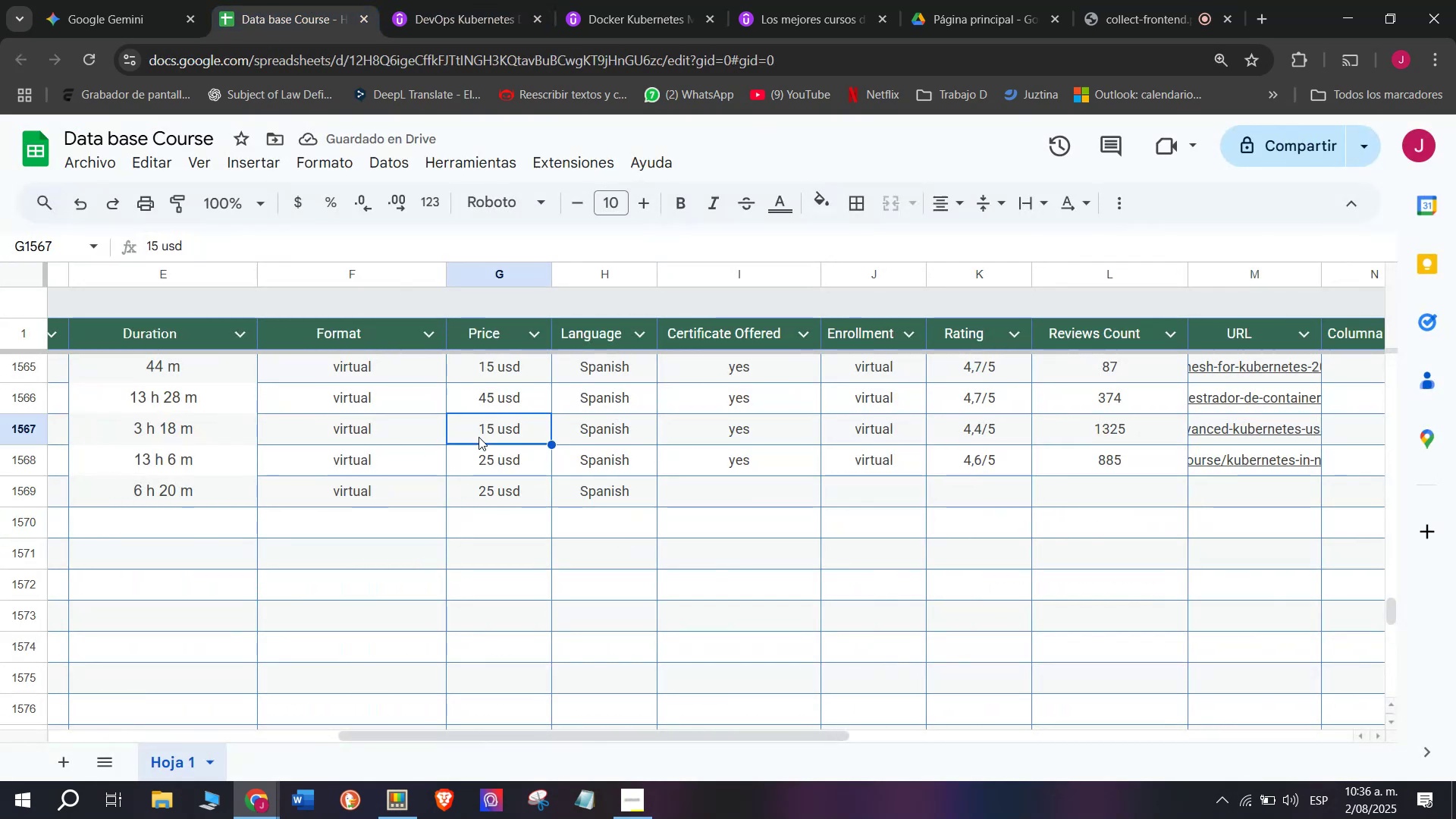 
key(Control+ControlLeft)
 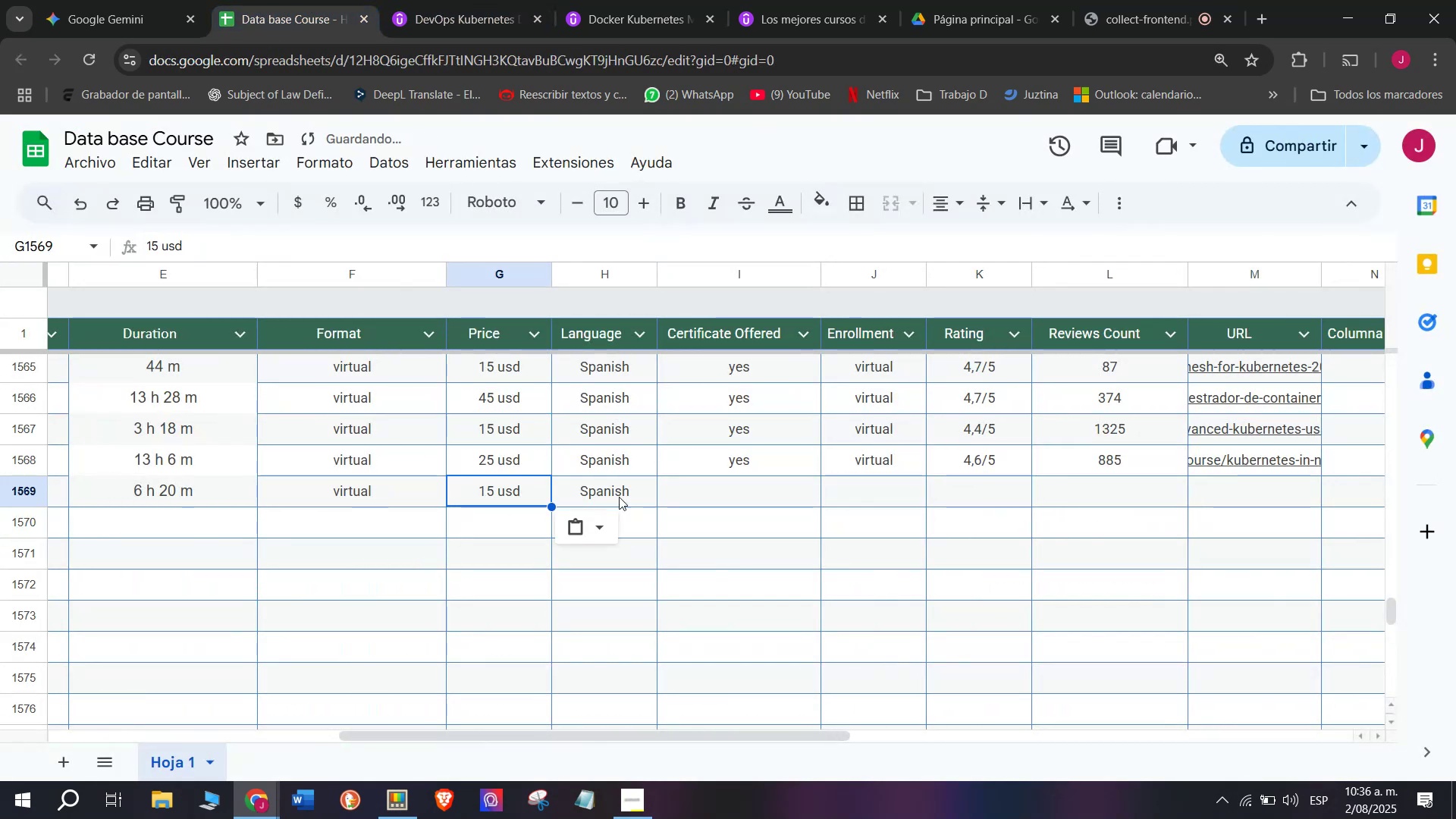 
key(Break)
 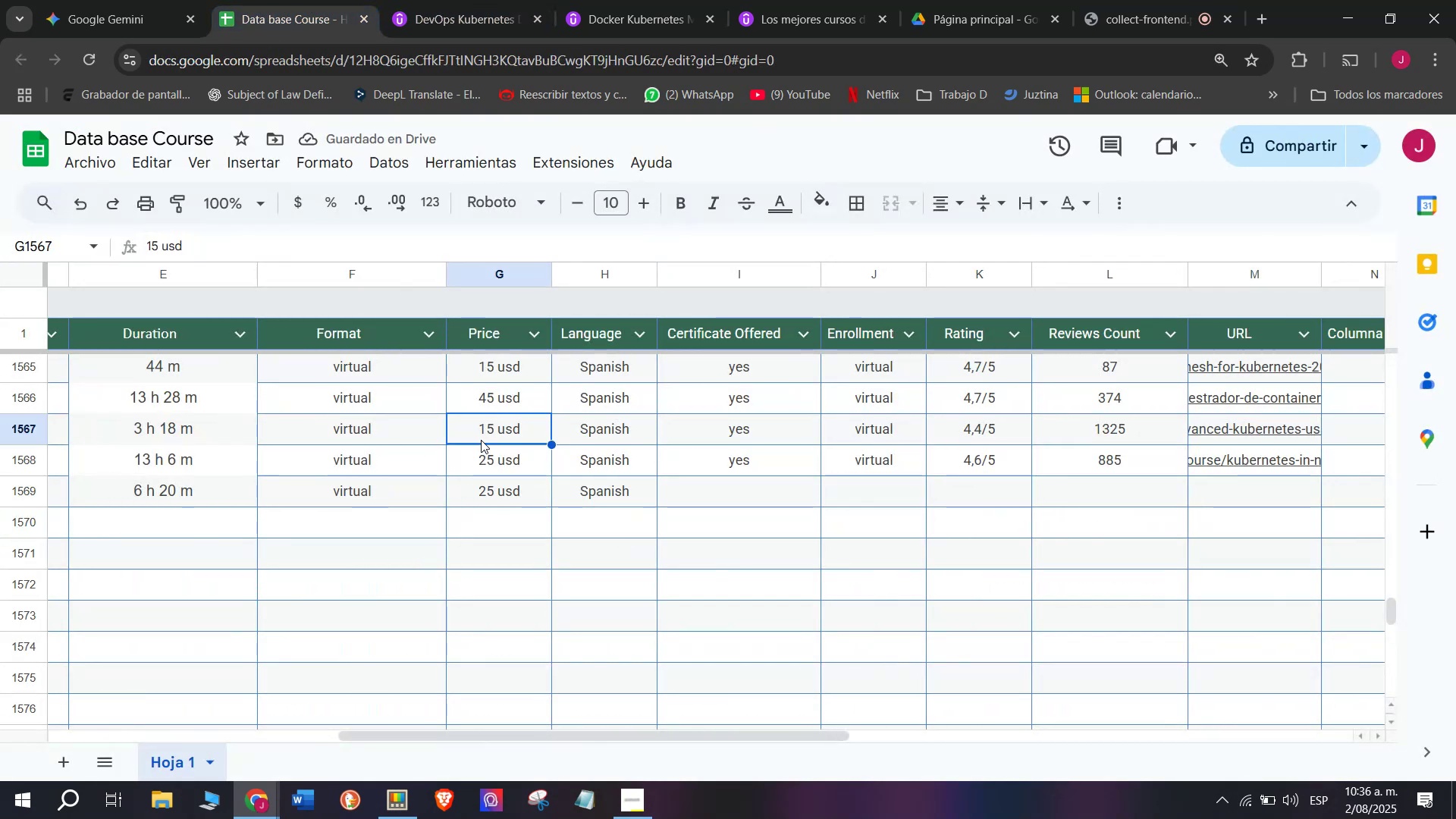 
key(Control+C)
 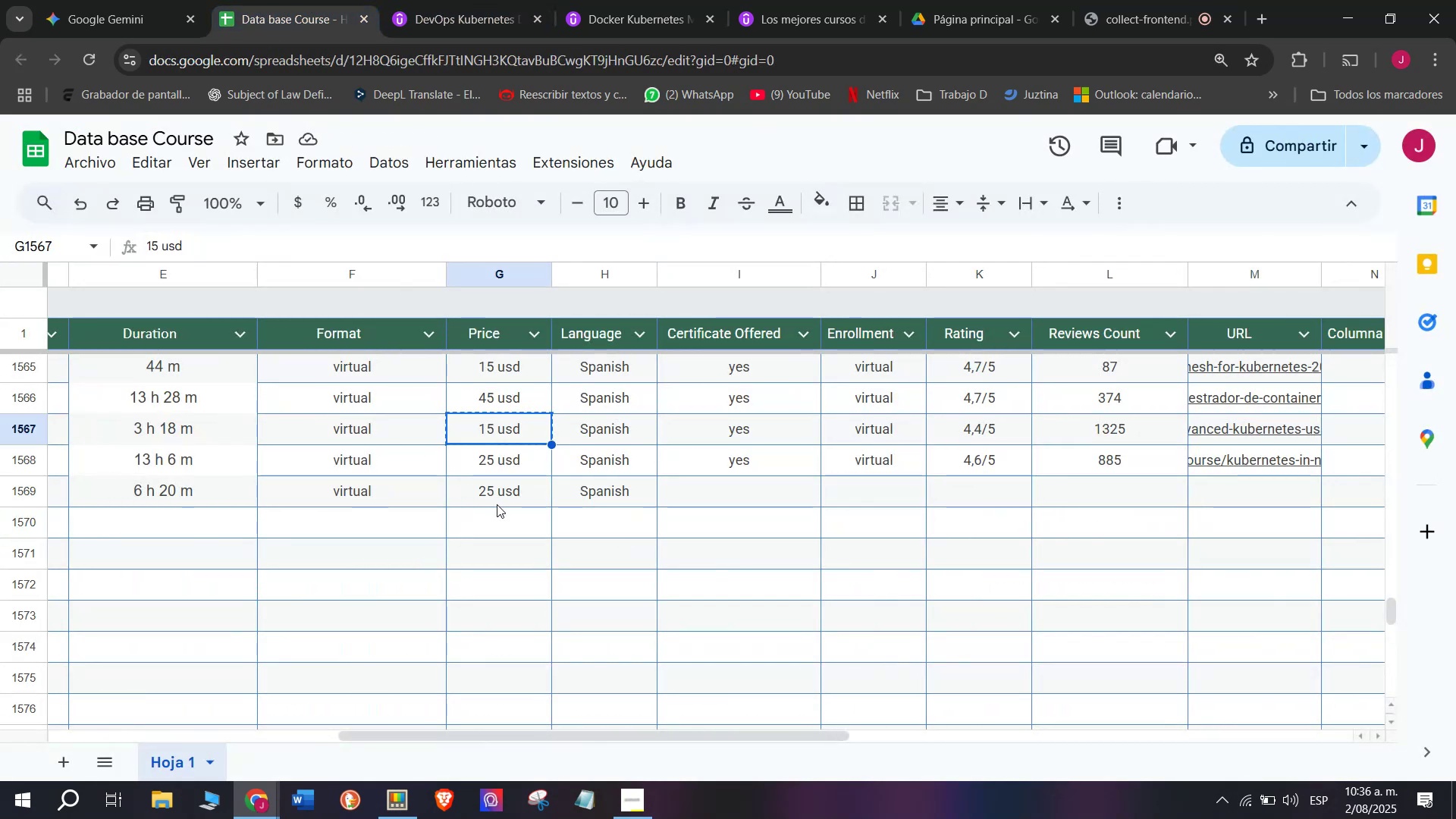 
left_click([497, 504])
 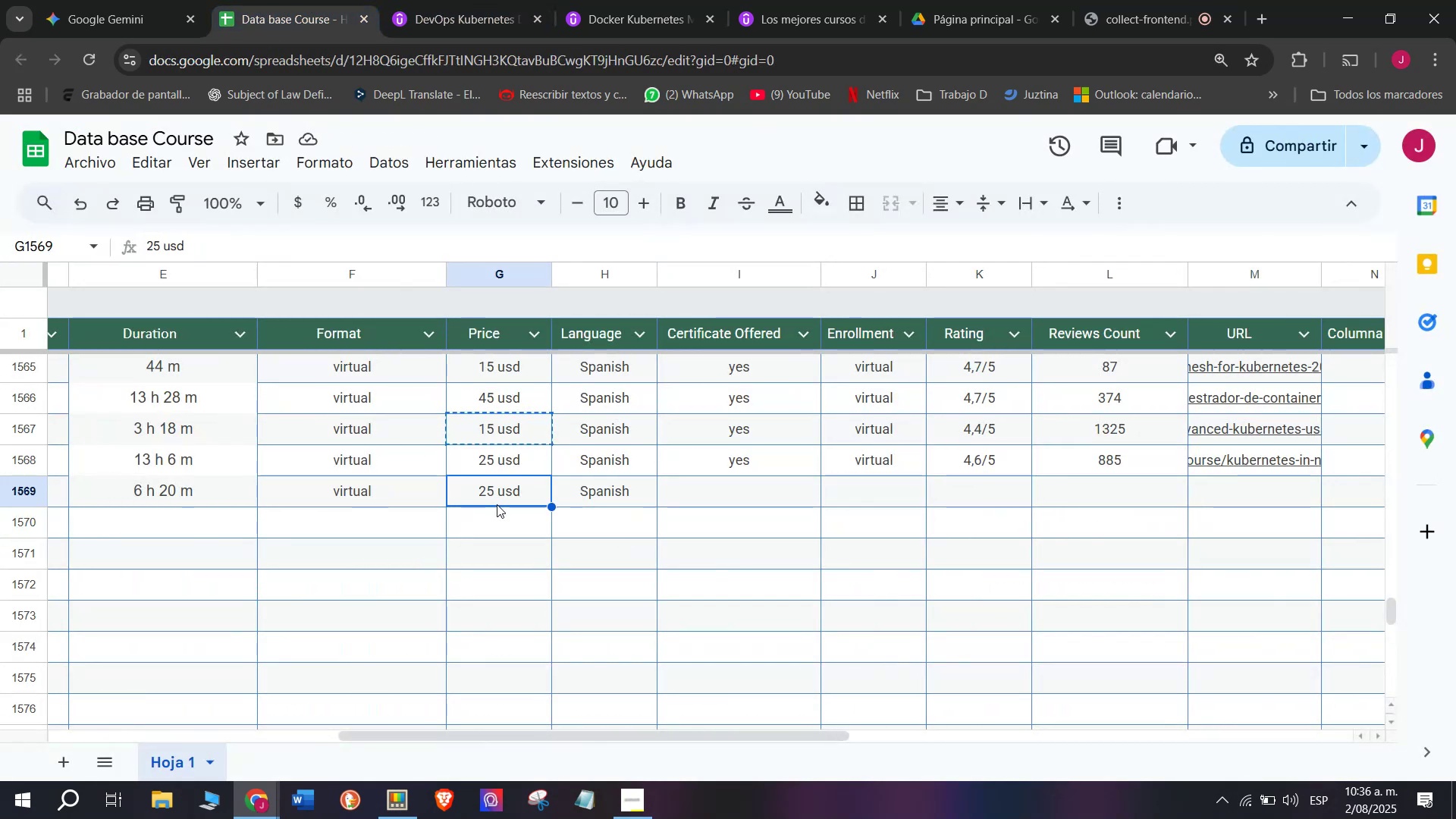 
key(Z)
 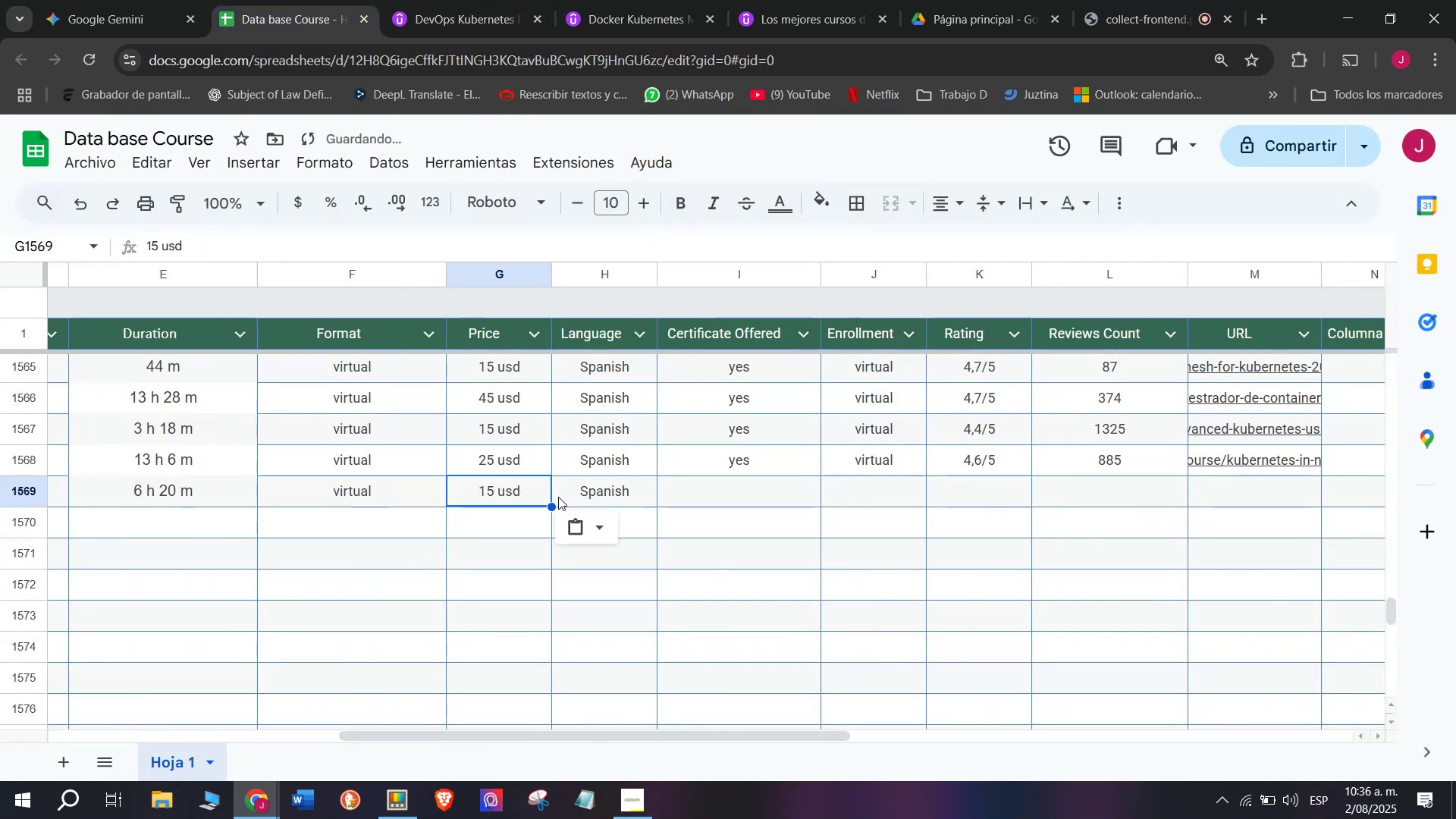 
key(Control+ControlLeft)
 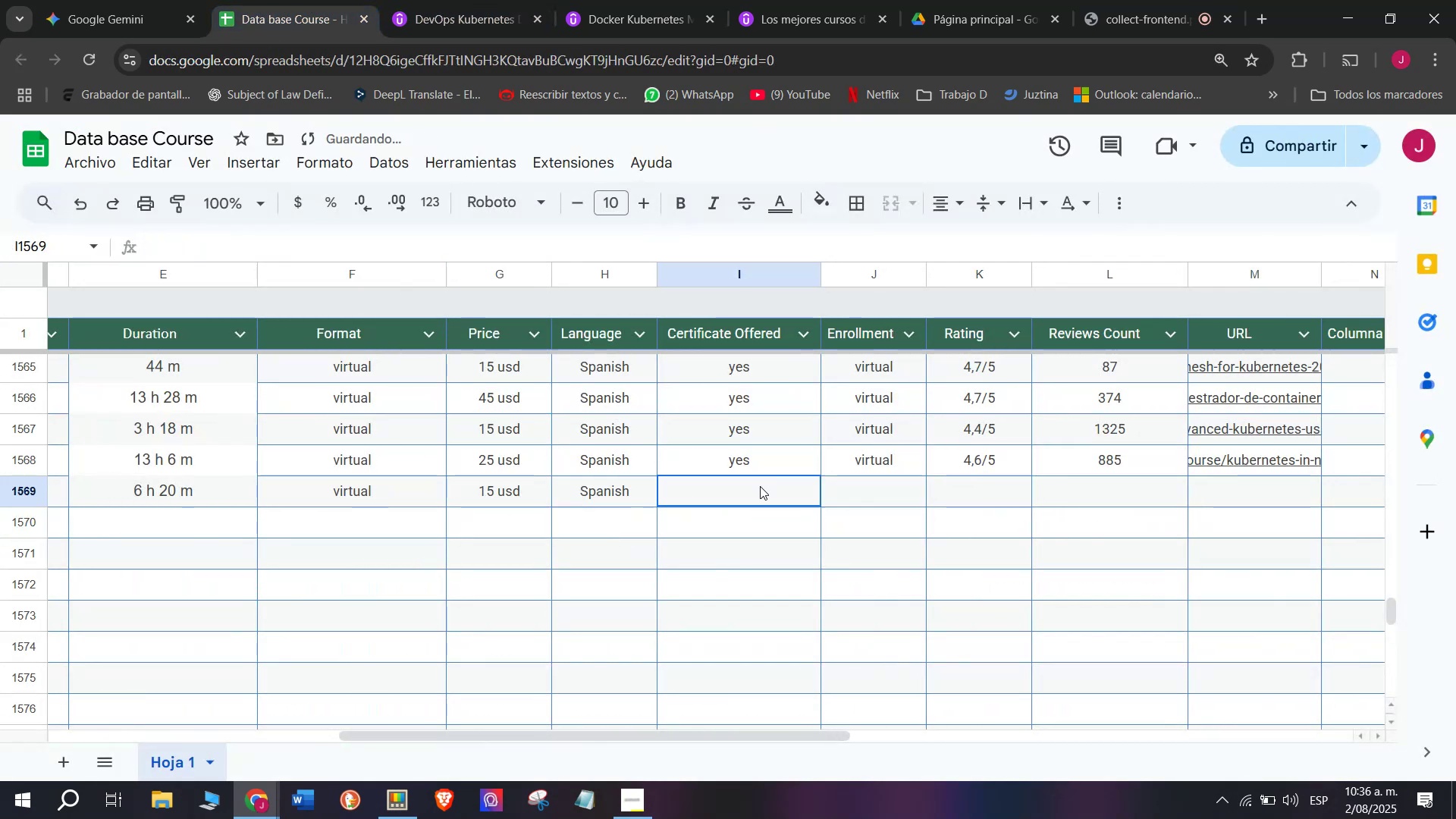 
key(Control+V)
 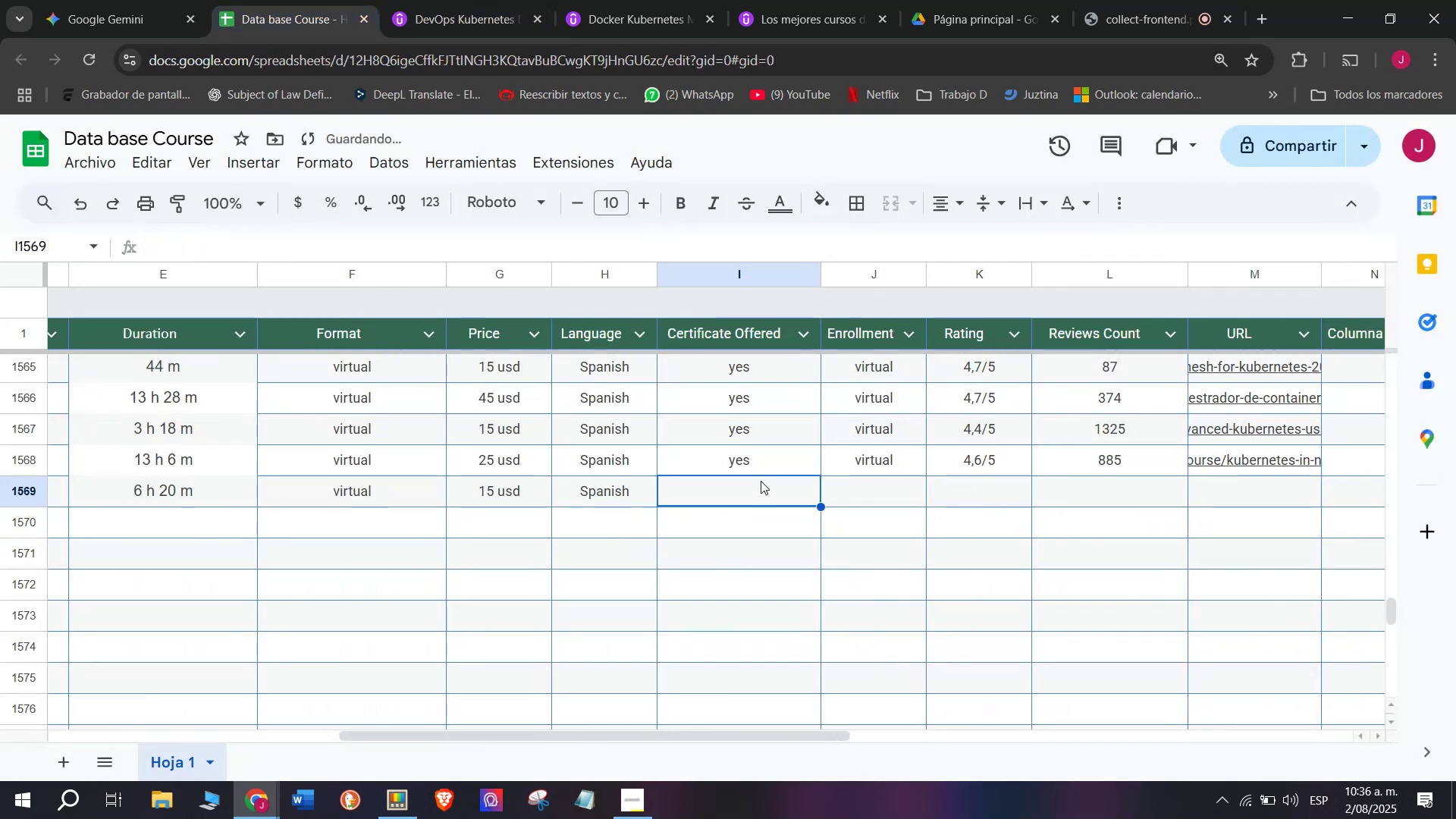 
key(Break)
 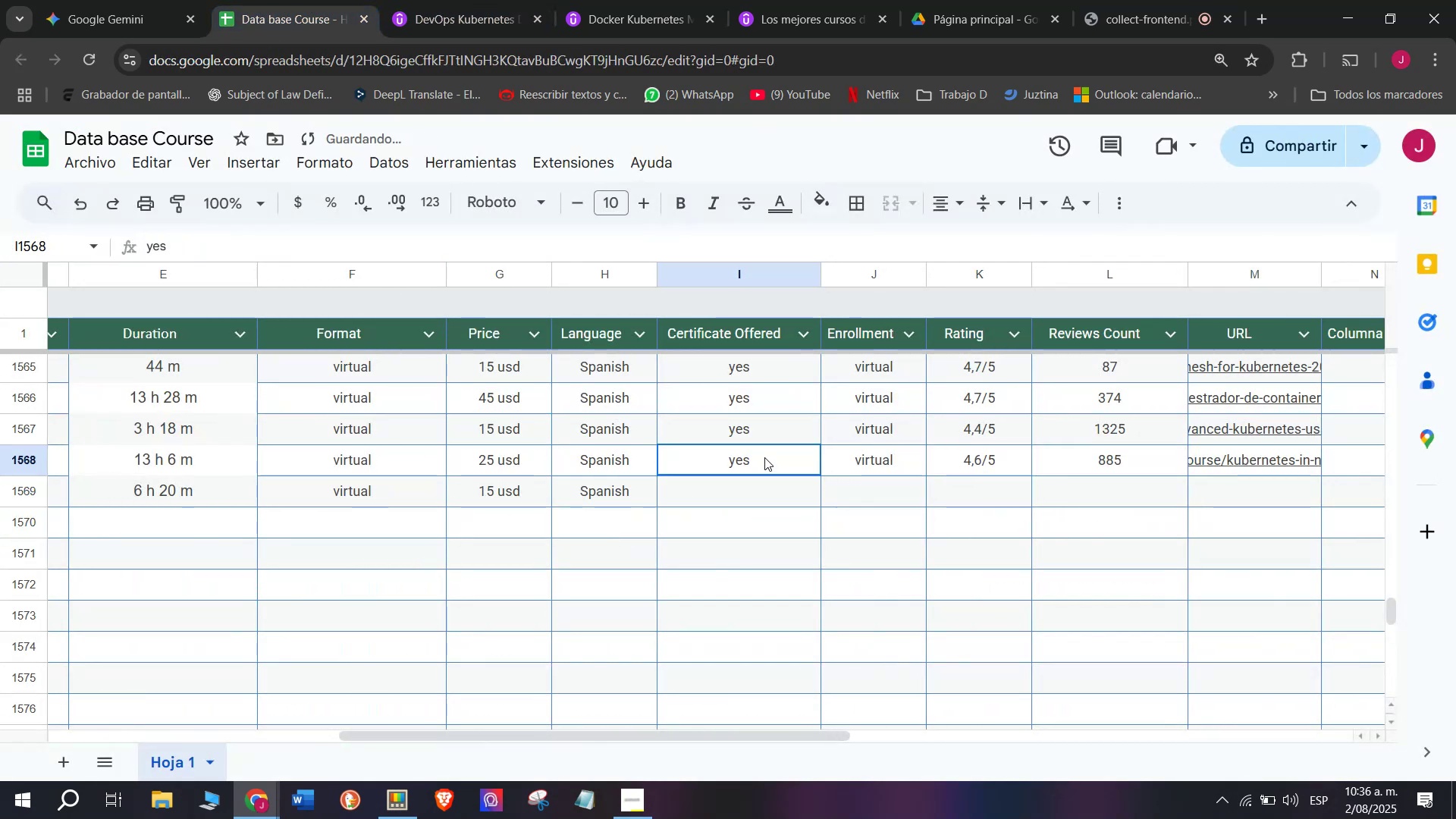 
key(Control+ControlLeft)
 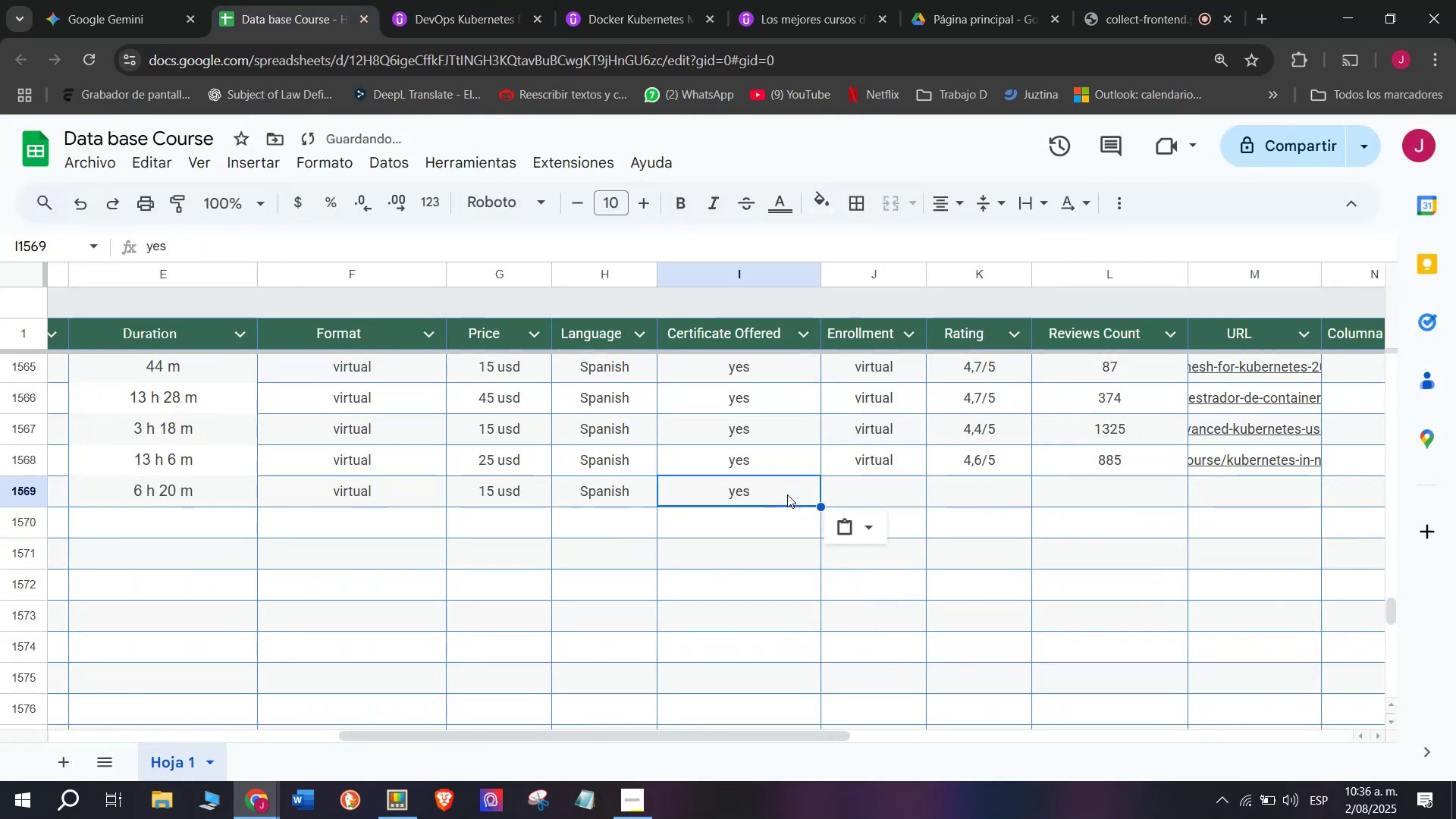 
double_click([764, 457])
 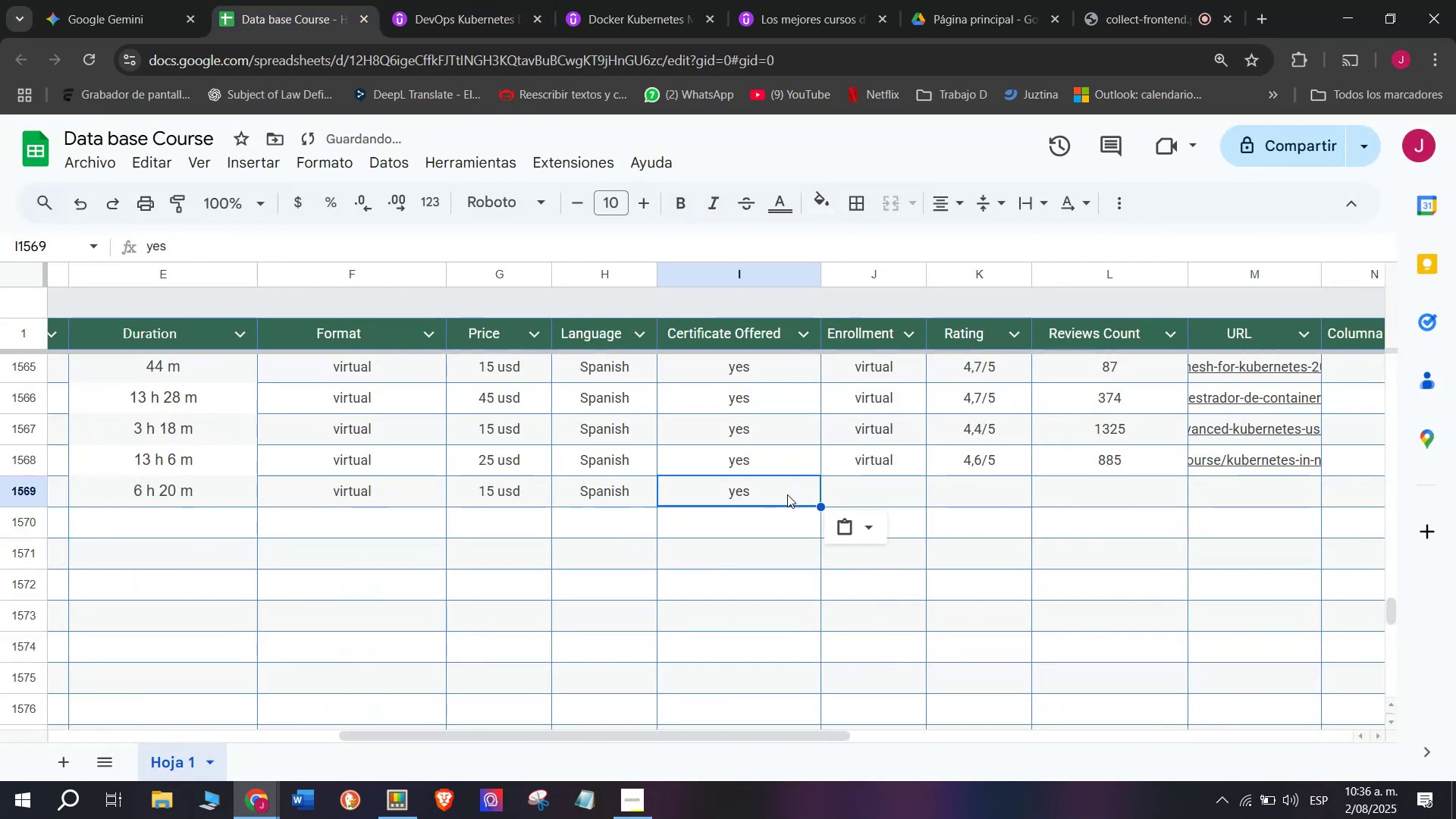 
key(Control+C)
 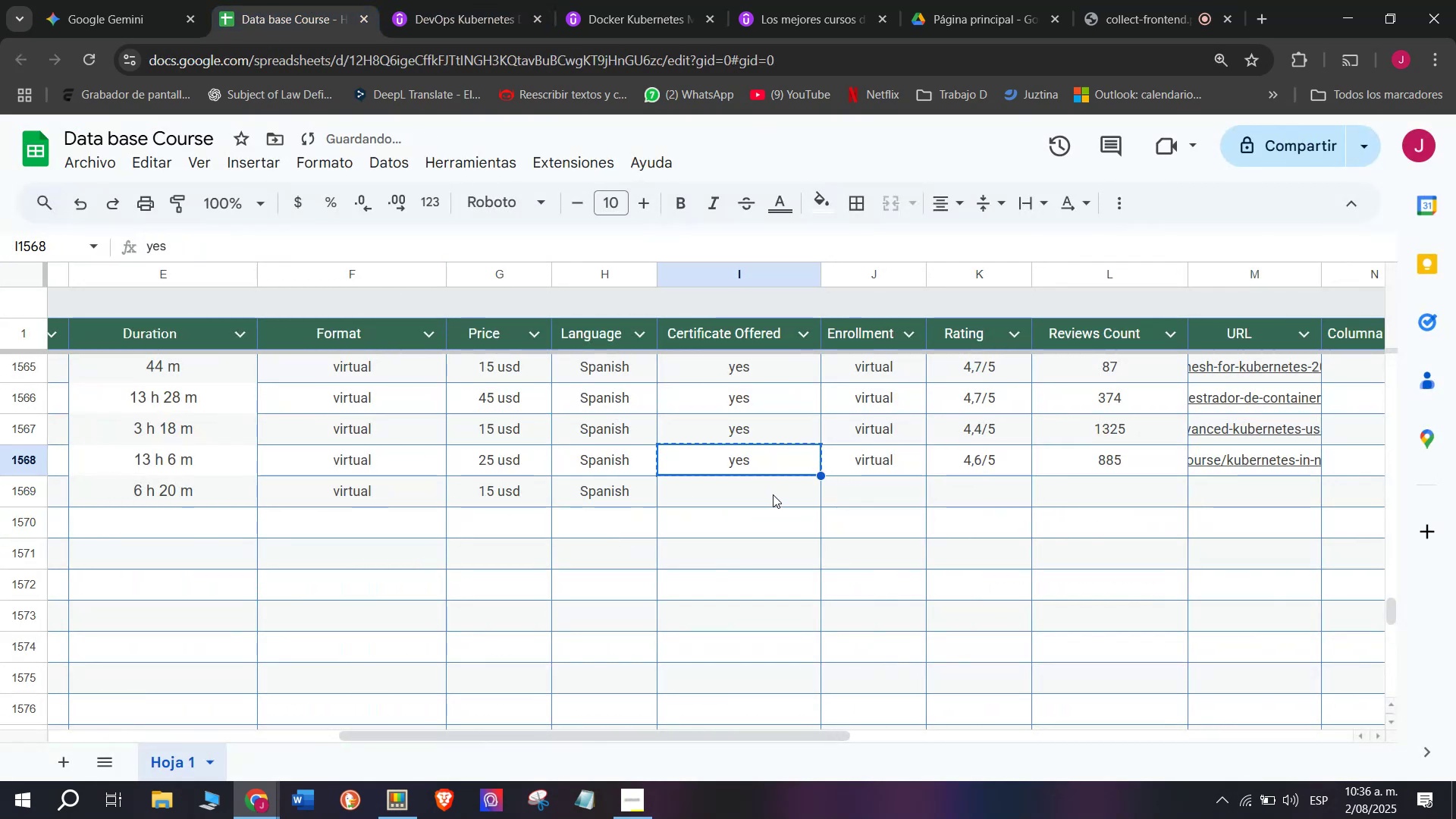 
key(Control+ControlLeft)
 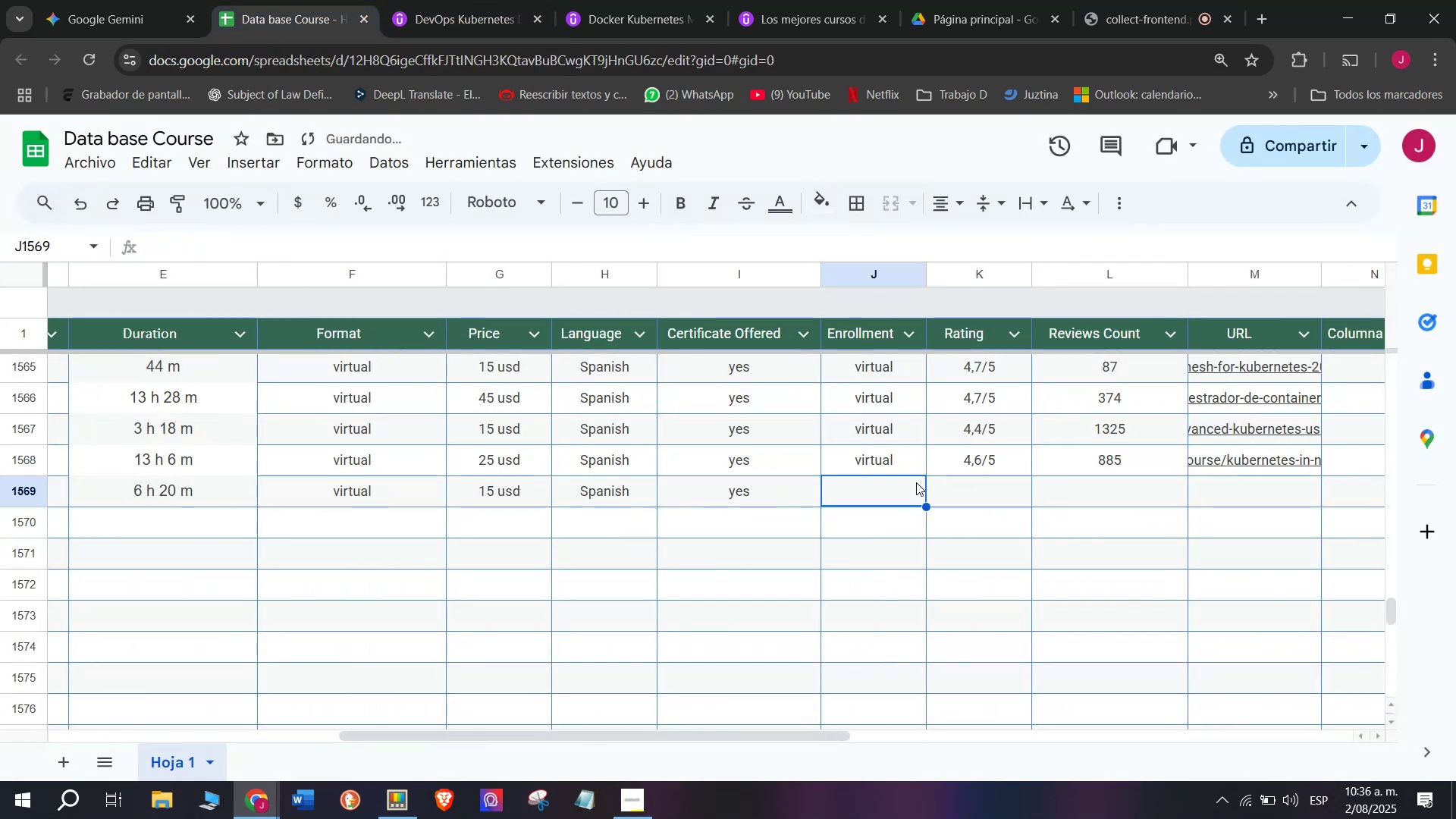 
triple_click([773, 494])
 